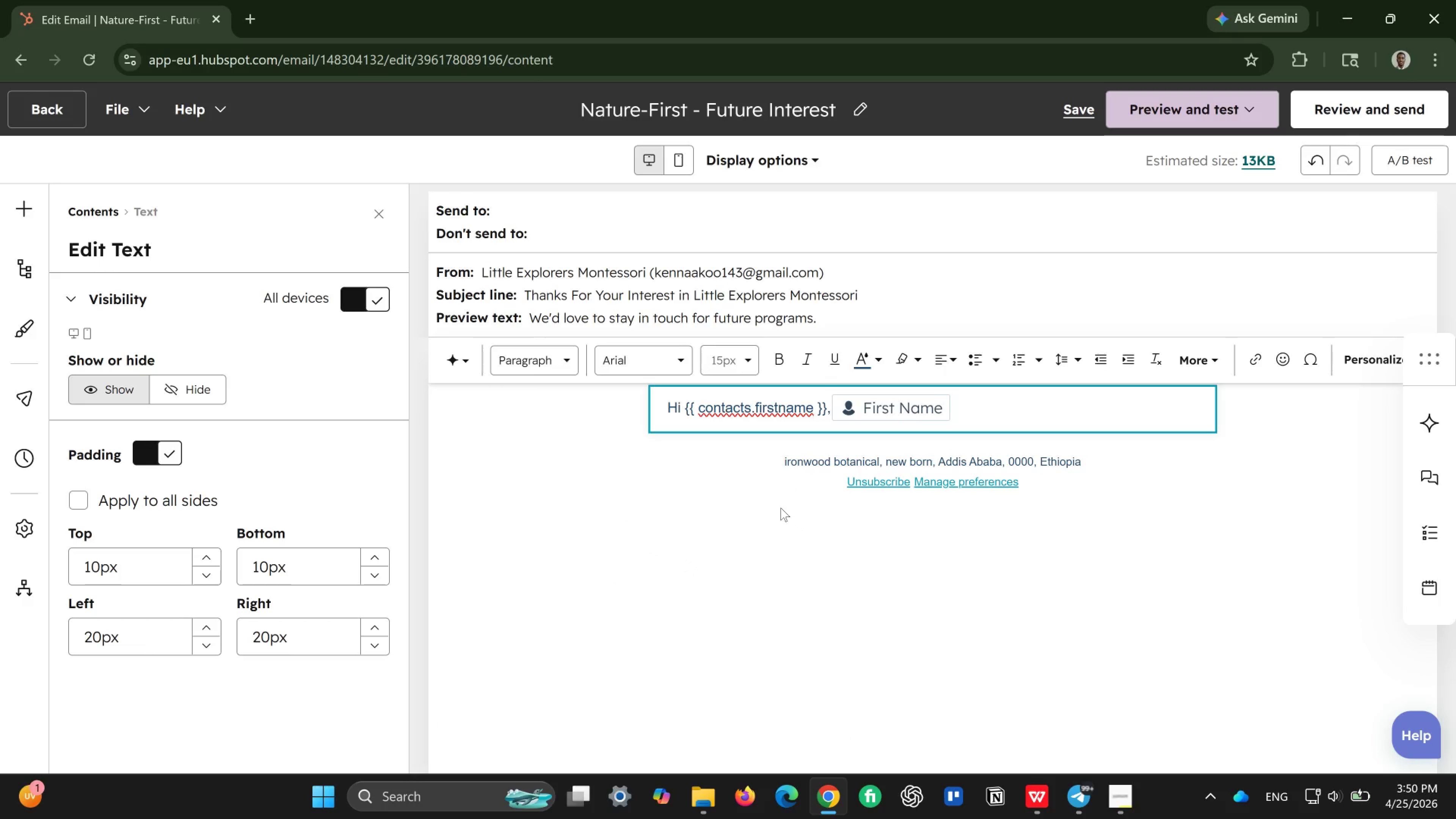 
key(ArrowLeft)
 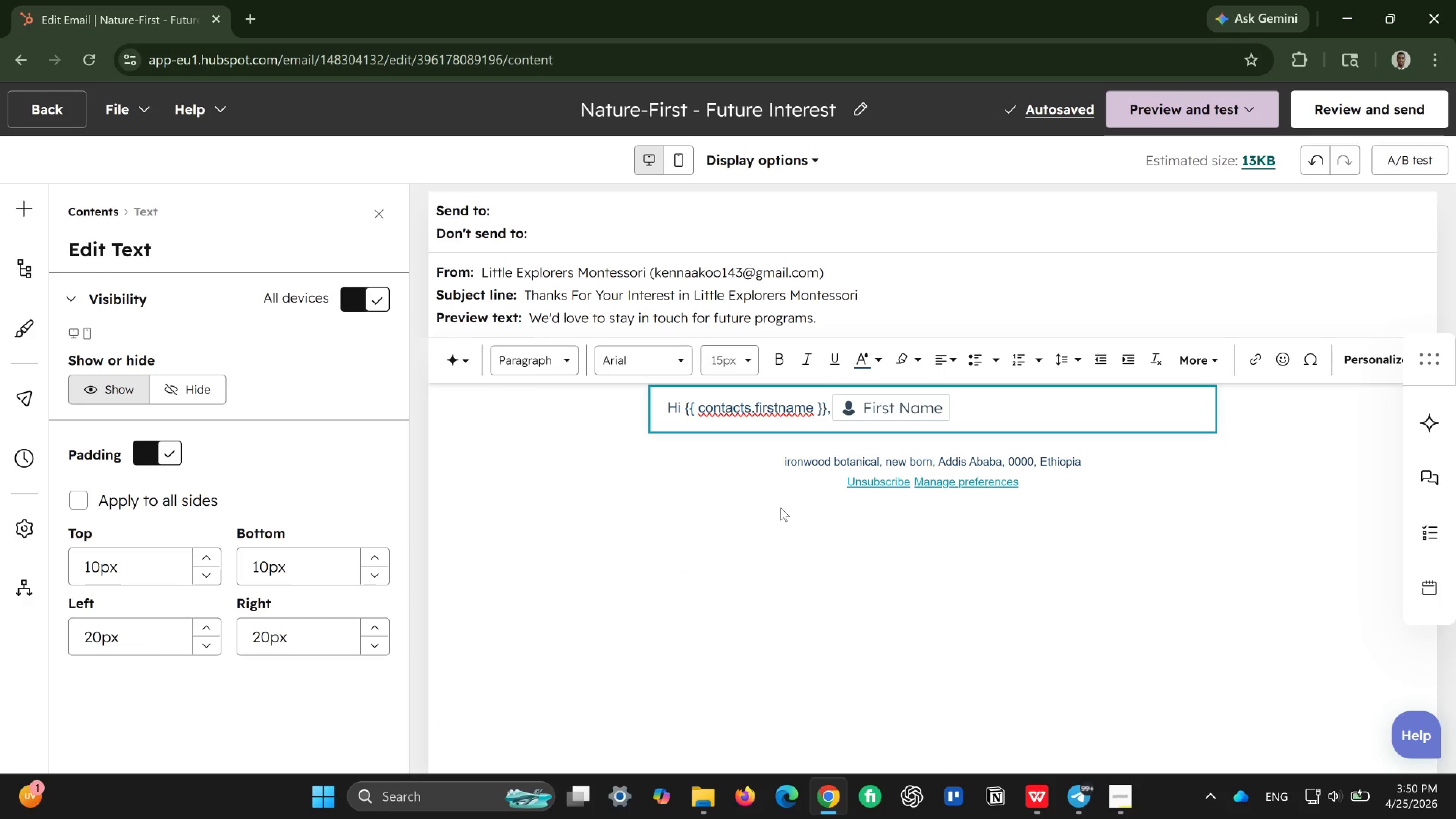 
key(Backspace)
 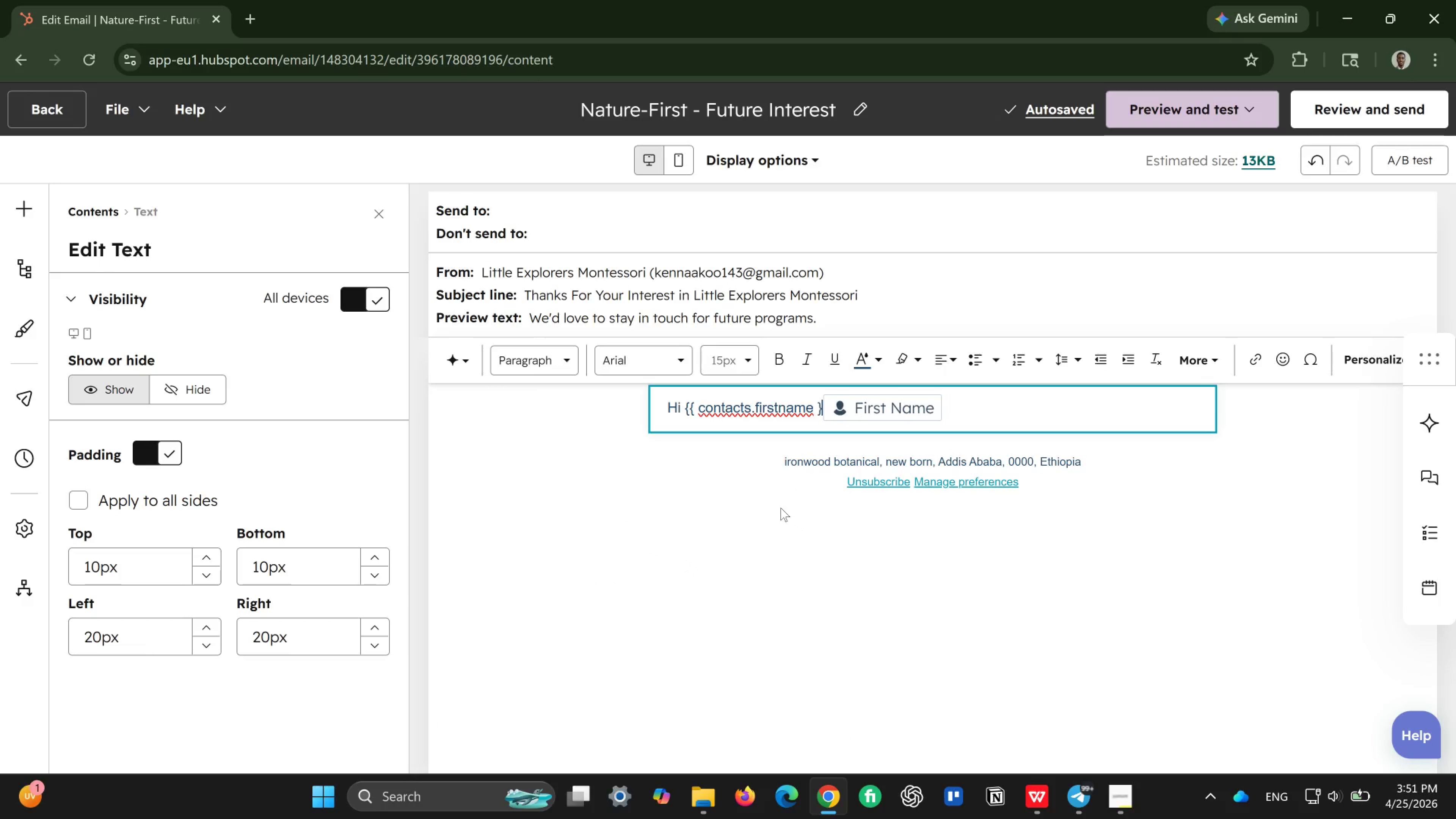 
key(Backspace)
 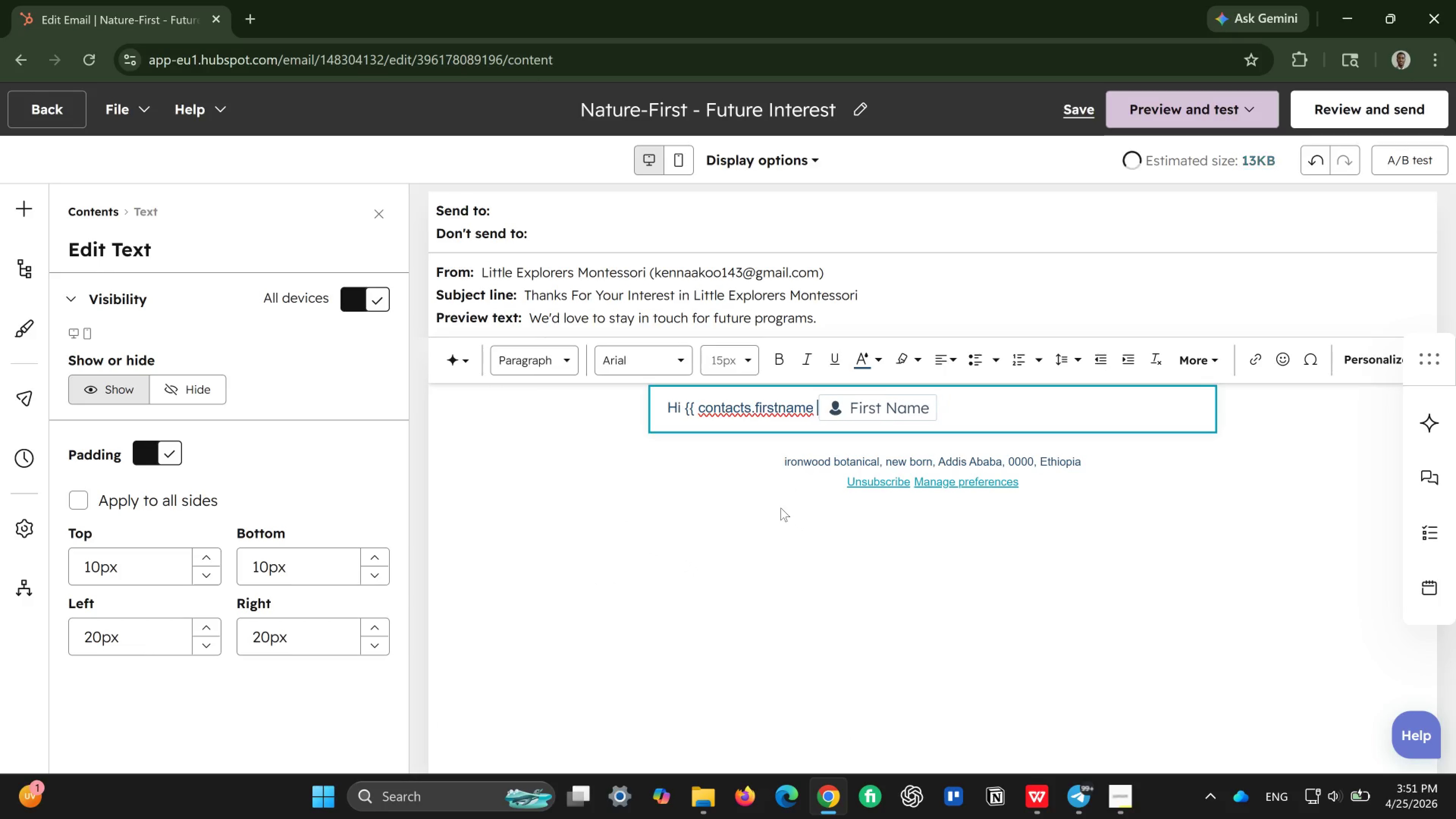 
key(Backspace)
 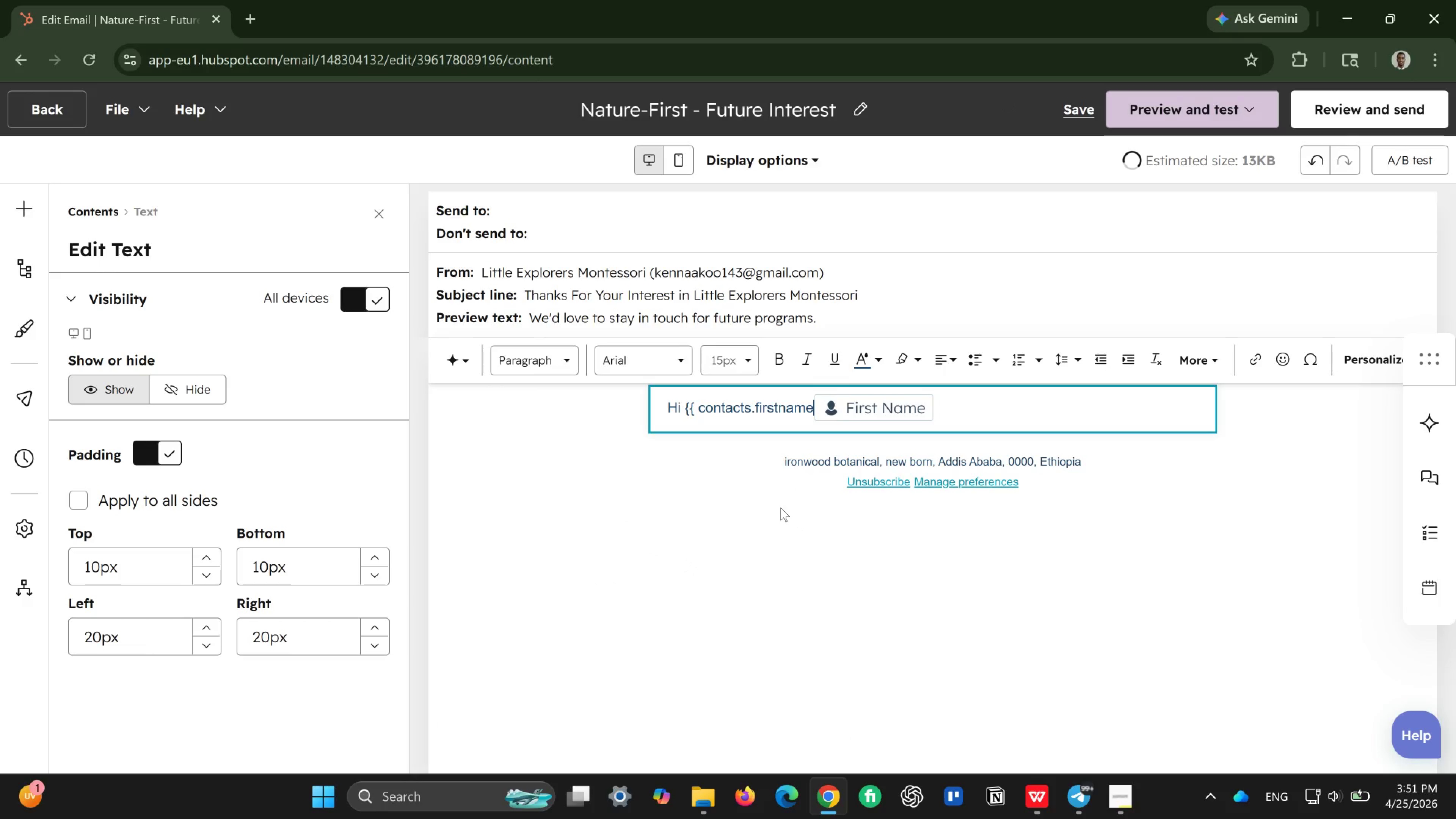 
key(Backspace)
 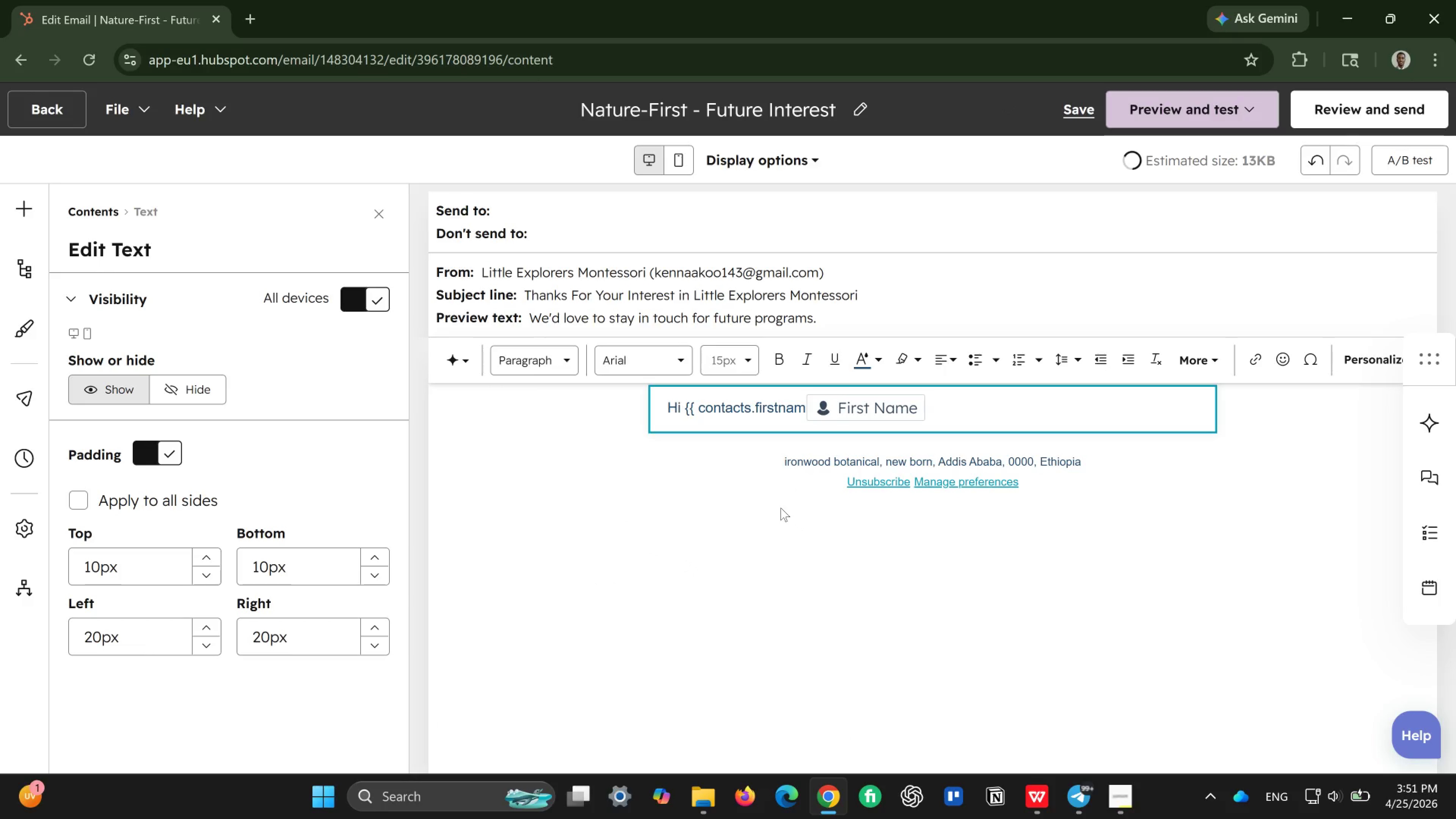 
key(Backspace)
 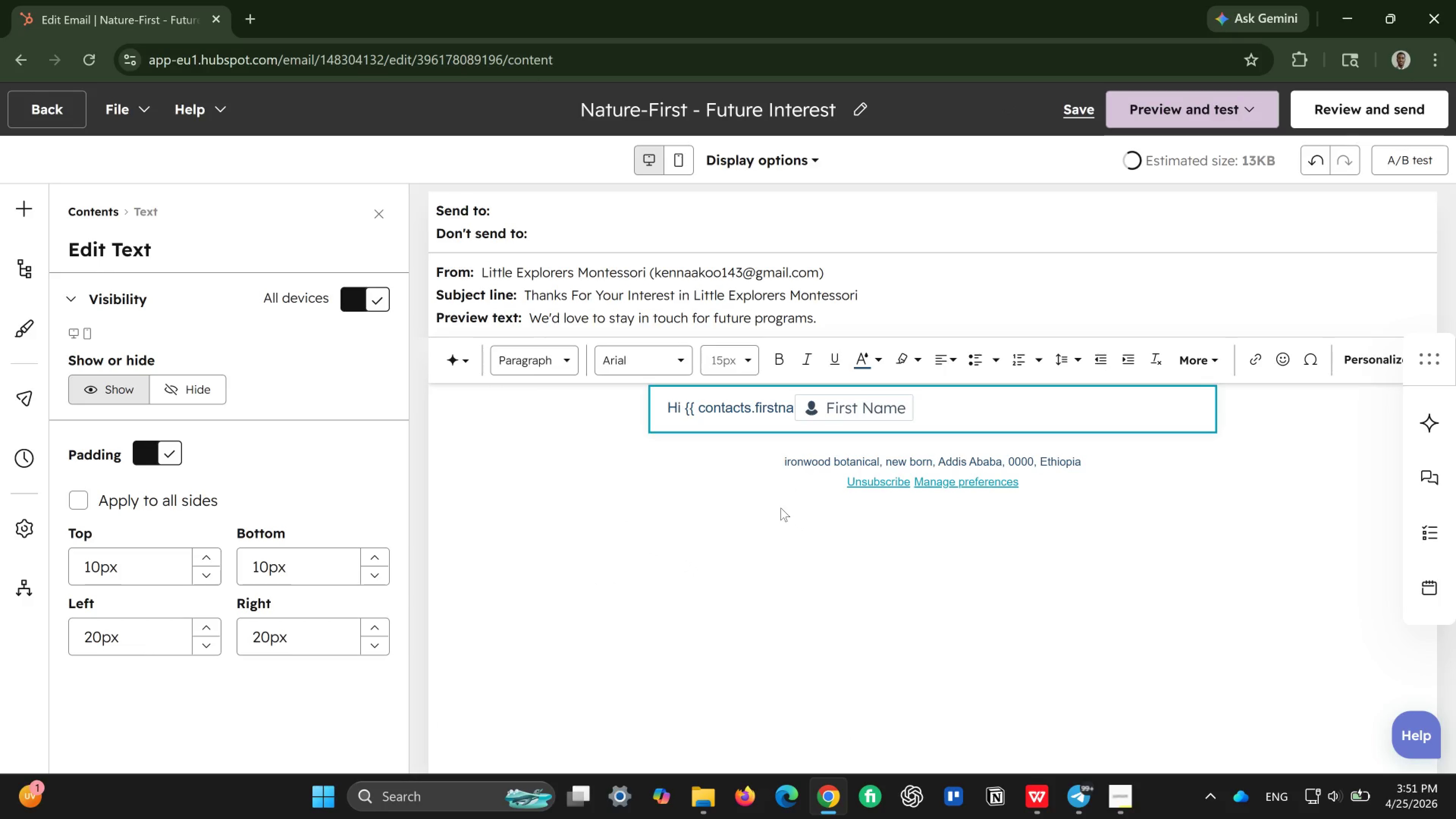 
key(Backspace)
 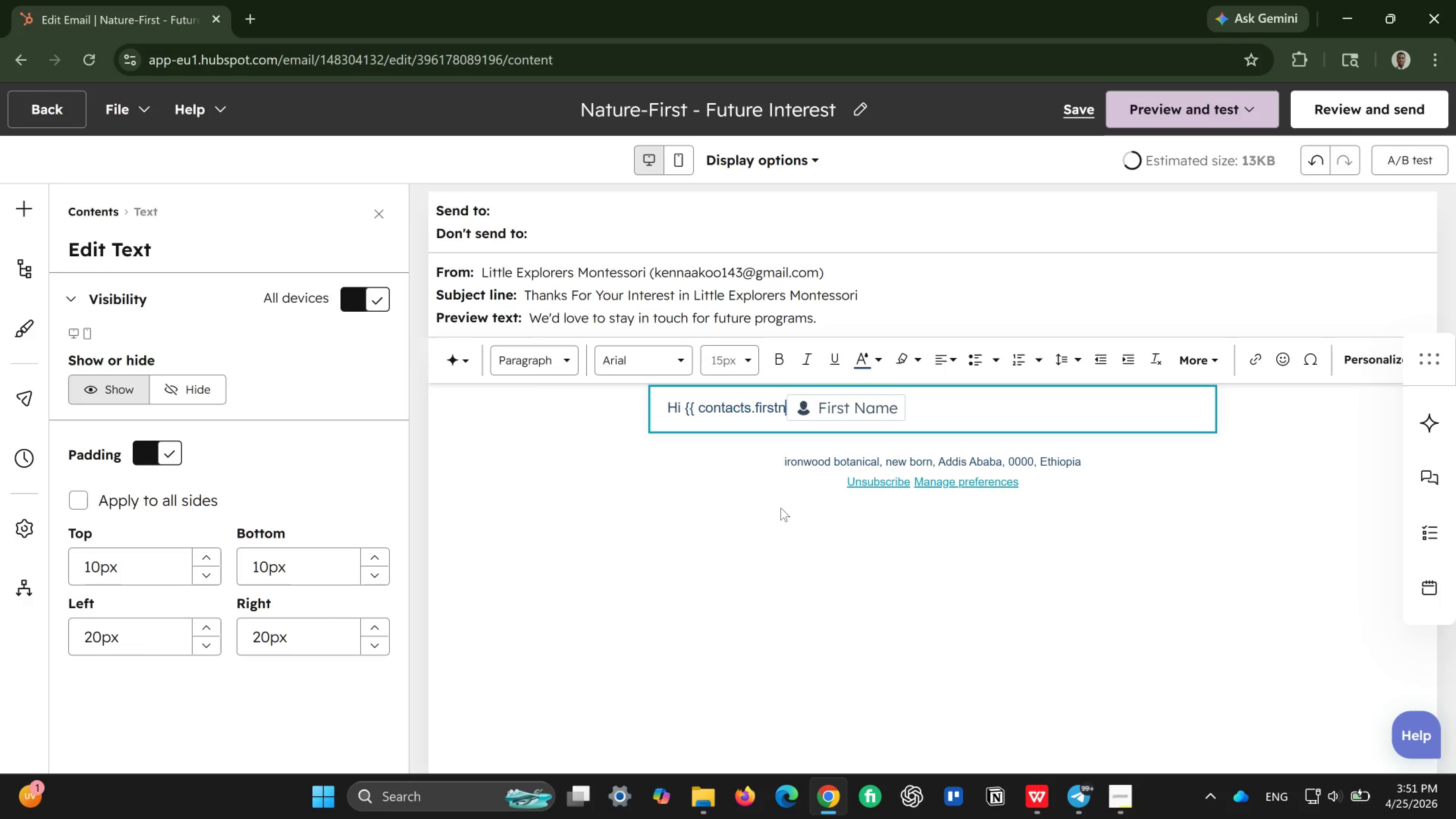 
key(Backspace)
 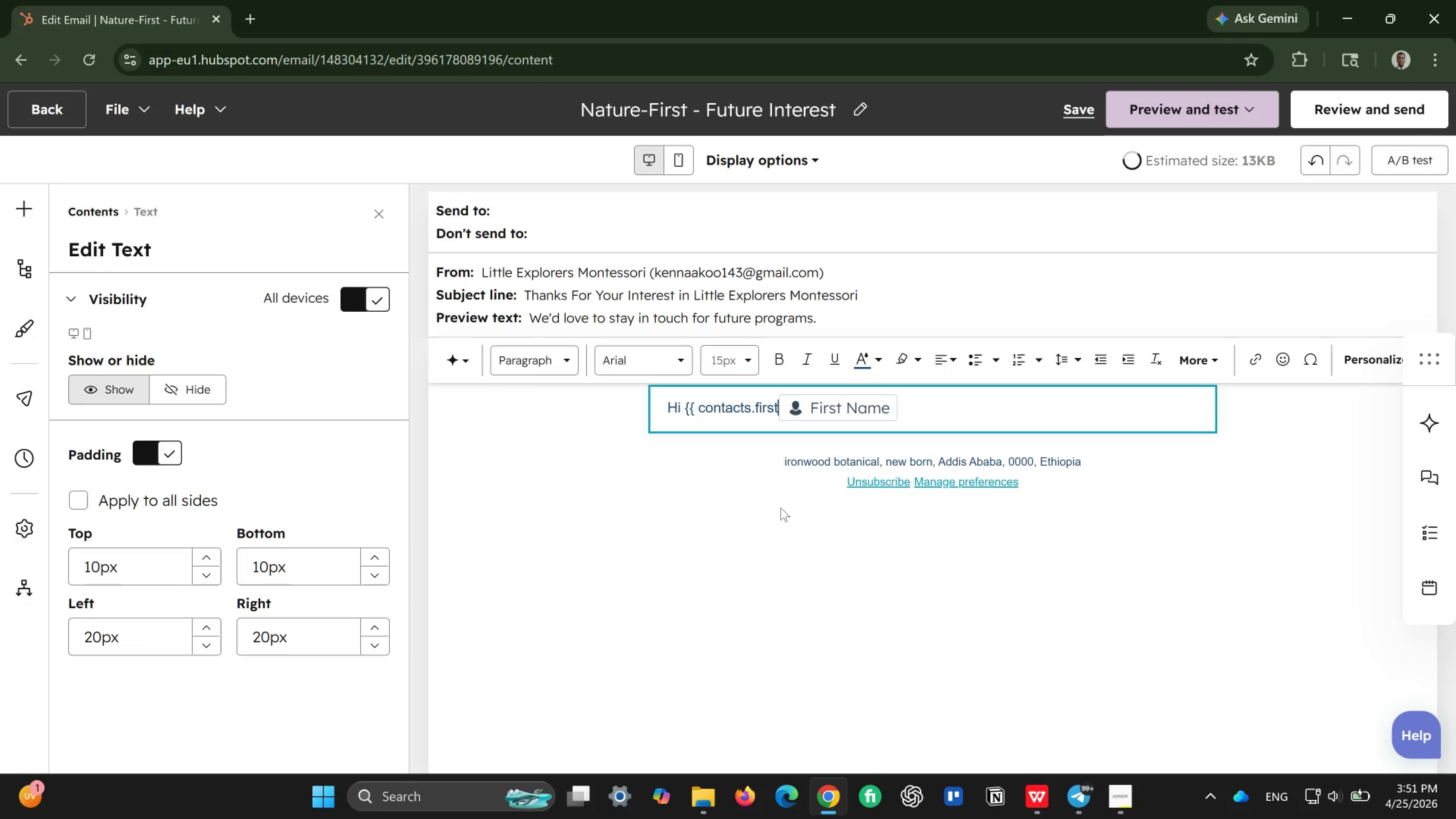 
key(Backspace)
 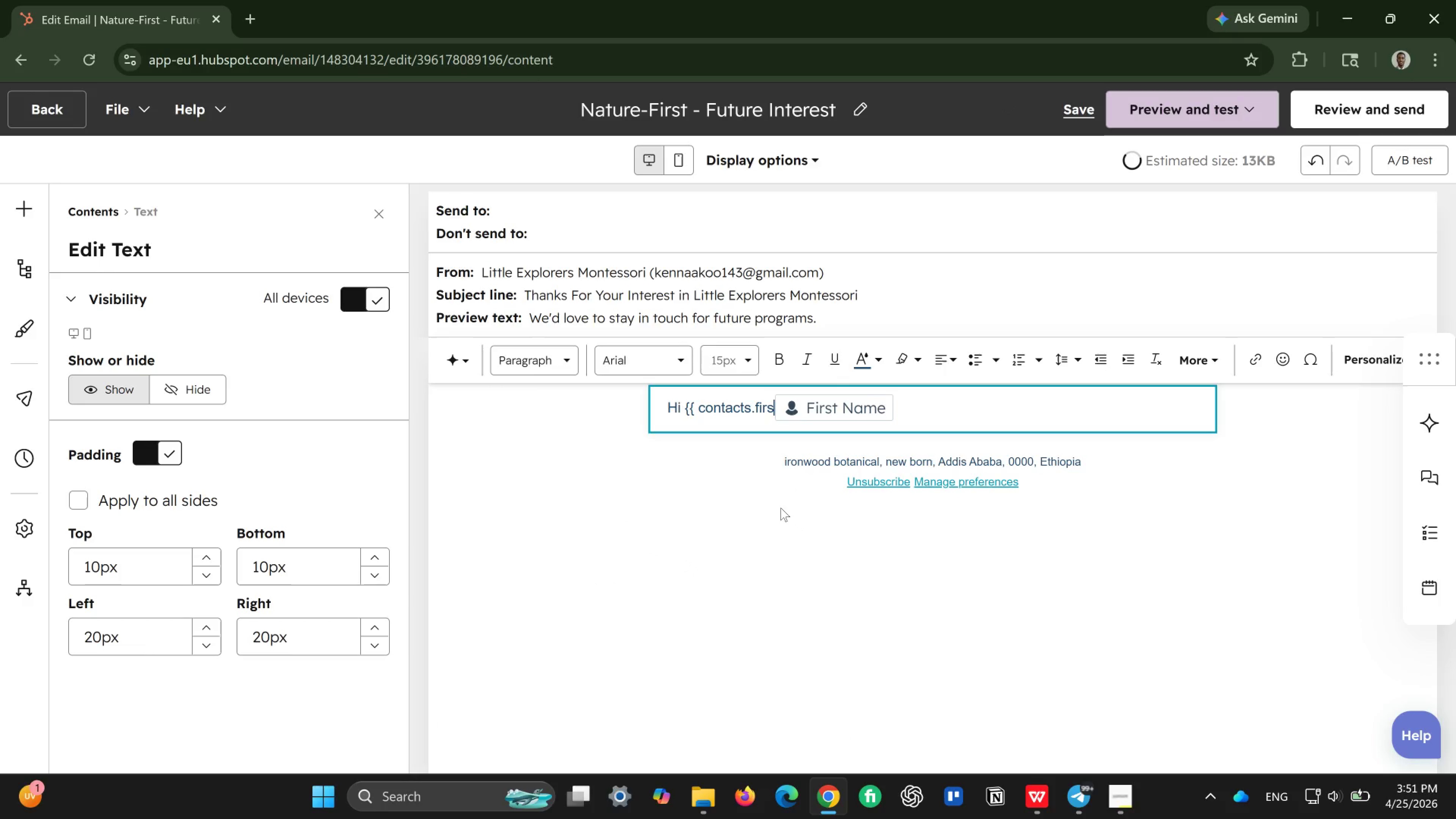 
key(Backspace)
 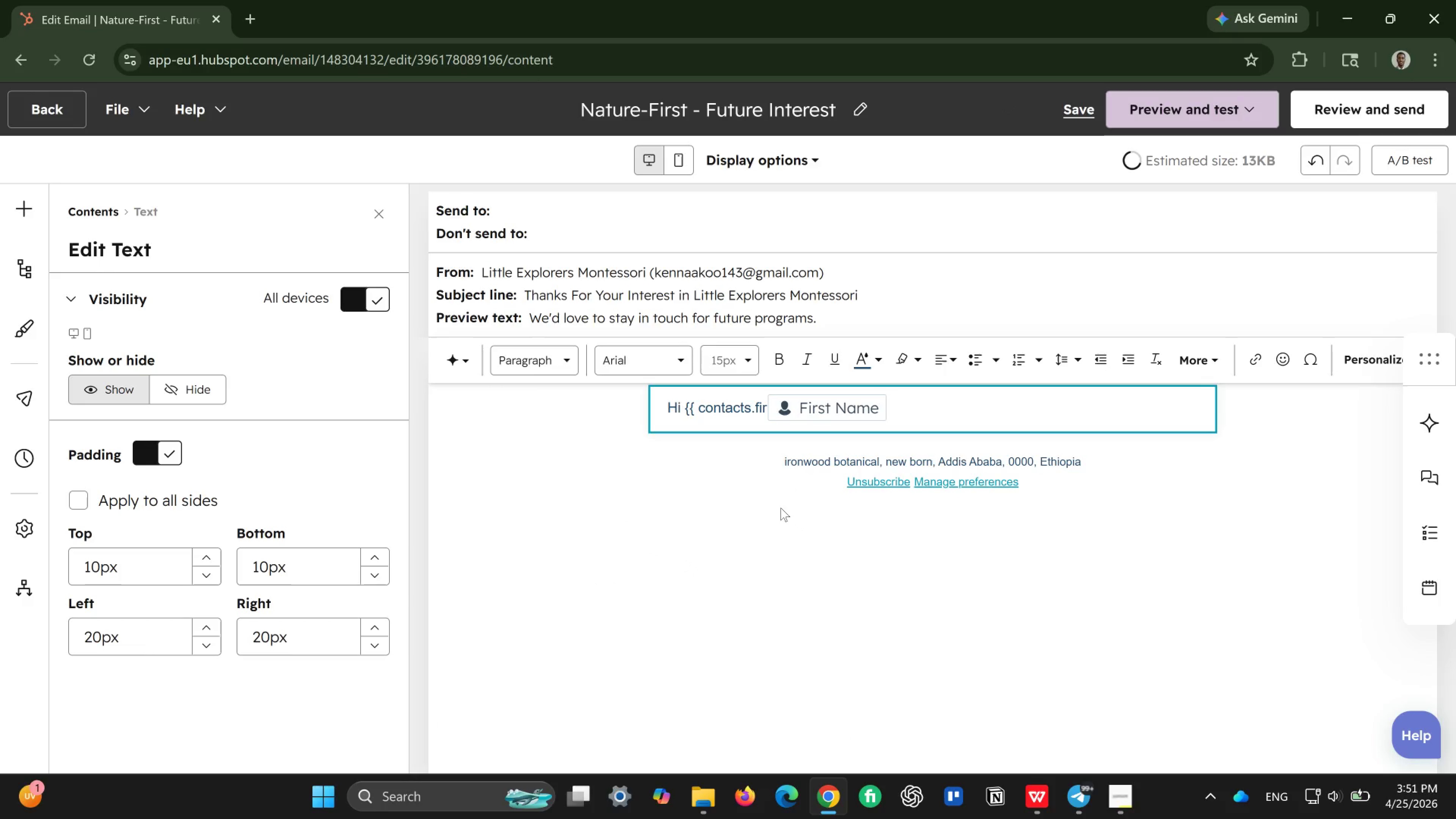 
key(Backspace)
 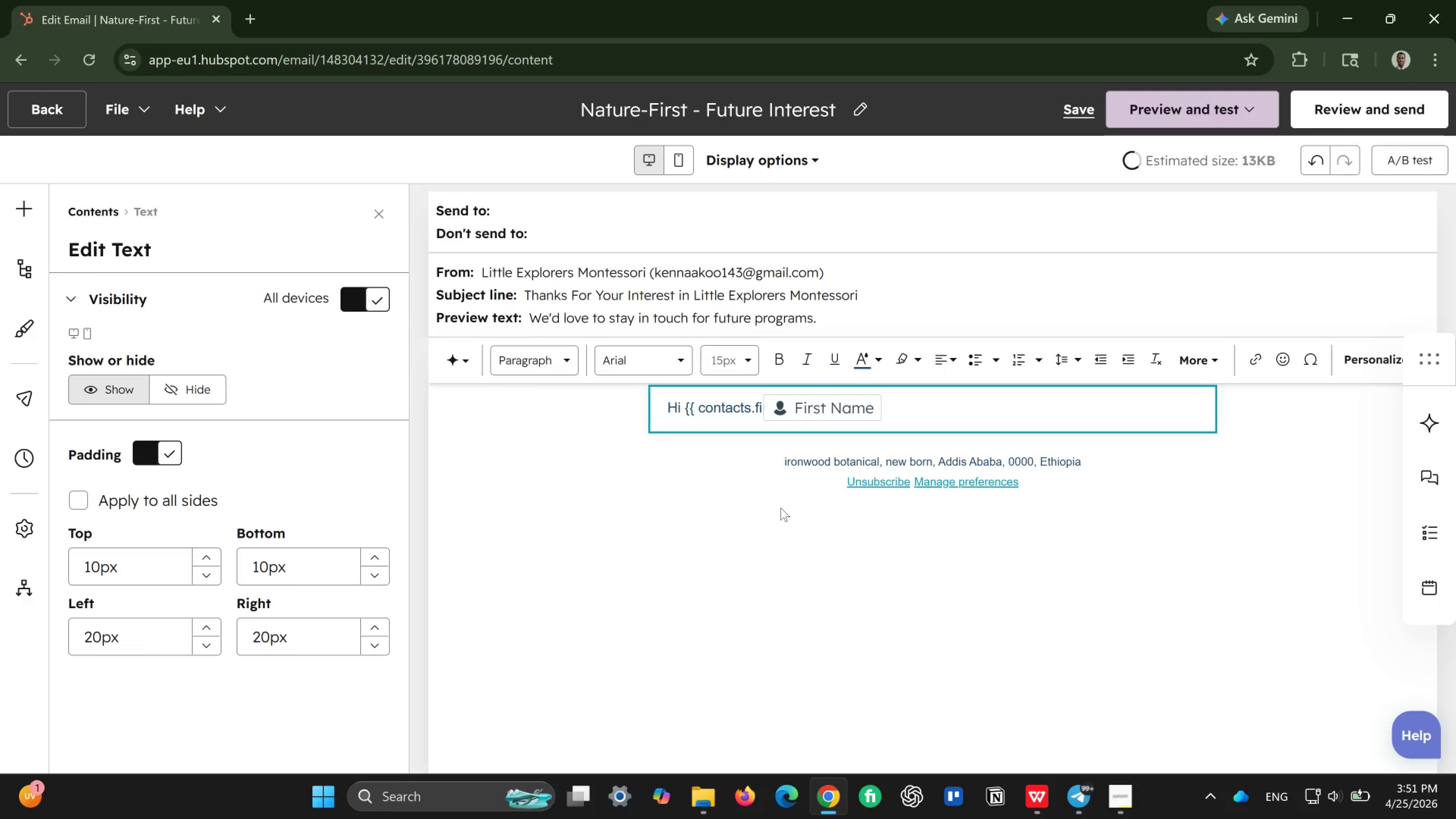 
key(Backspace)
 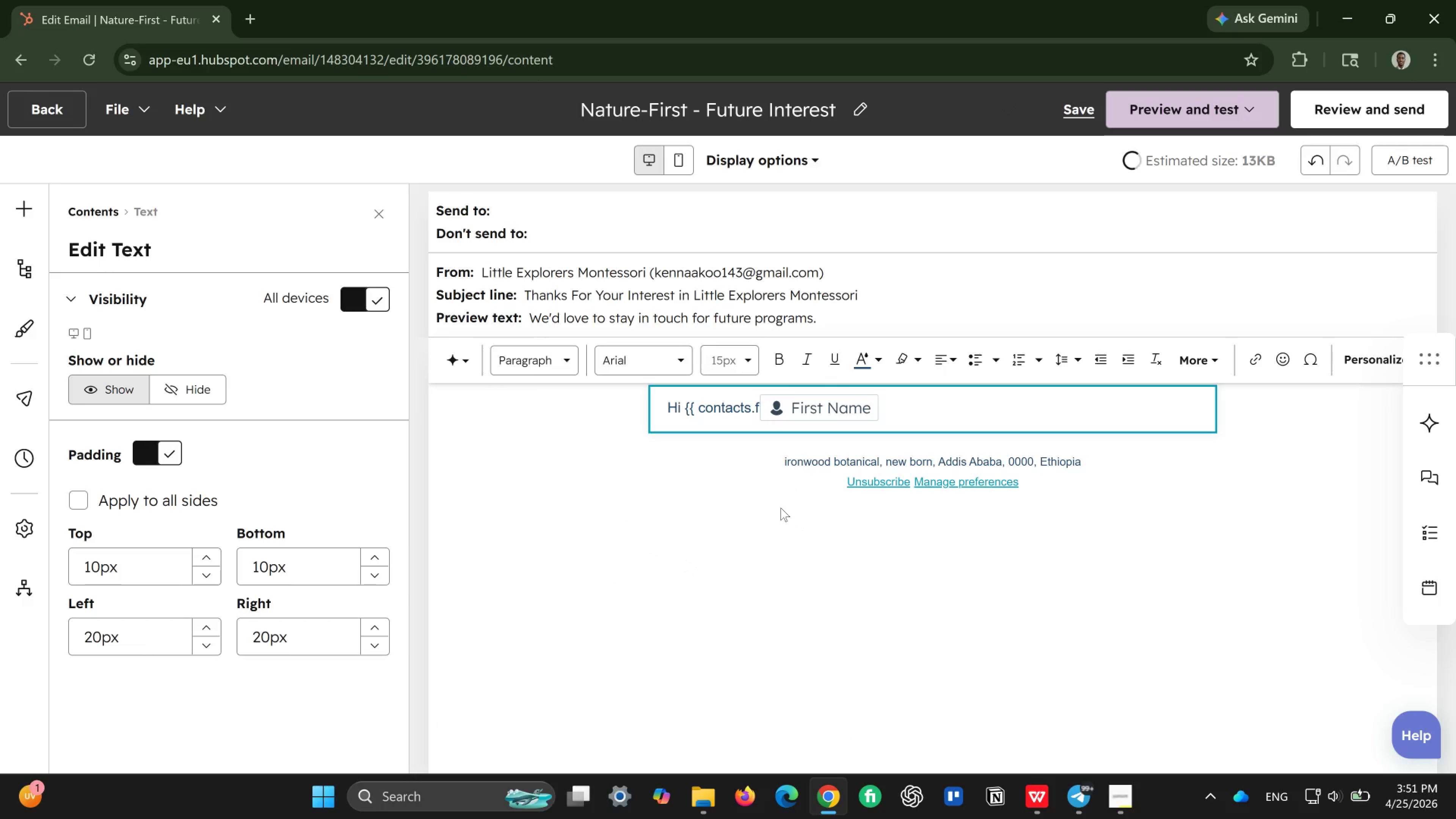 
key(Backspace)
 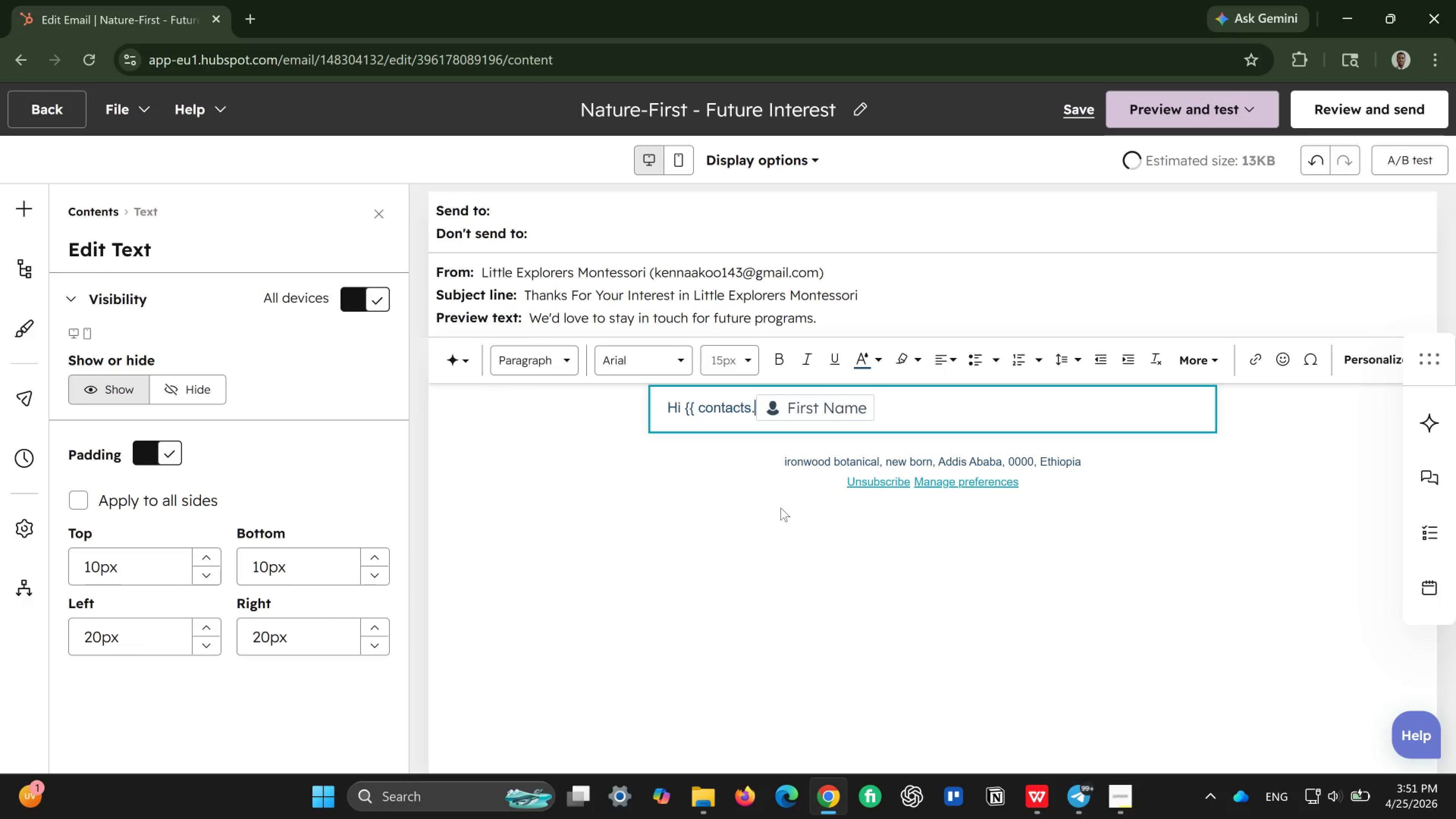 
key(Backspace)
 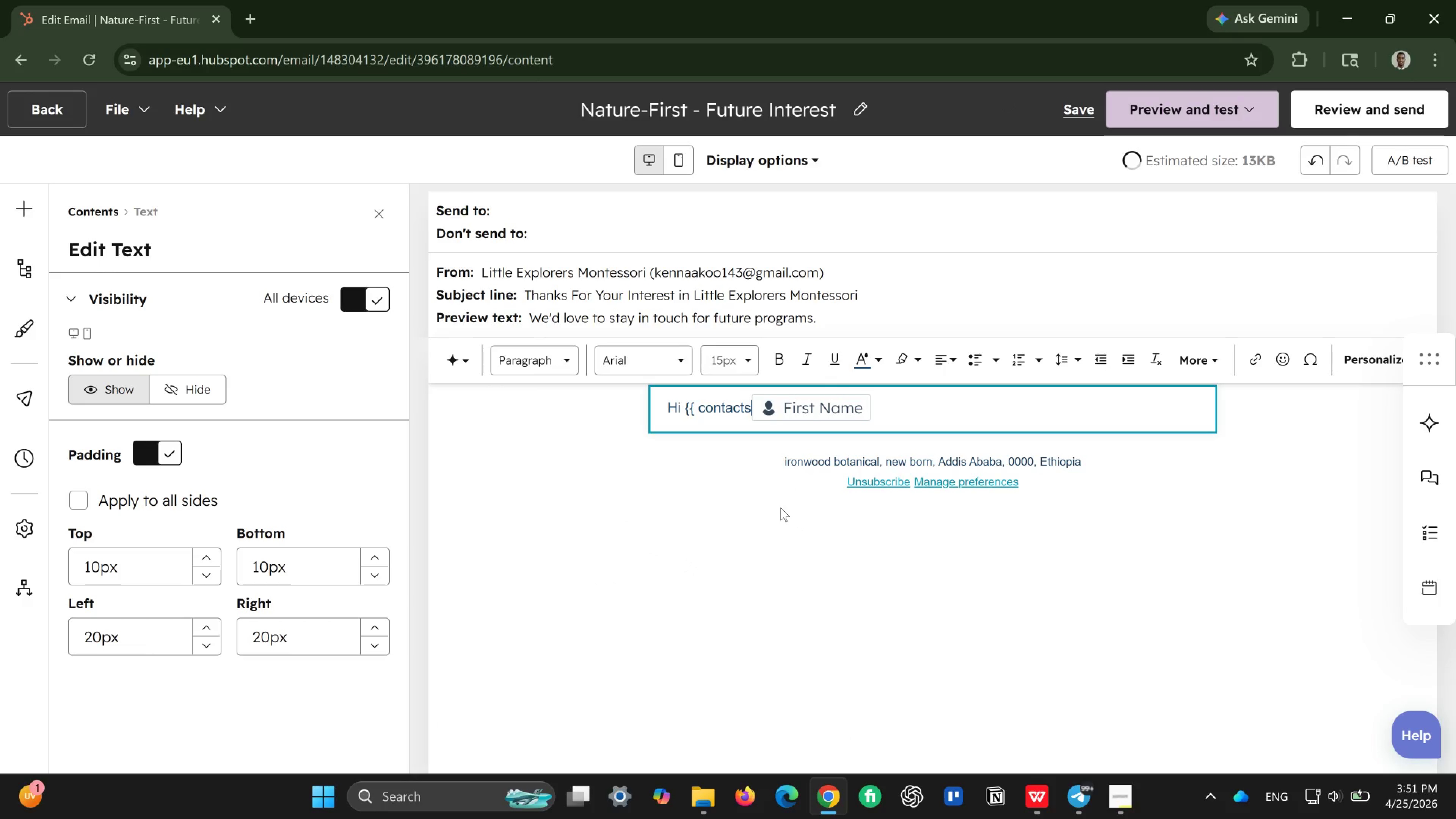 
hold_key(key=Backspace, duration=0.45)
 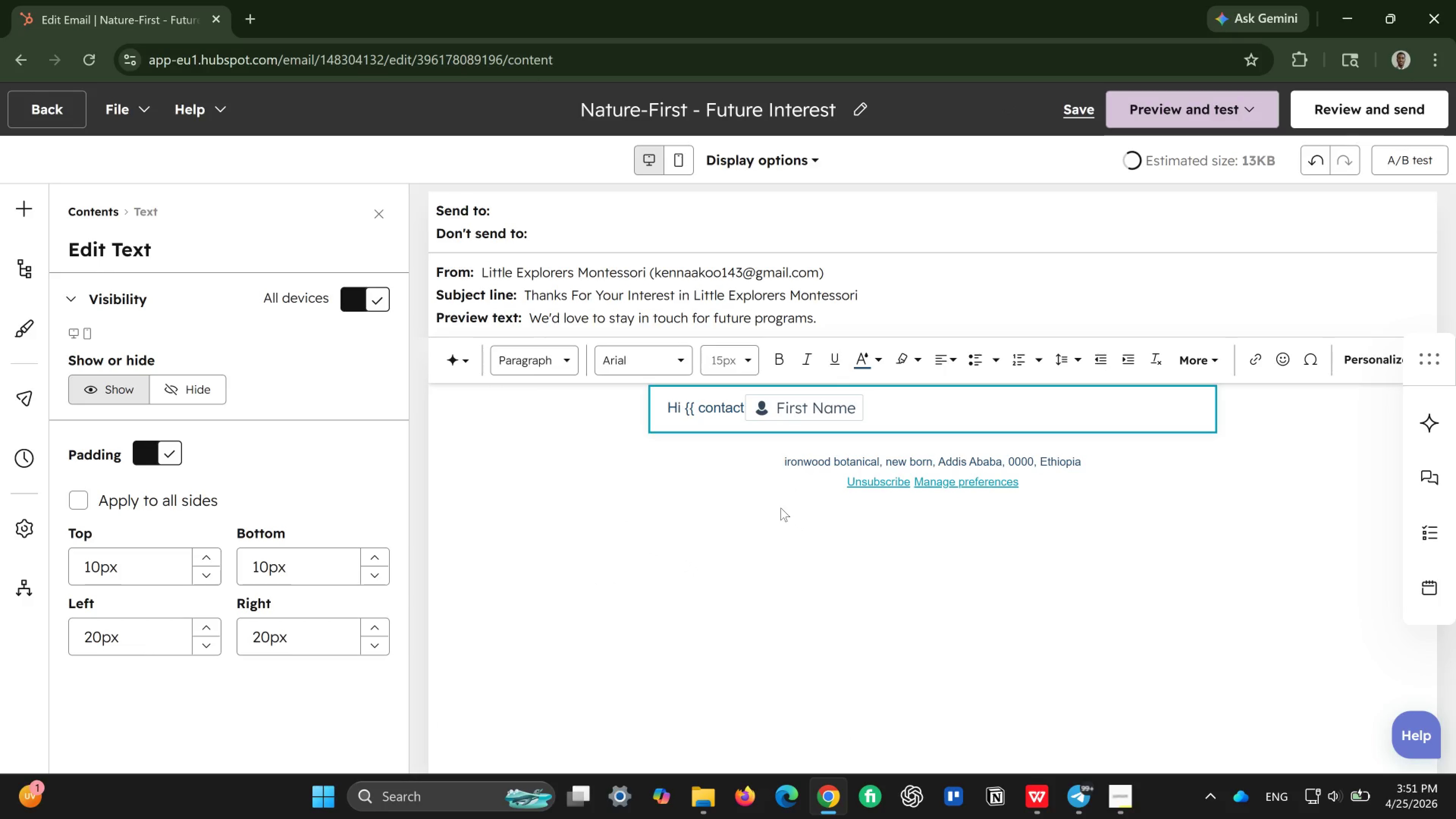 
key(Backspace)
 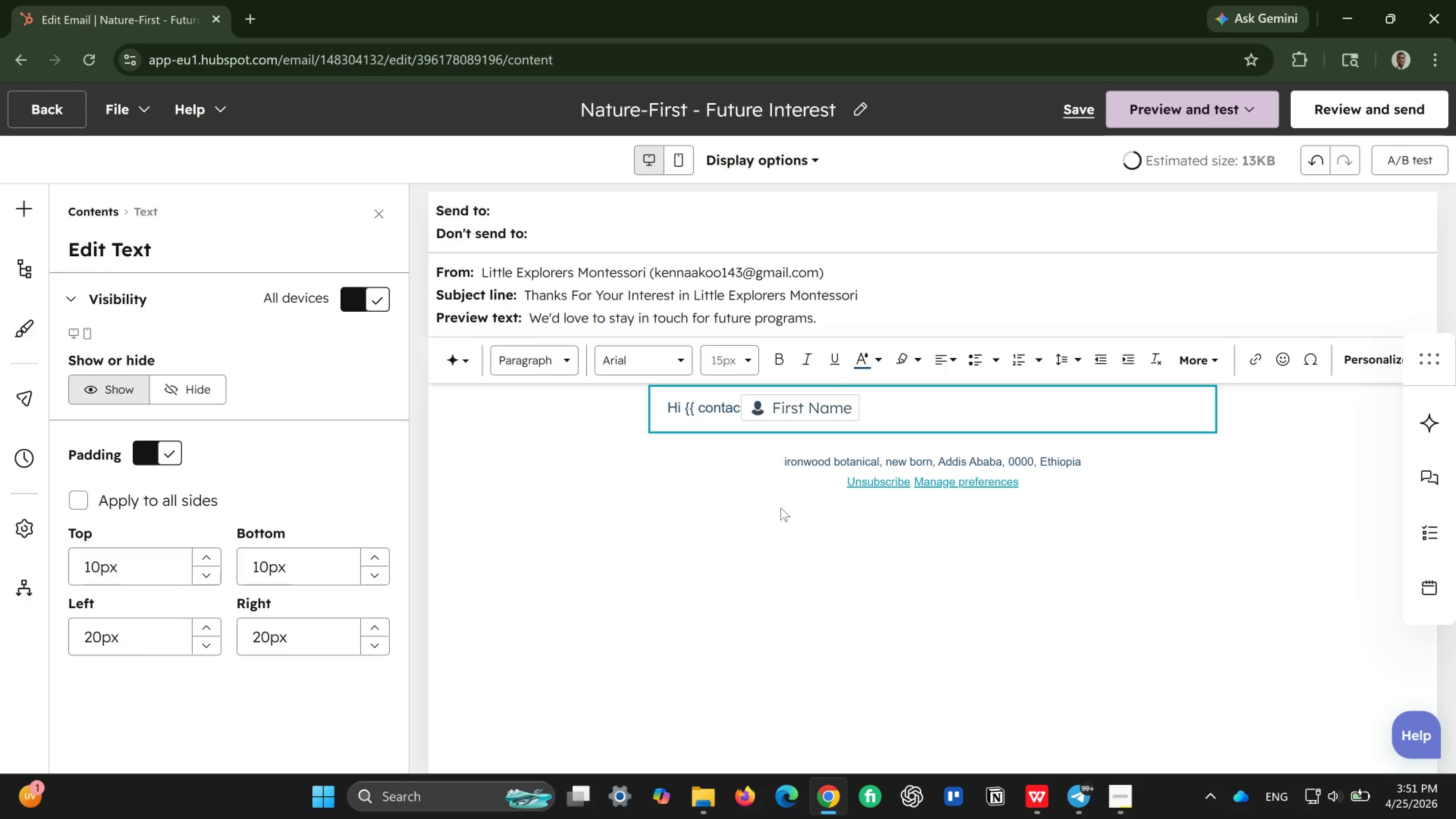 
key(Backspace)
 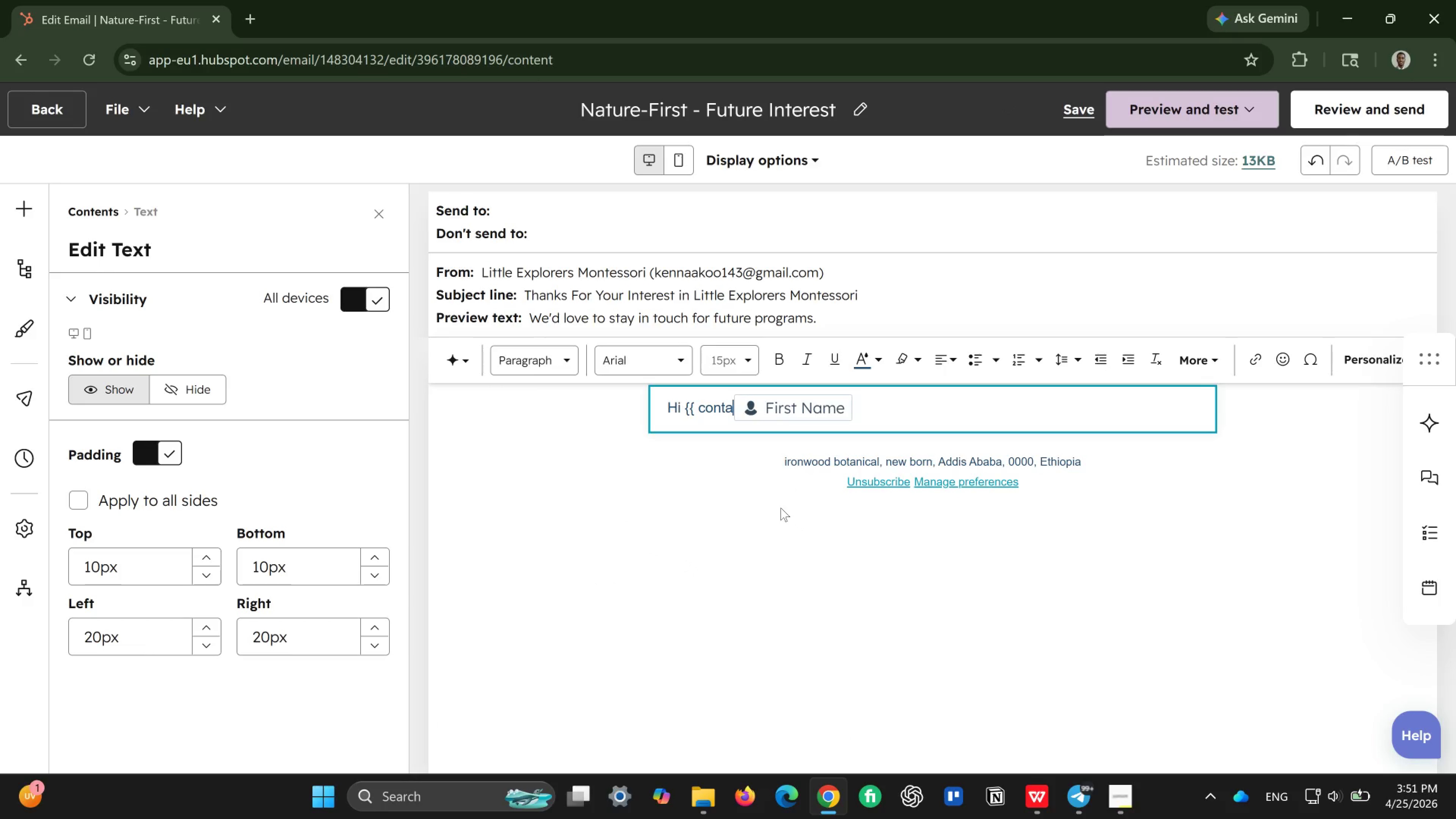 
key(Backspace)
 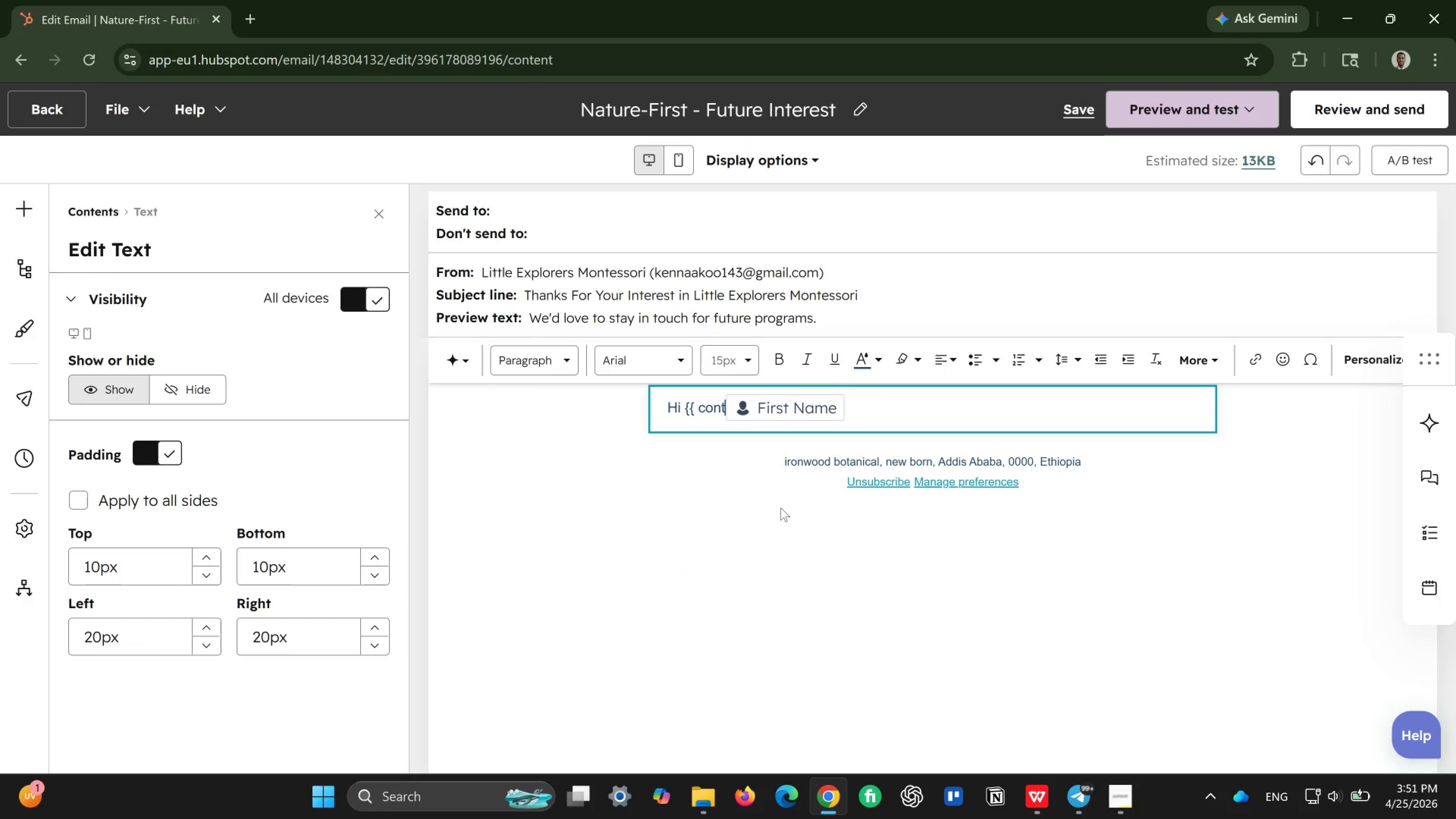 
key(Backspace)
 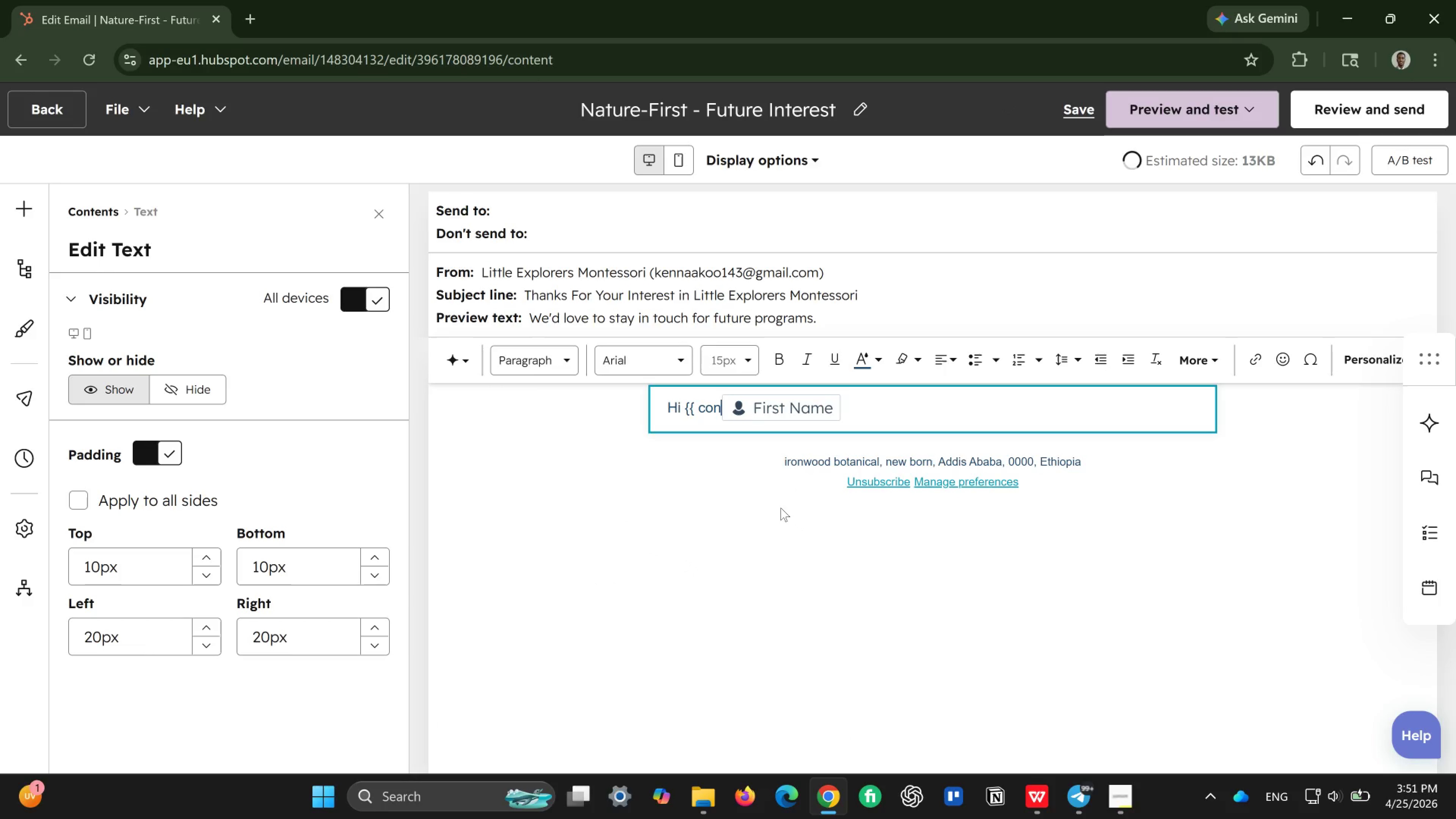 
key(Backspace)
 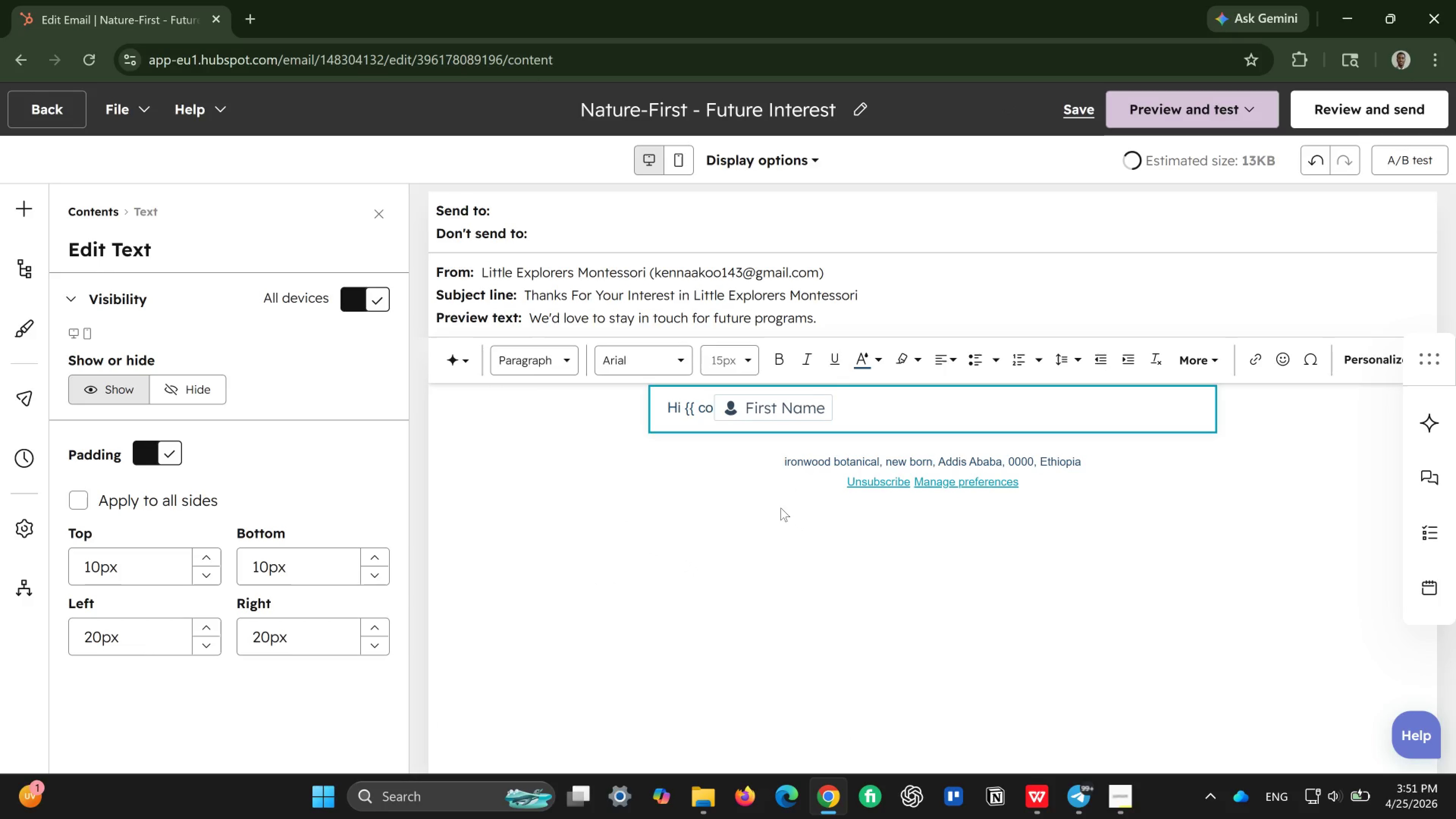 
key(Backspace)
 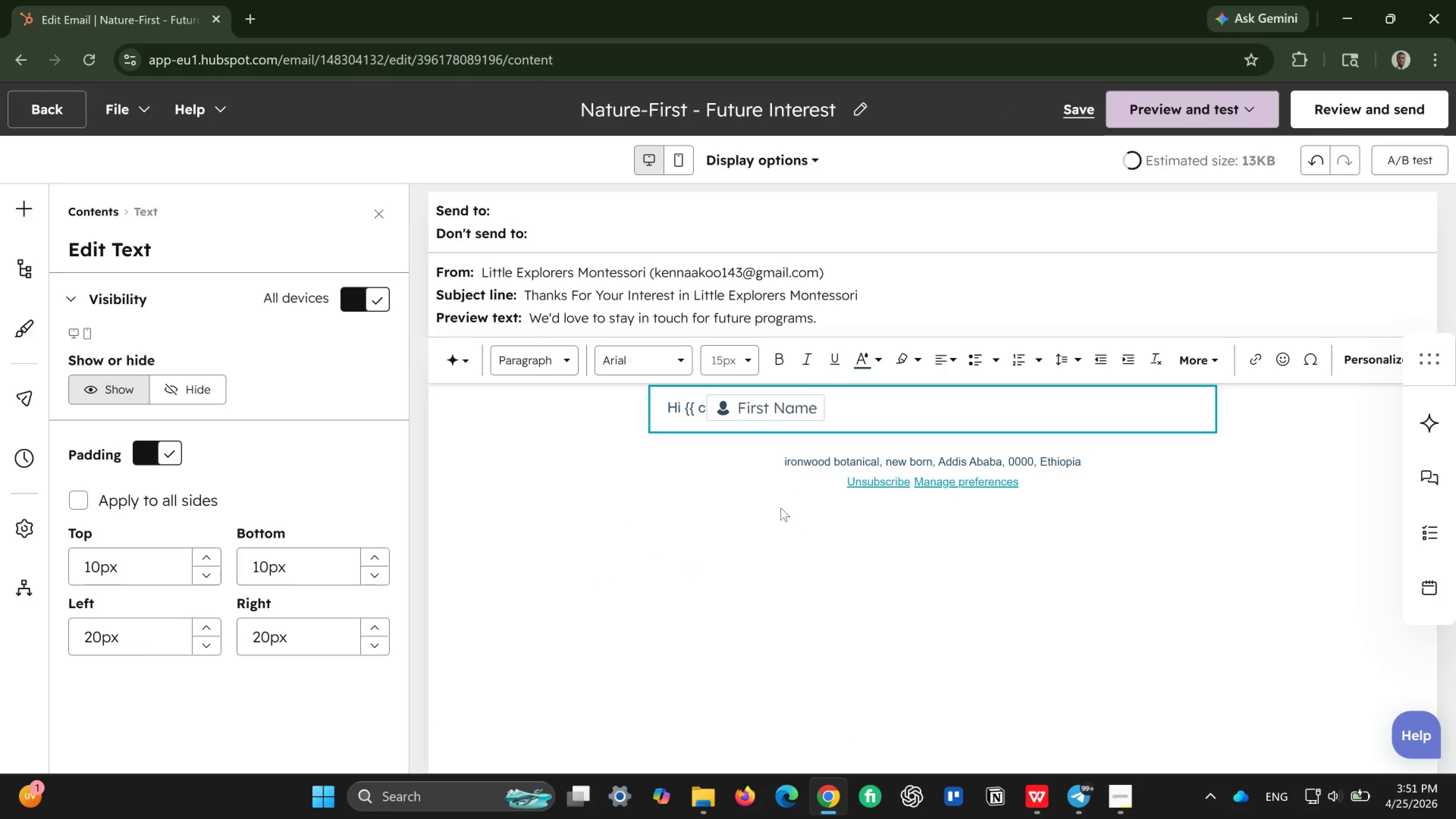 
key(Backspace)
 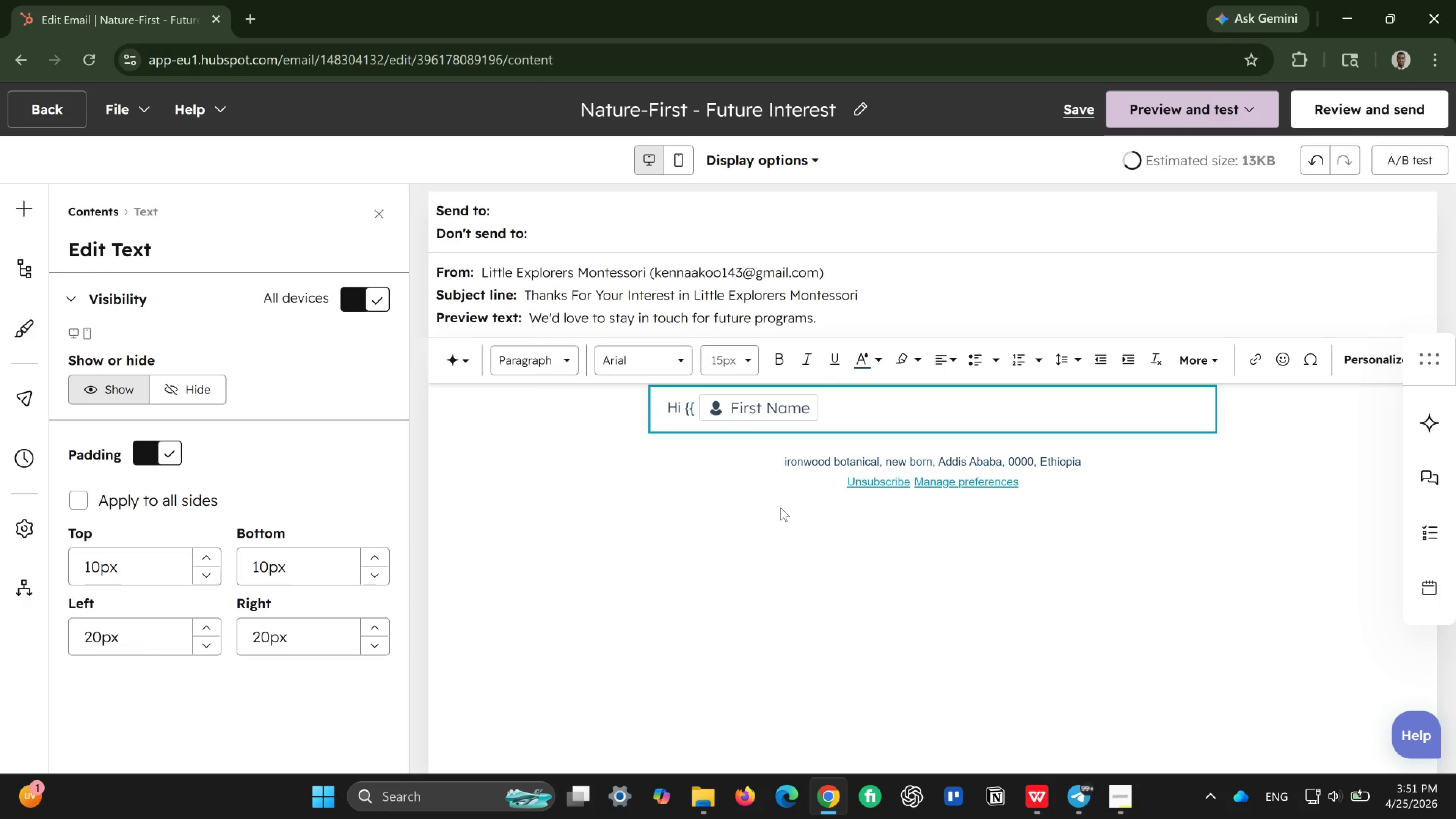 
key(Backspace)
 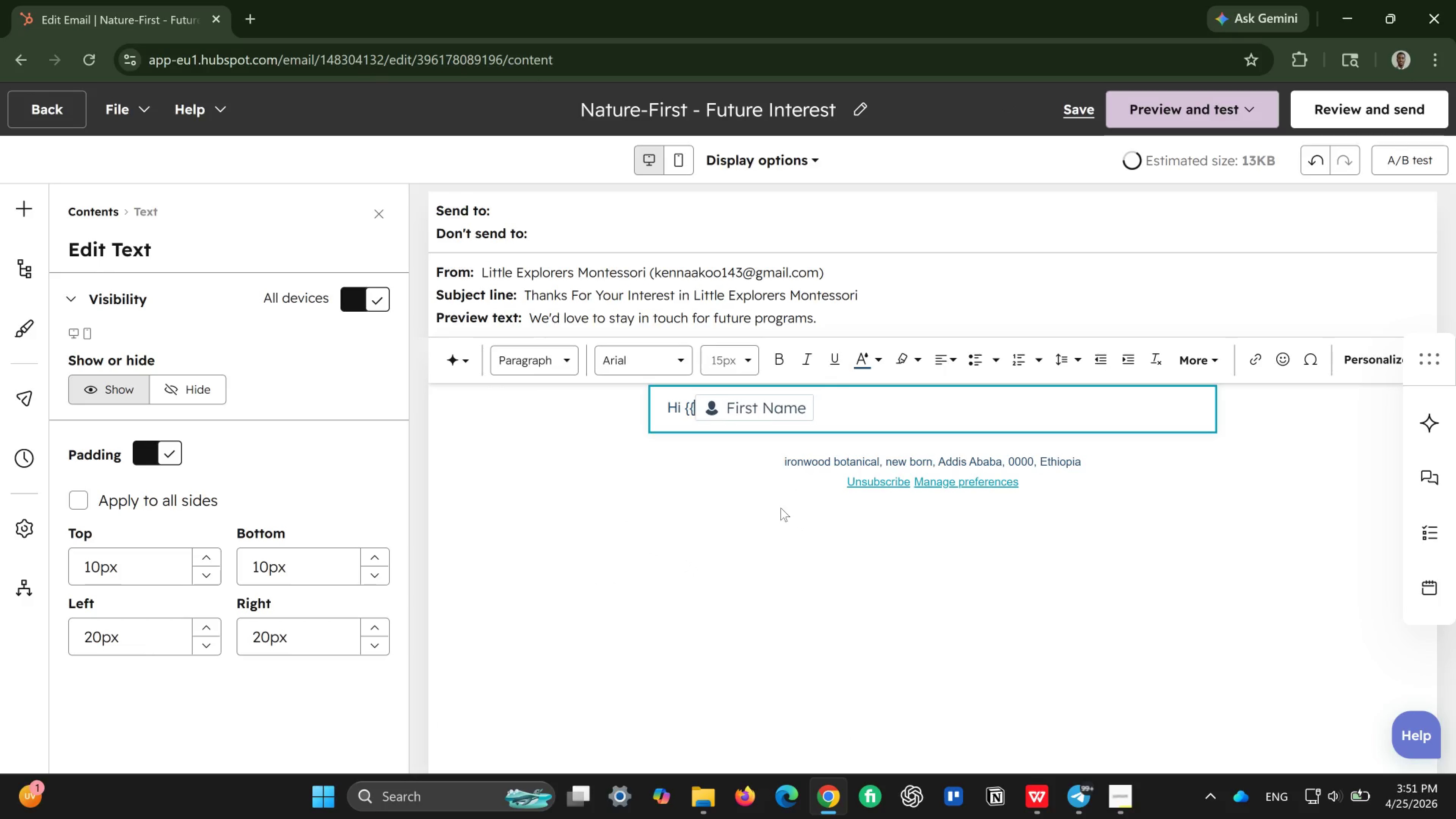 
key(Backspace)
 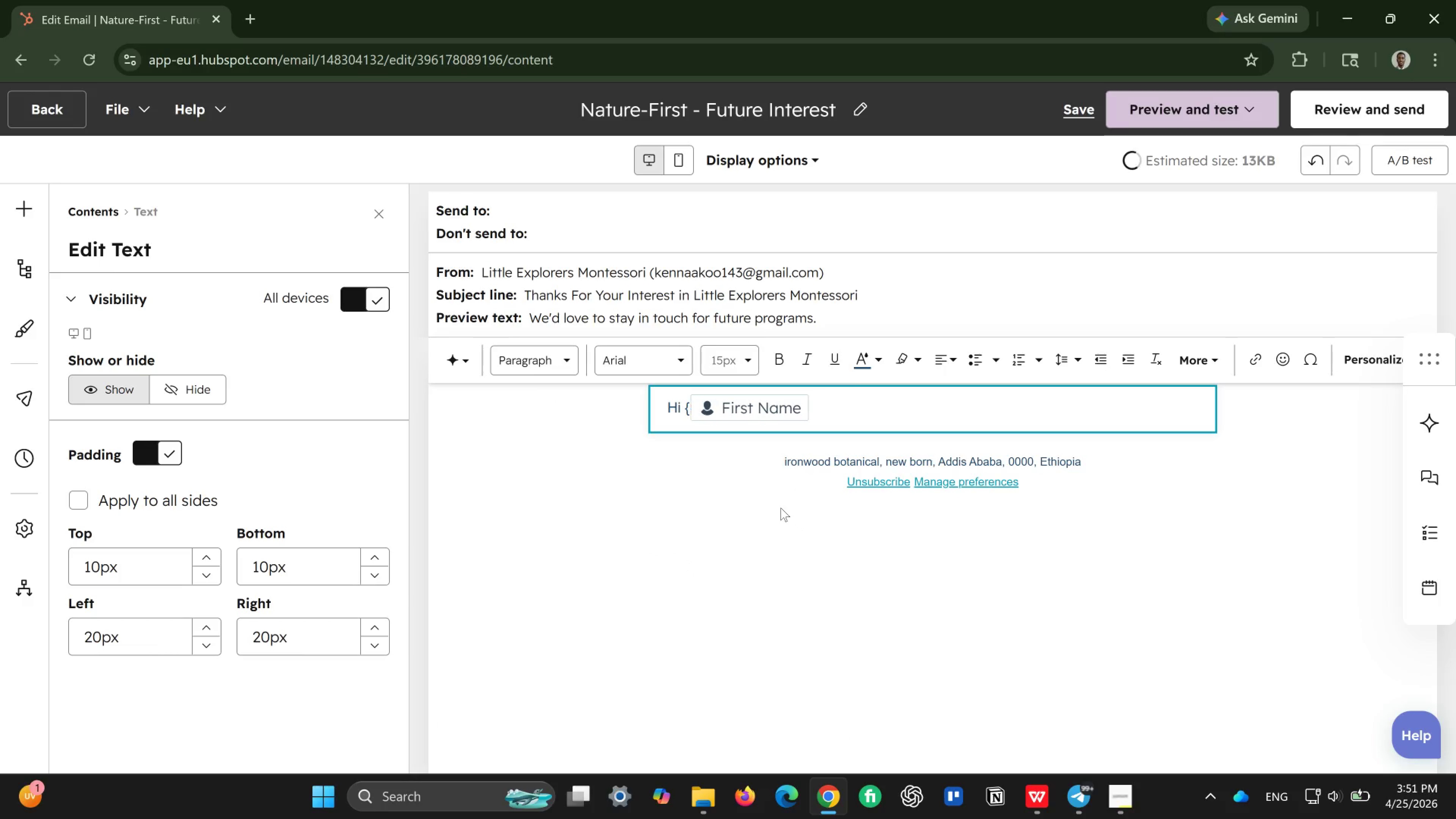 
key(Backspace)
 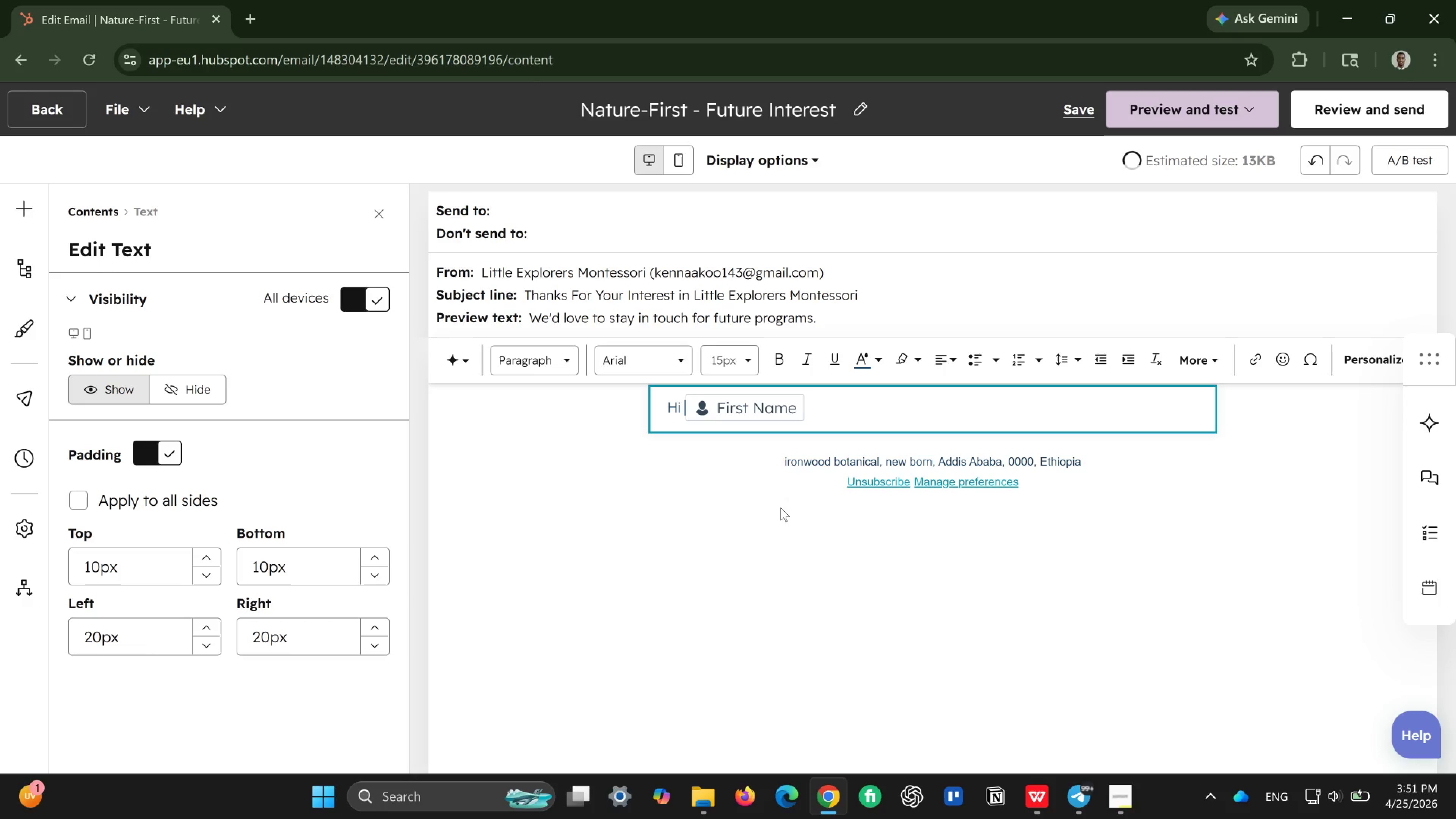 
key(Backspace)
 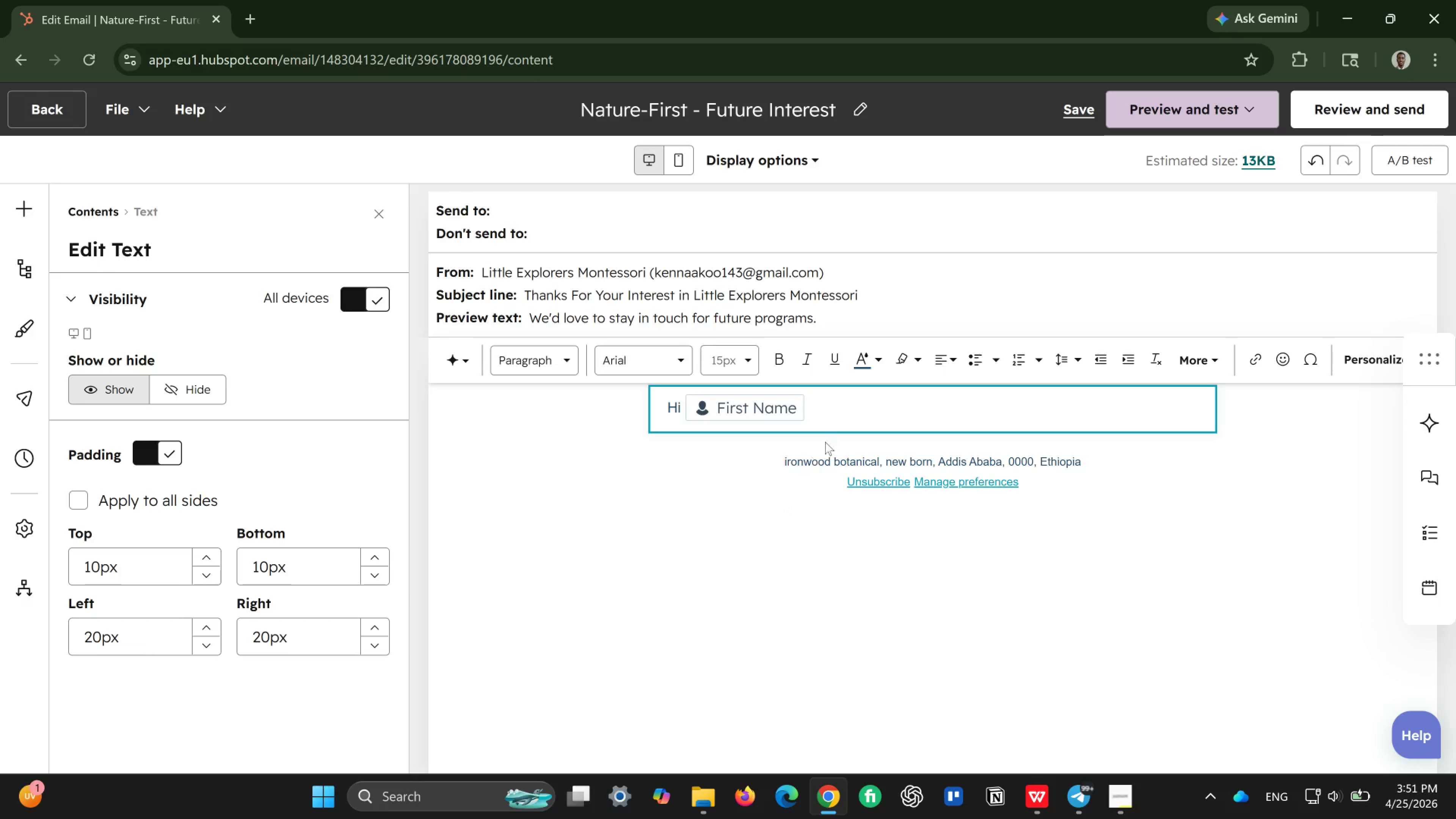 
left_click([835, 418])
 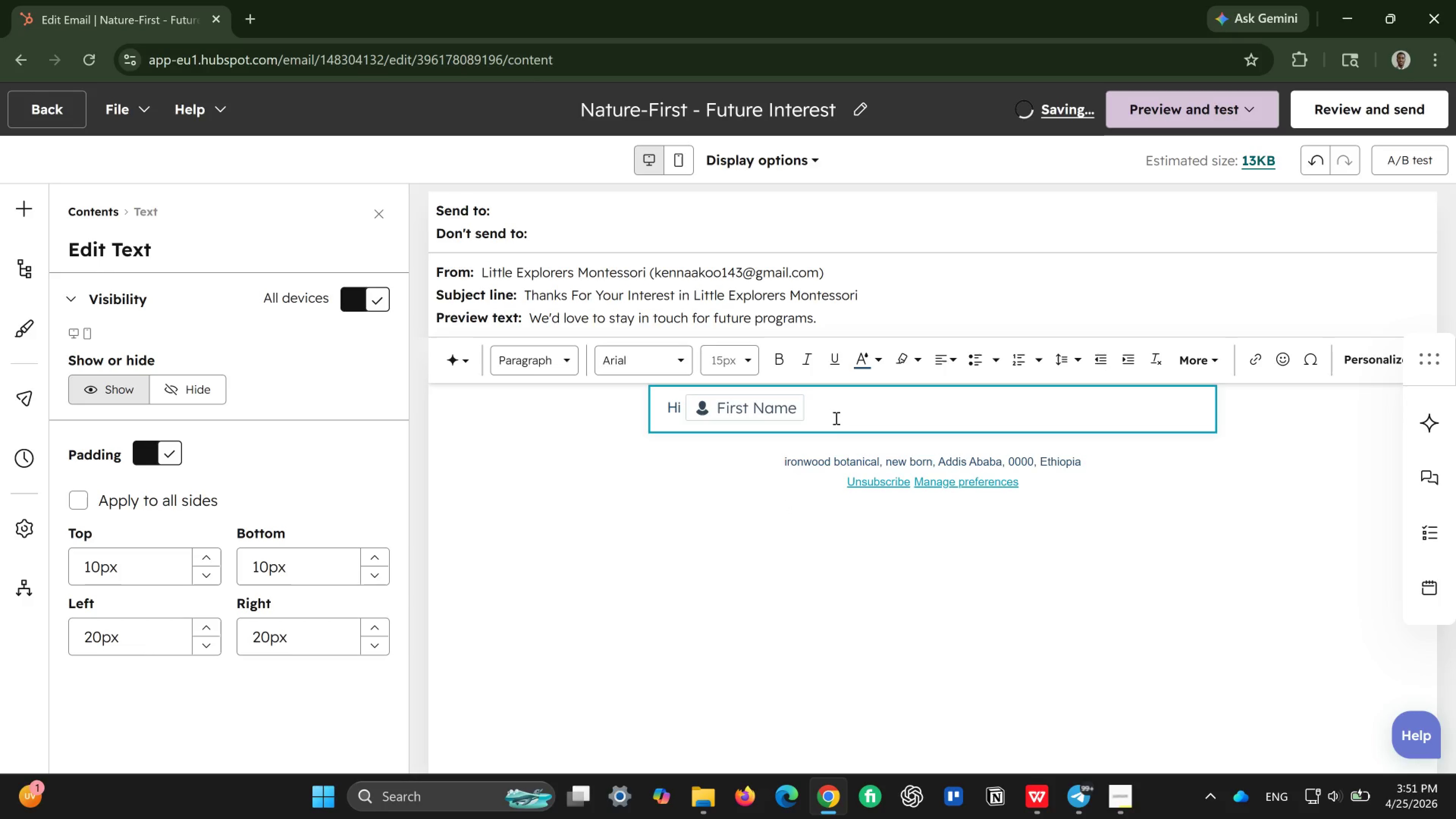 
key(Comma)
 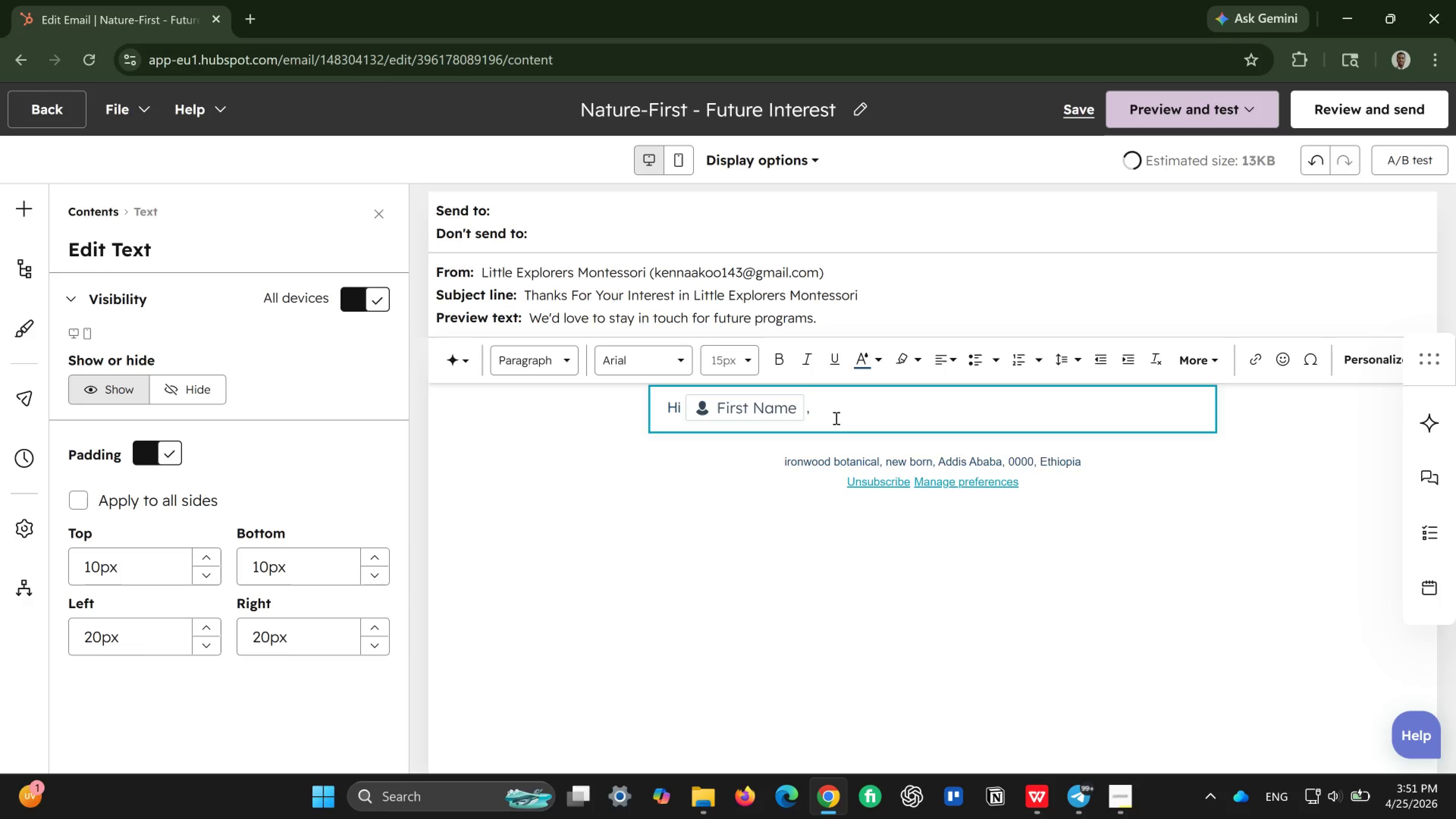 
key(Enter)
 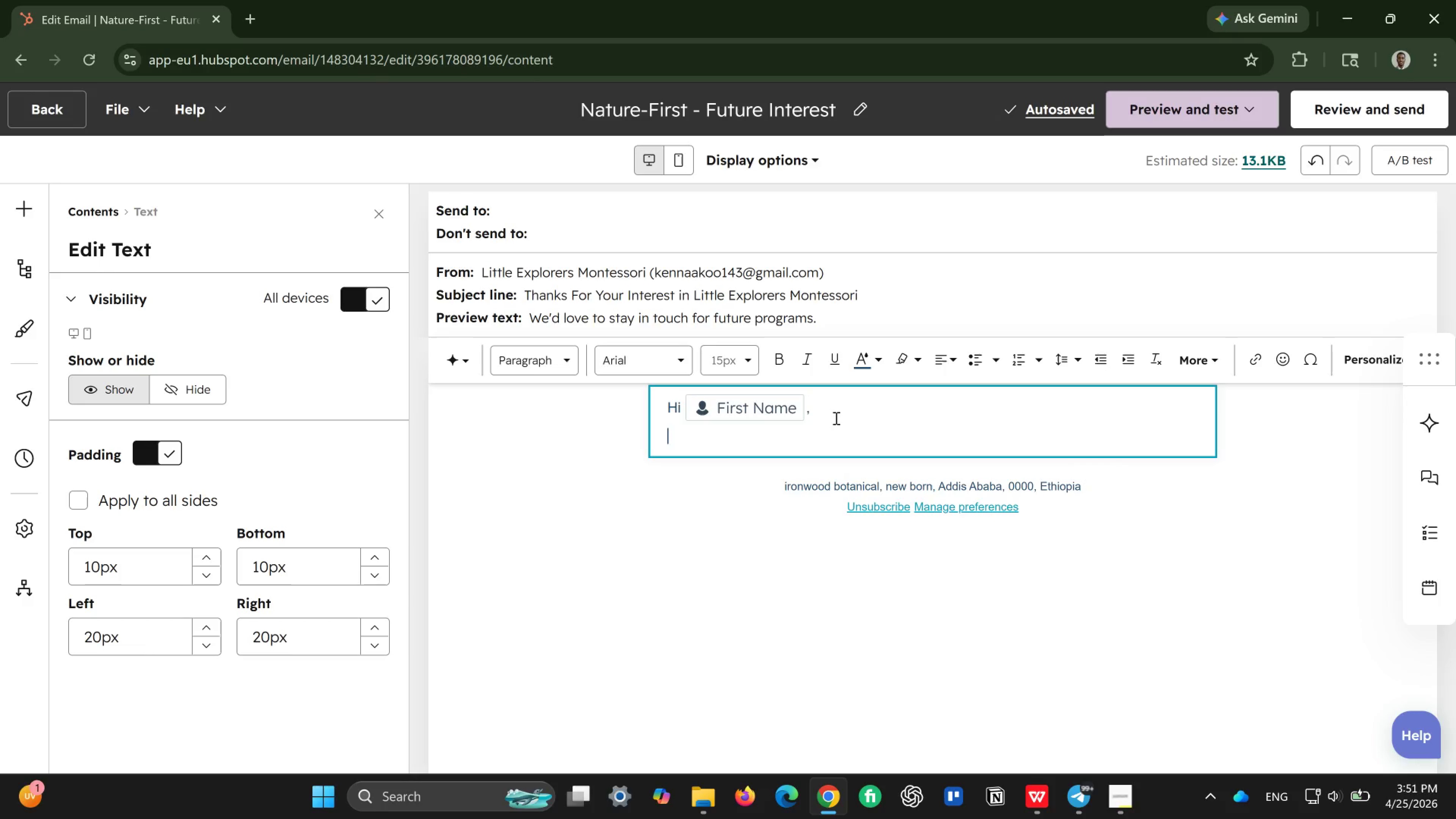 
wait(6.13)
 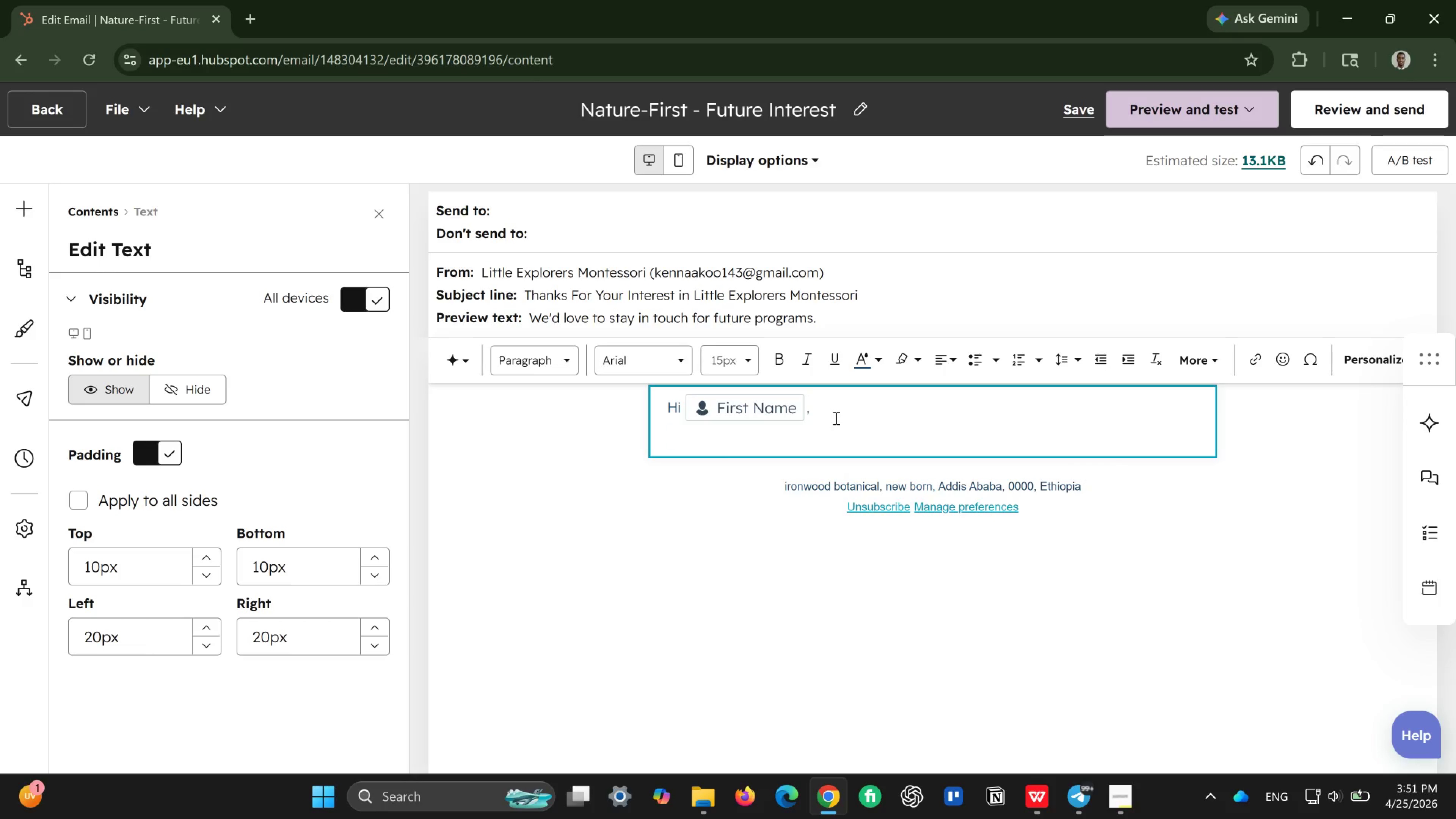 
type(Than )
key(Backspace)
type(k you fo )
key(Backspace)
type(r your interest in out)
key(Backspace)
type(r )
 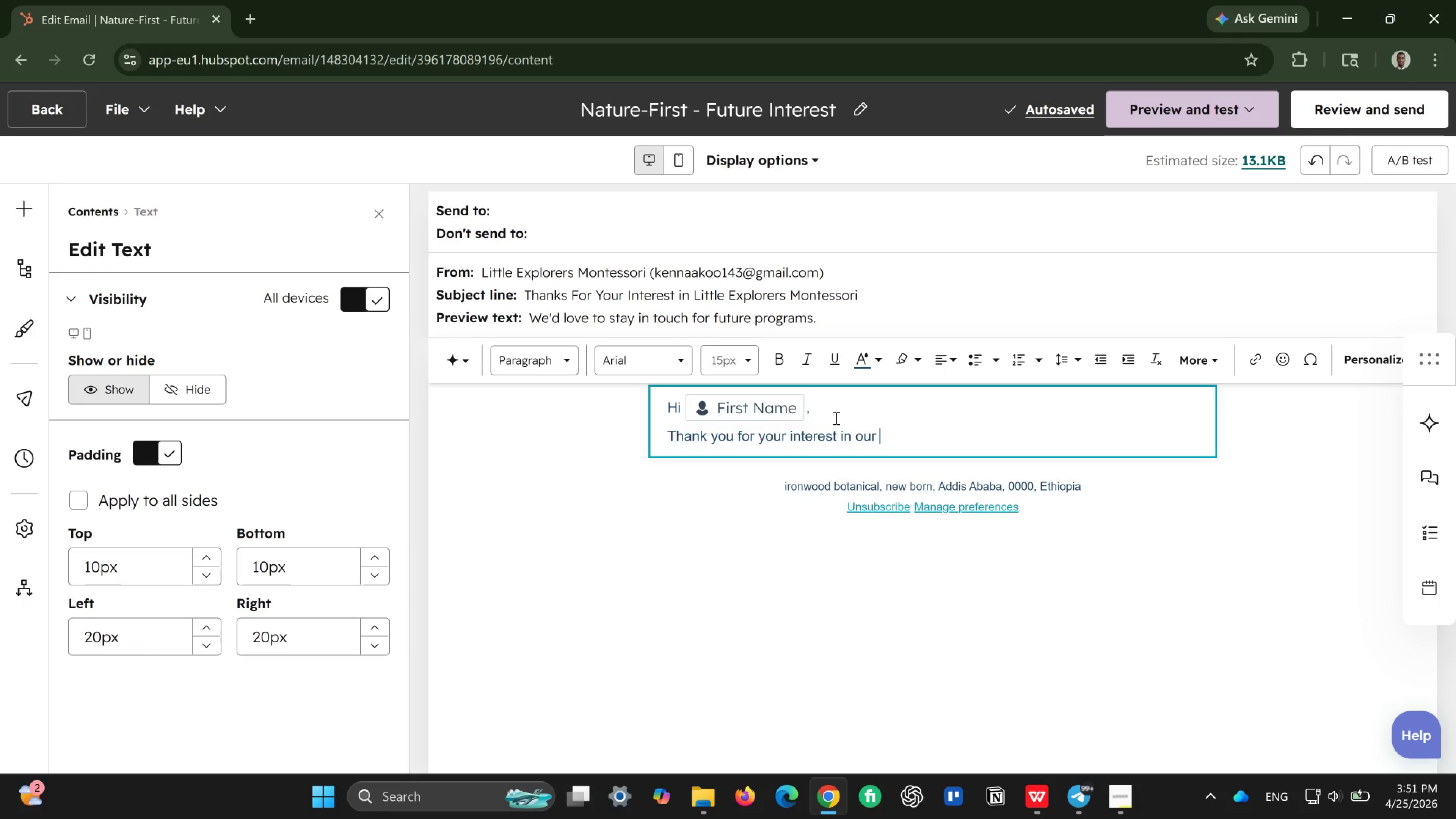 
wait(11.35)
 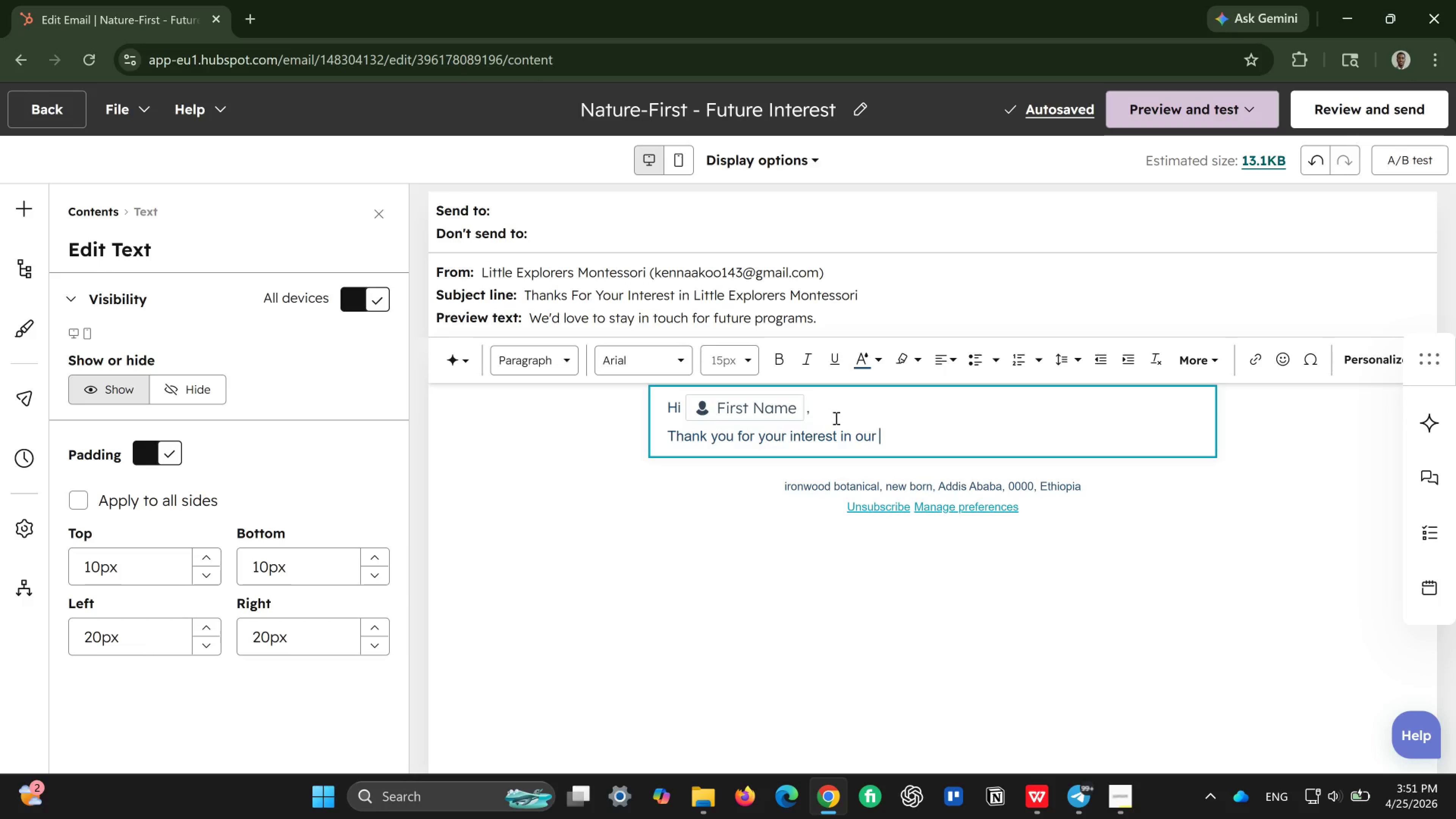 
type(Nature-First Summer )
 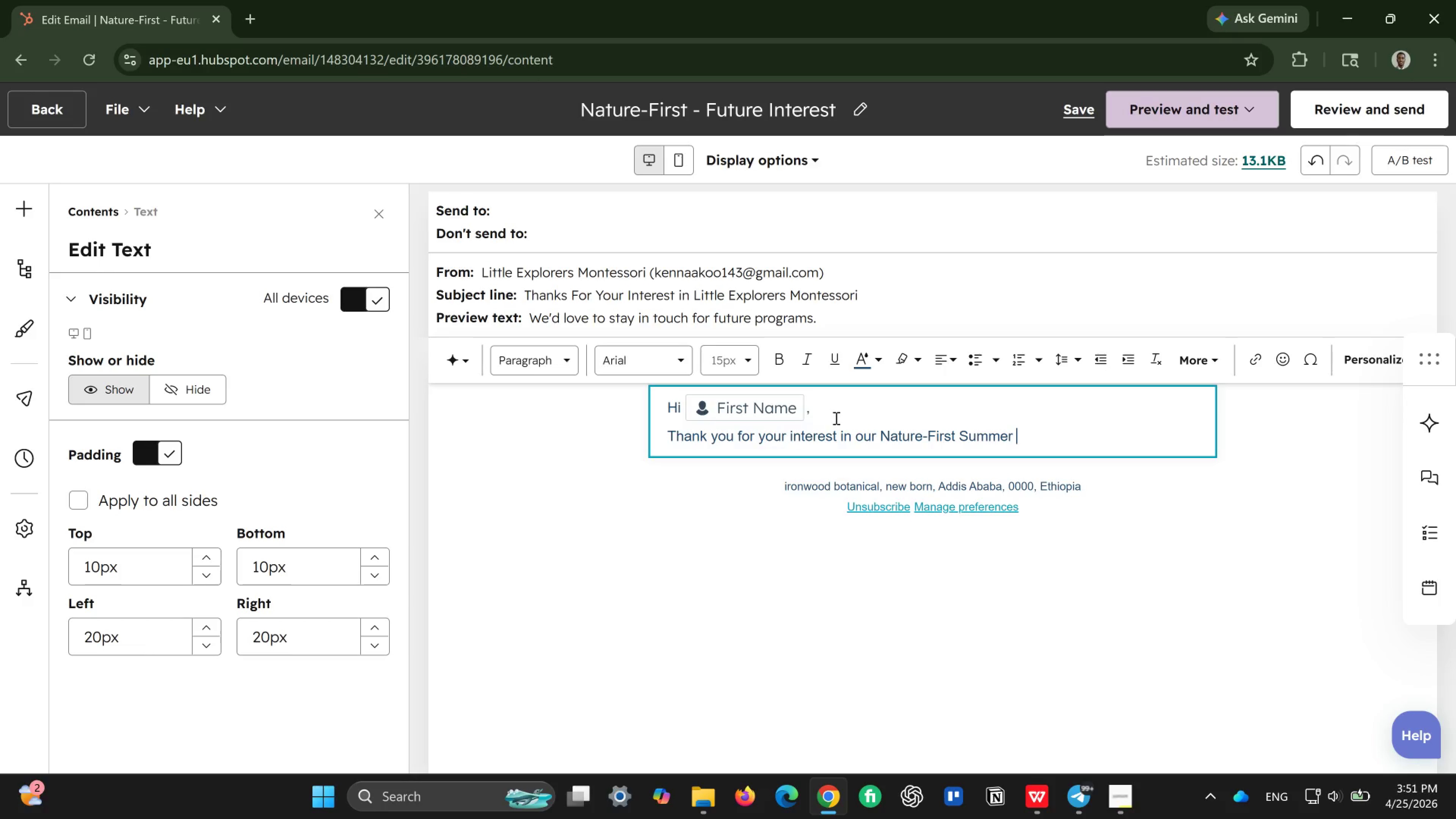 
type(Program.)
 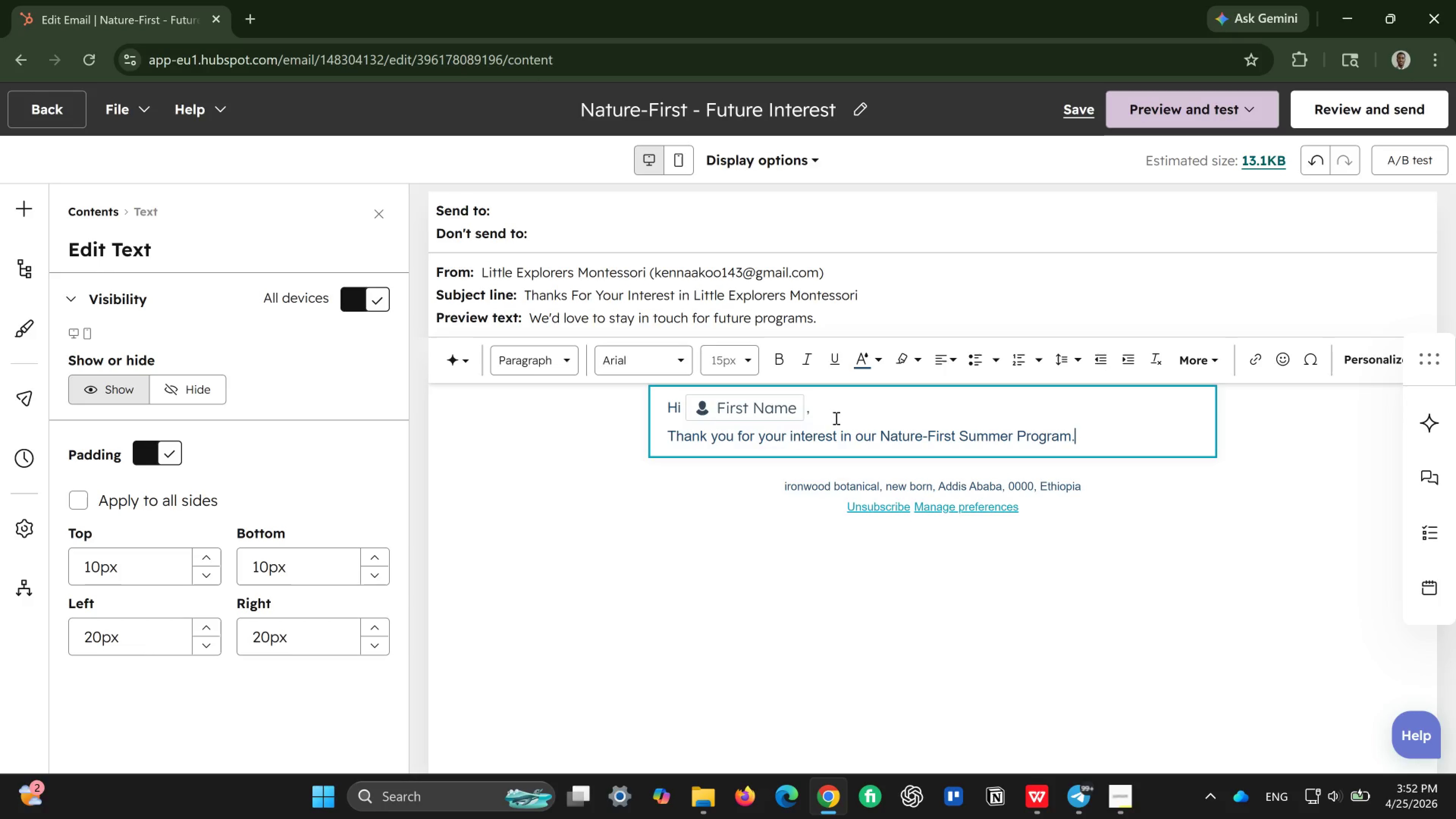 
key(Enter)
 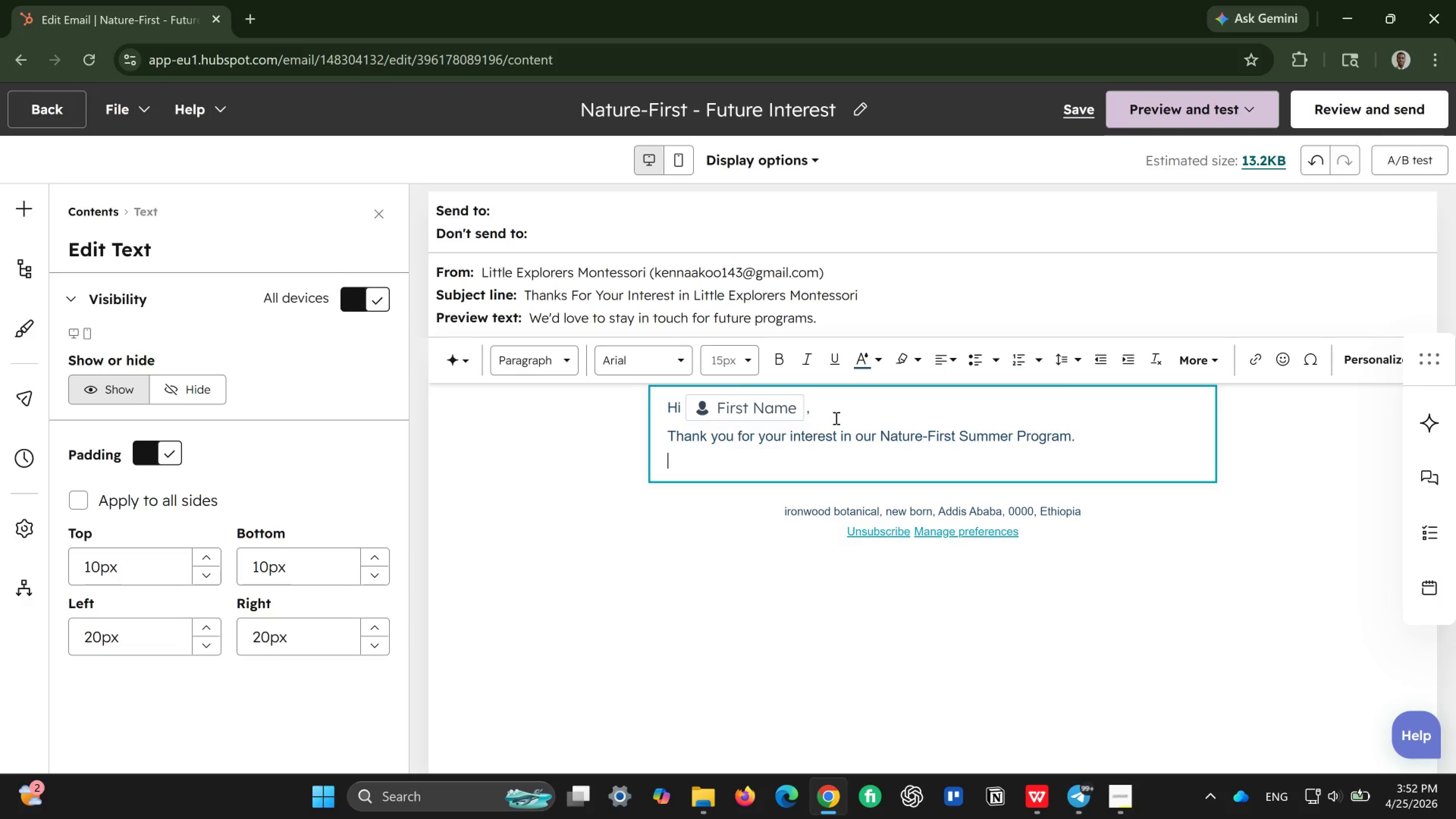 
type(At this time, the current progrsm)
key(Backspace)
key(Backspace)
type(am is desu)
key(Backspace)
type(ingd)
key(Backspace)
type(ed )
 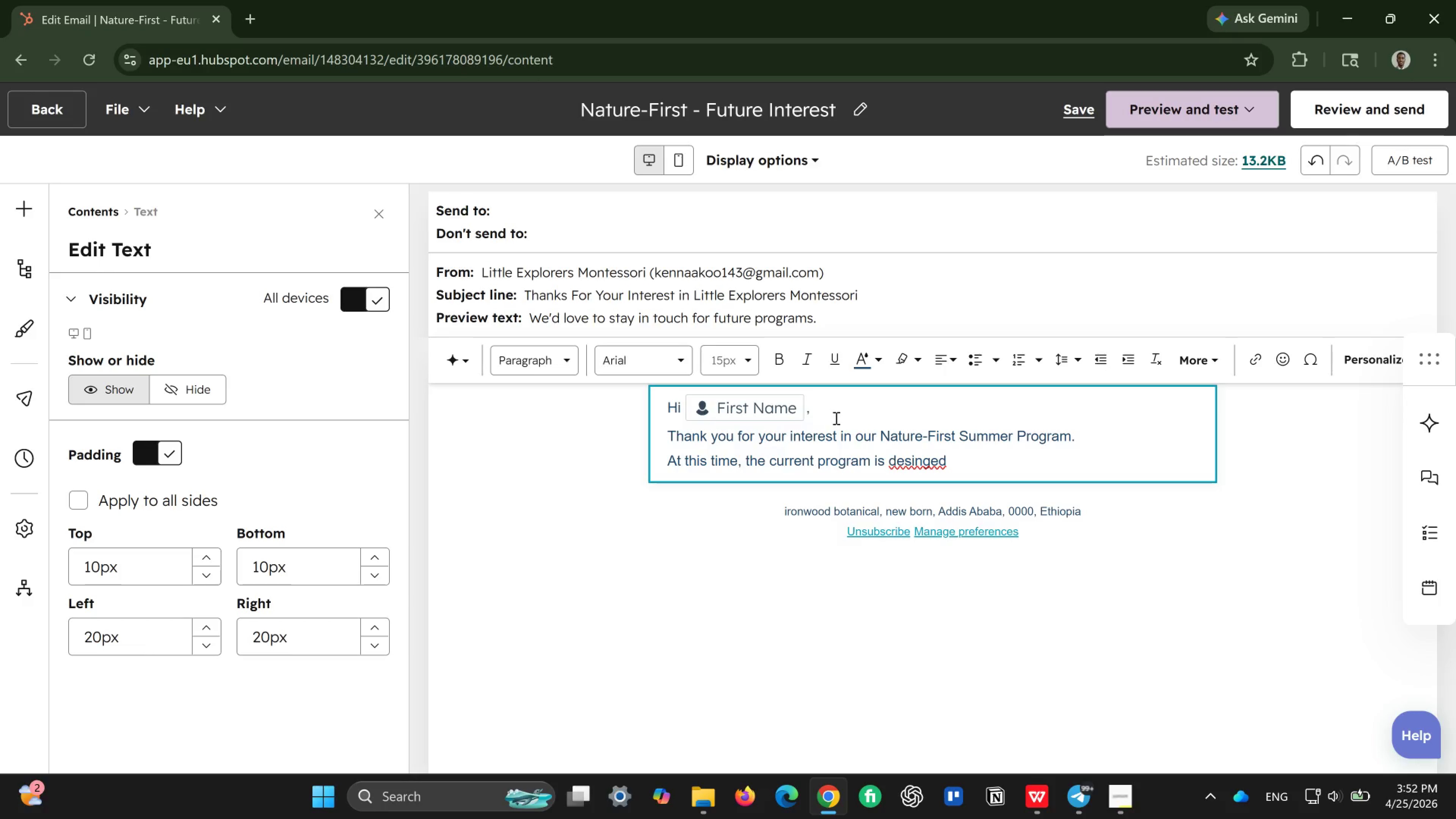 
key(ArrowLeft)
 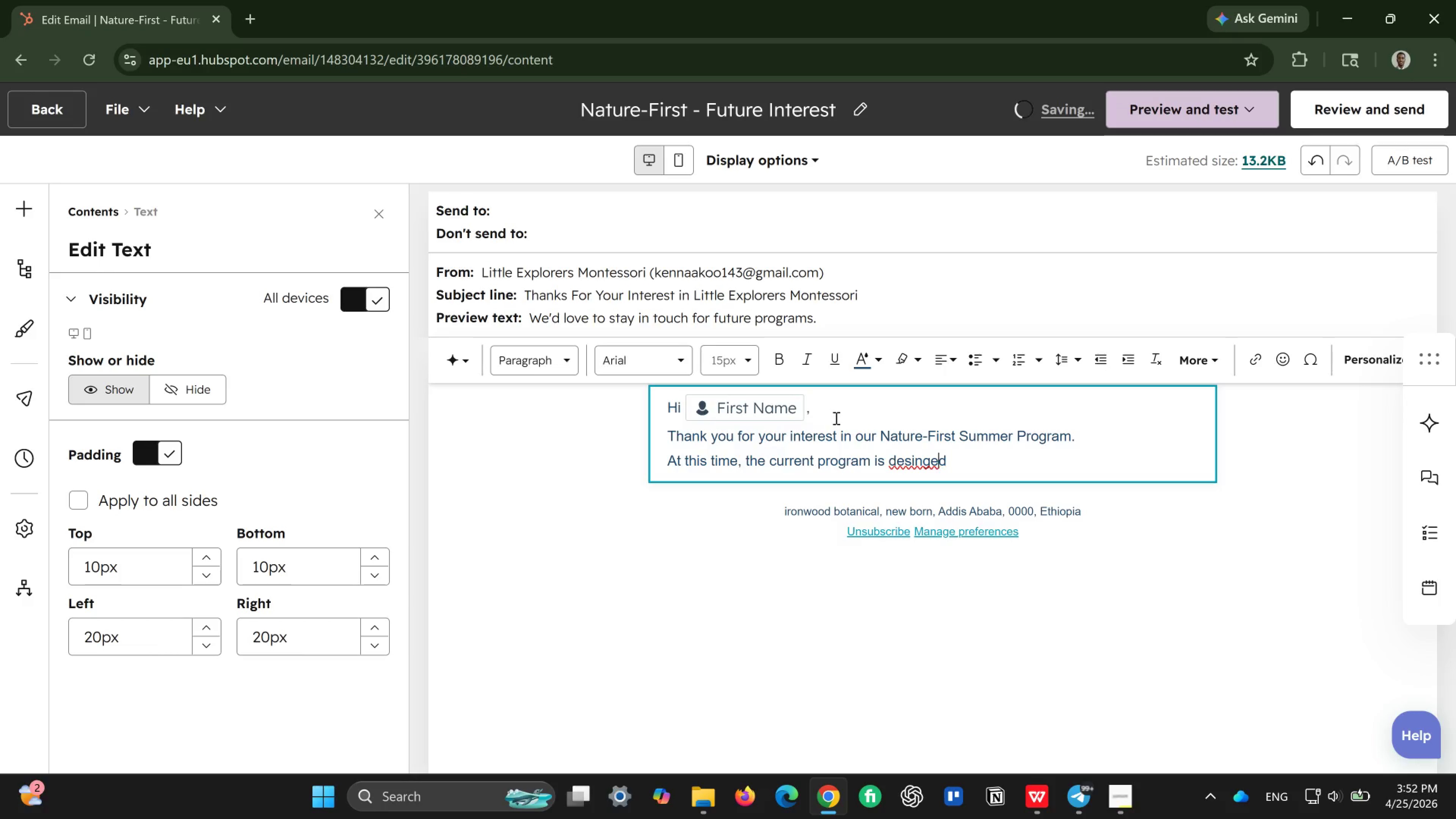 
key(ArrowLeft)
 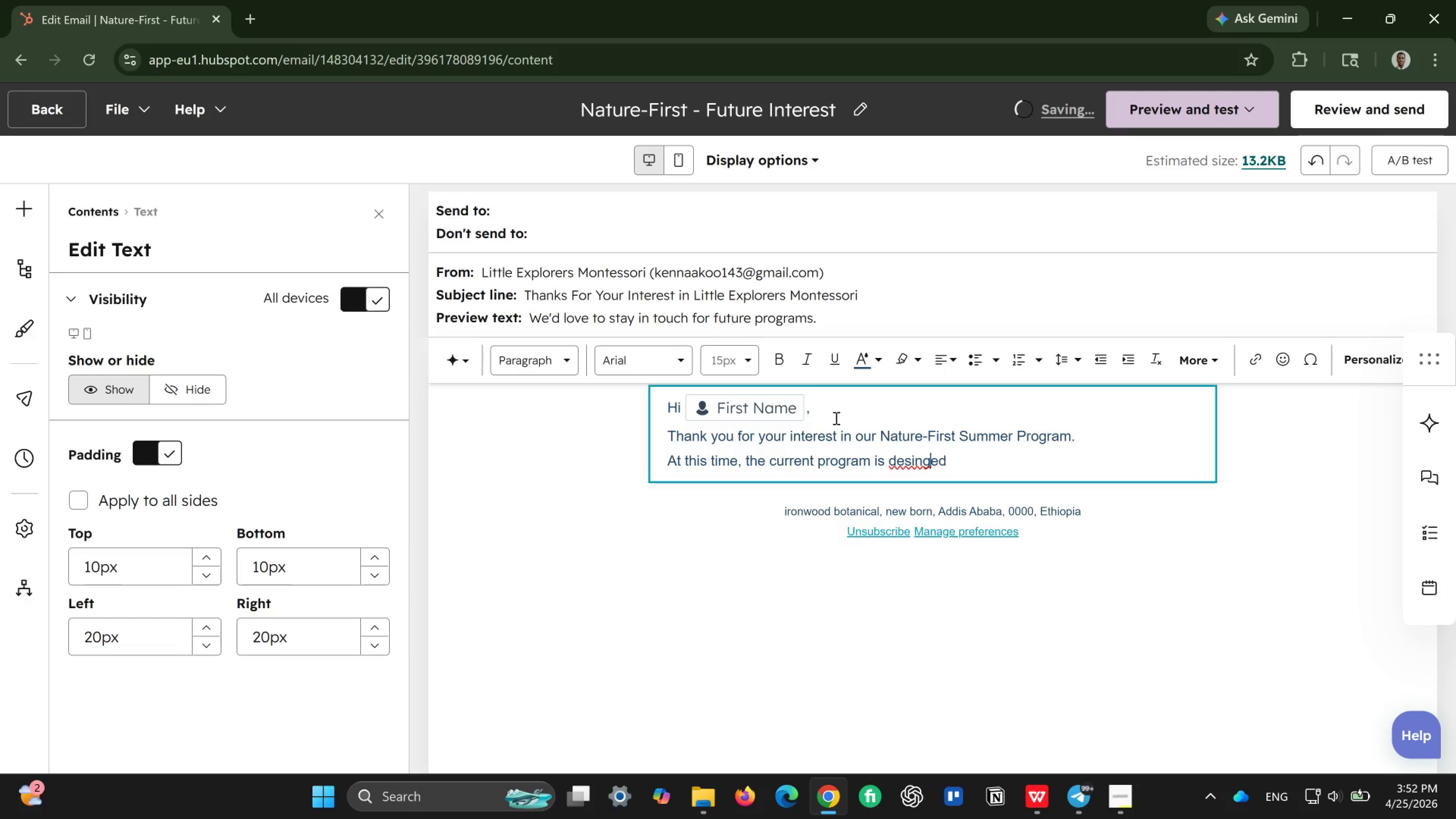 
key(ArrowLeft)
 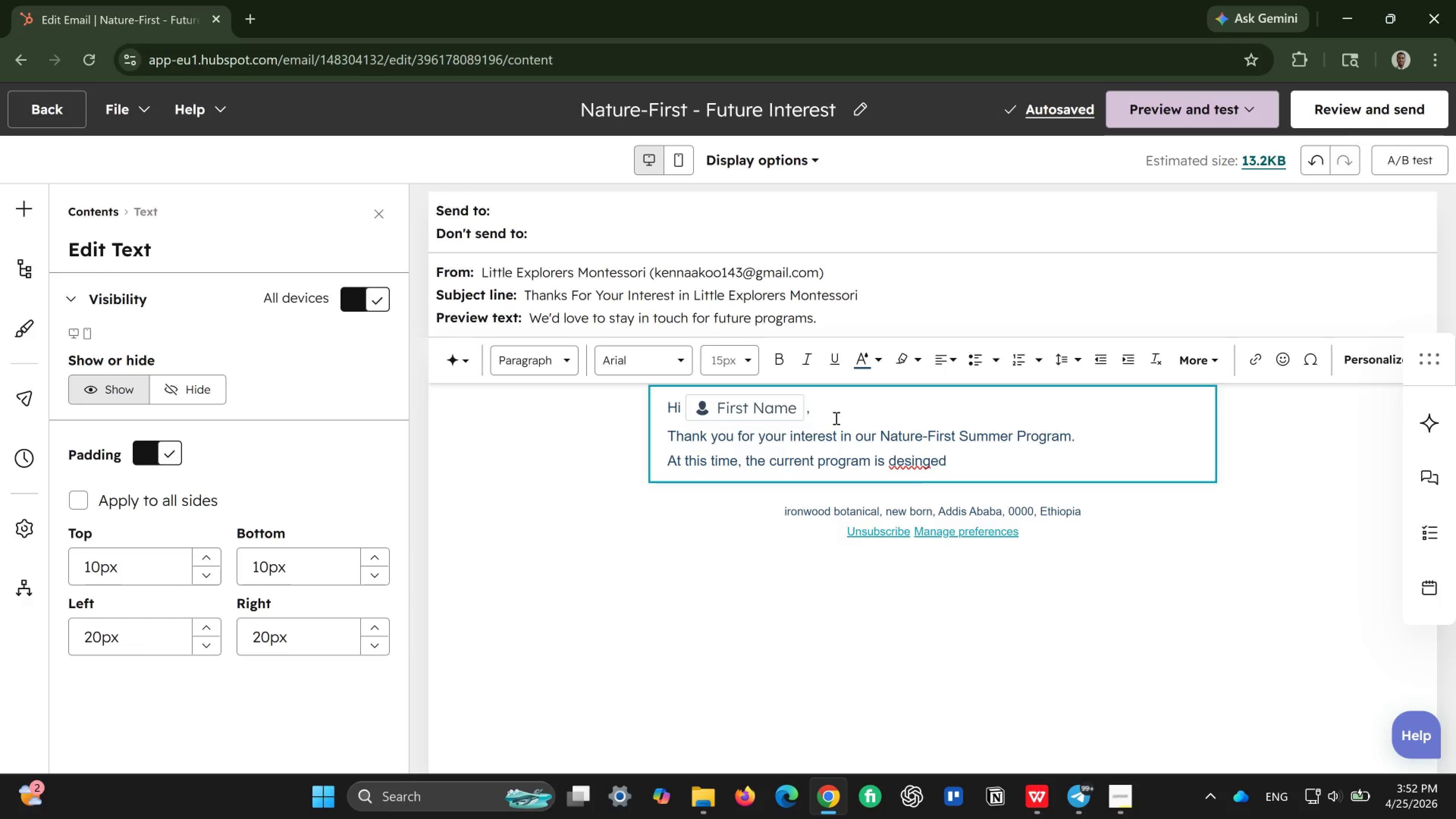 
key(Backspace)
key(Backspace)
type(gn)
 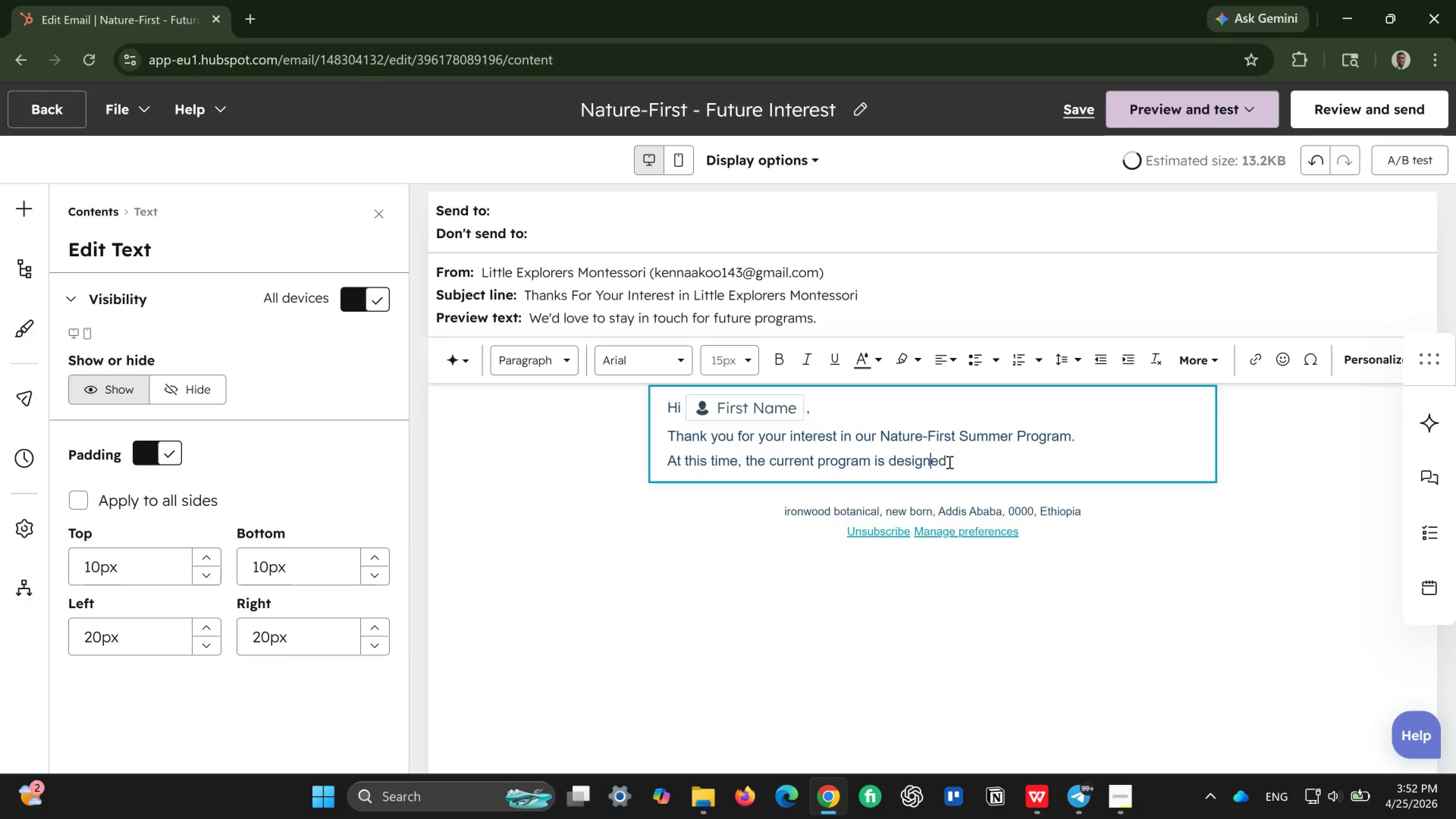 
left_click([952, 462])
 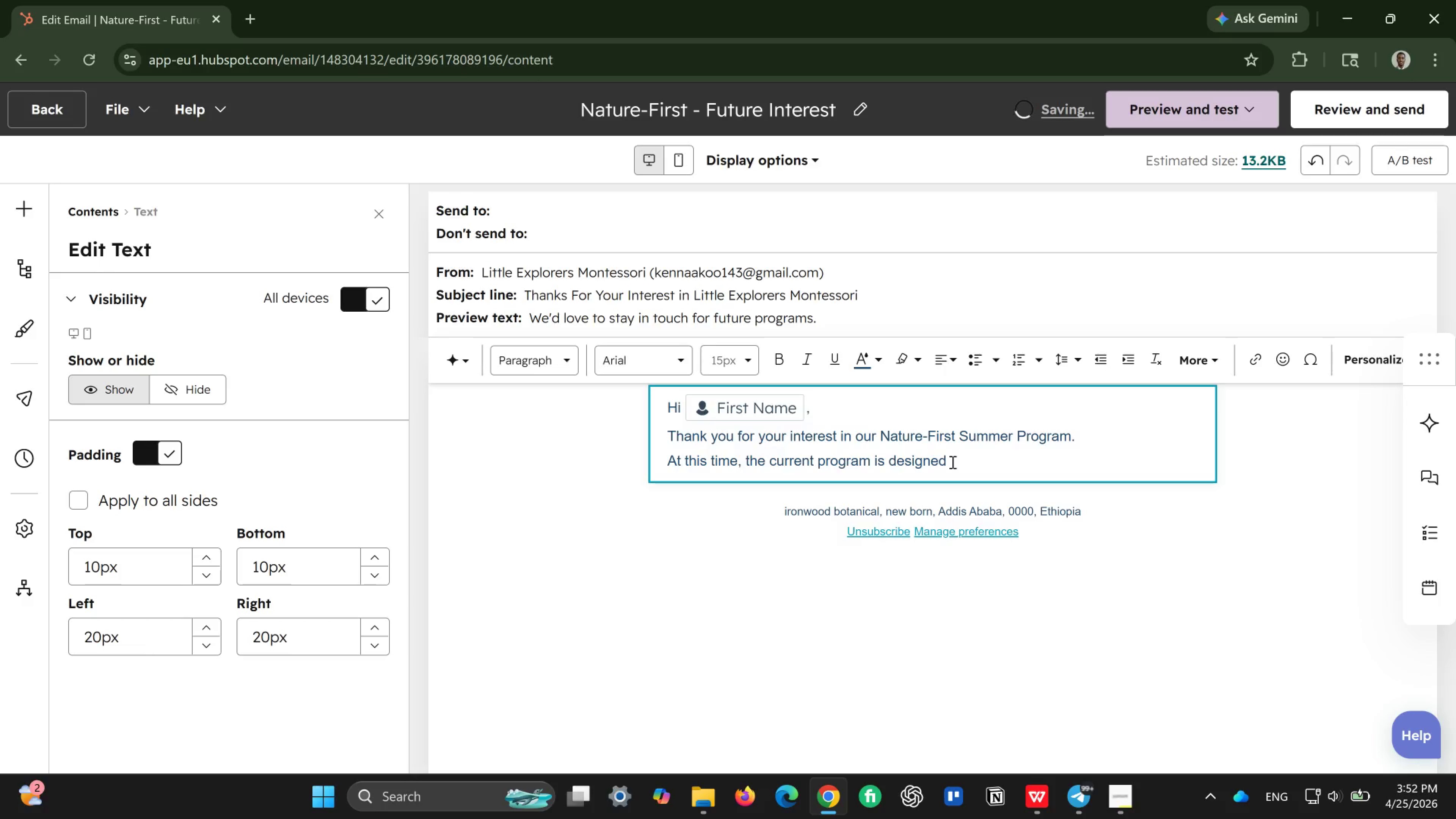 
type(for cj)
key(Backspace)
type(hildren agr)
key(Backspace)
type(e)
 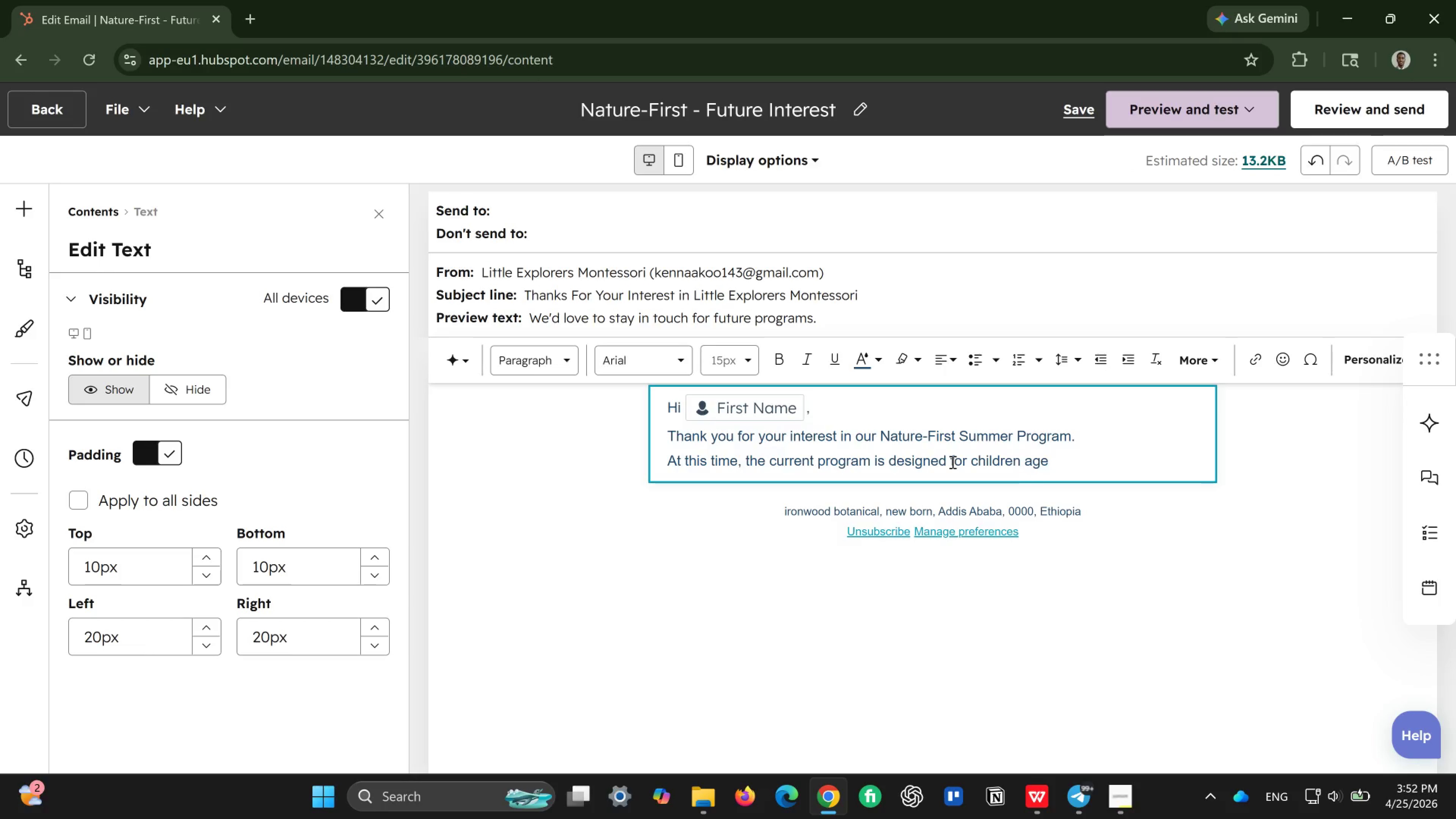 
key(Backspace)
type(es 3-6.)
 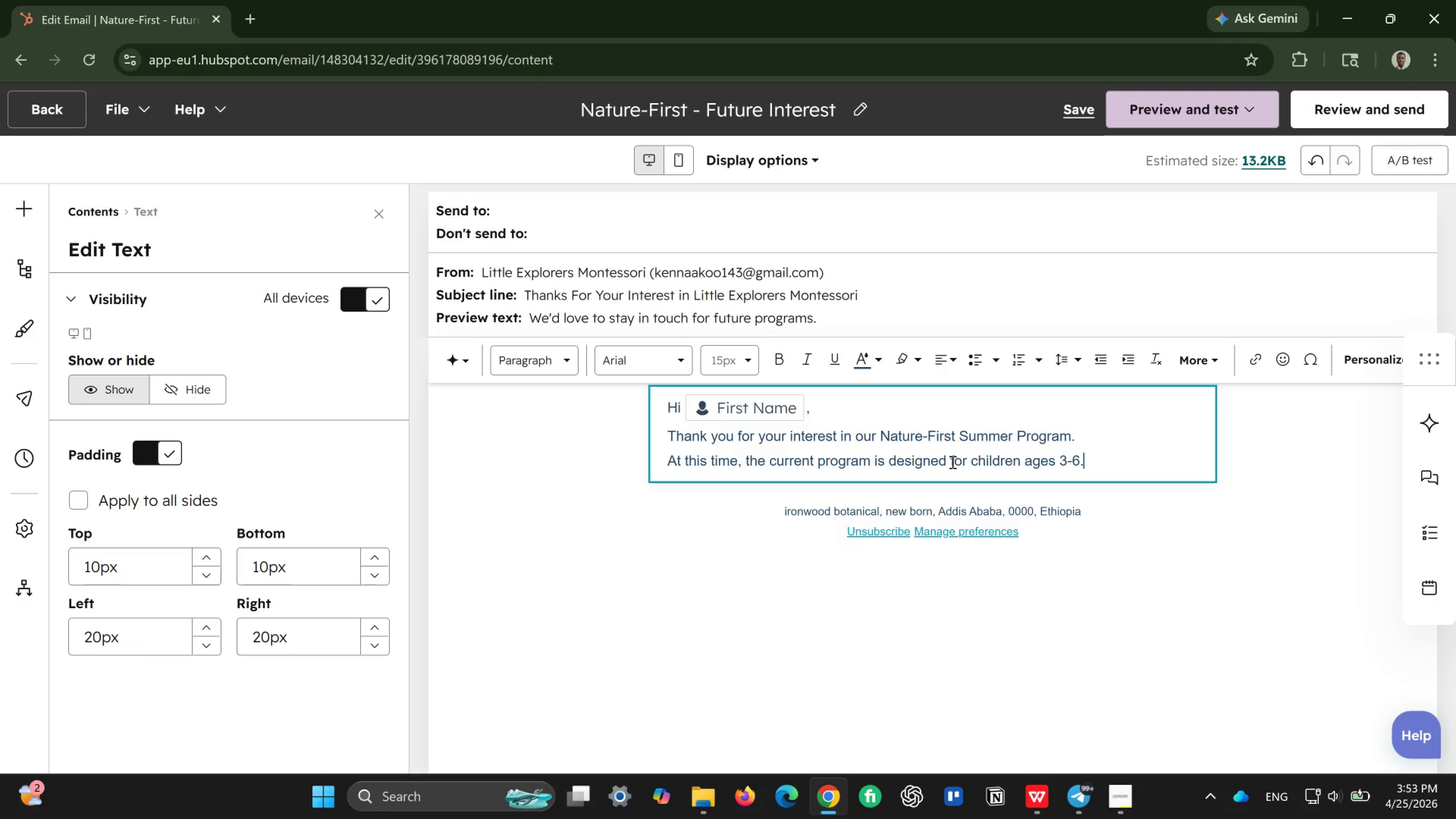 
key(Enter)
 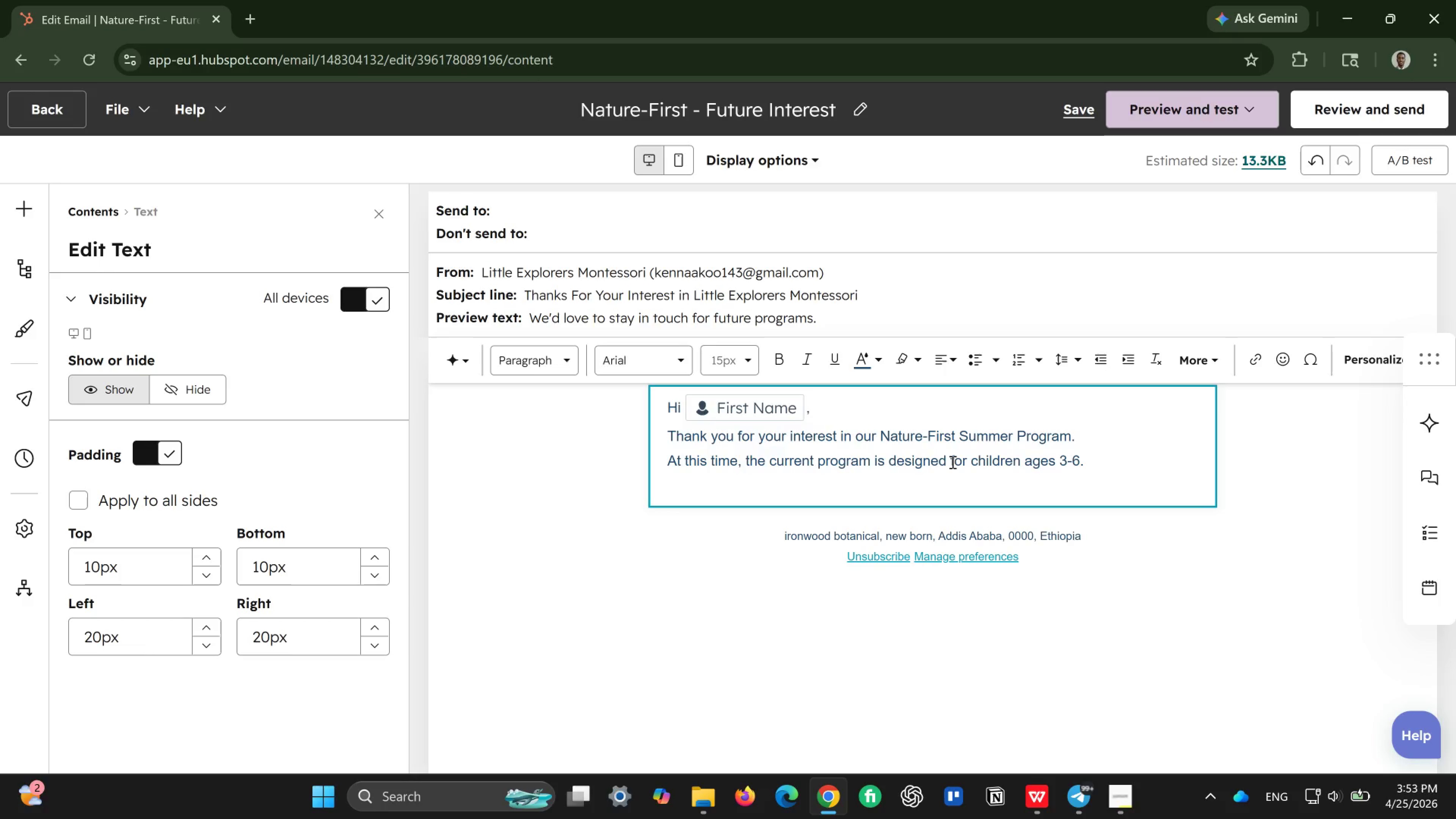 
type(We'd still love to stay )
 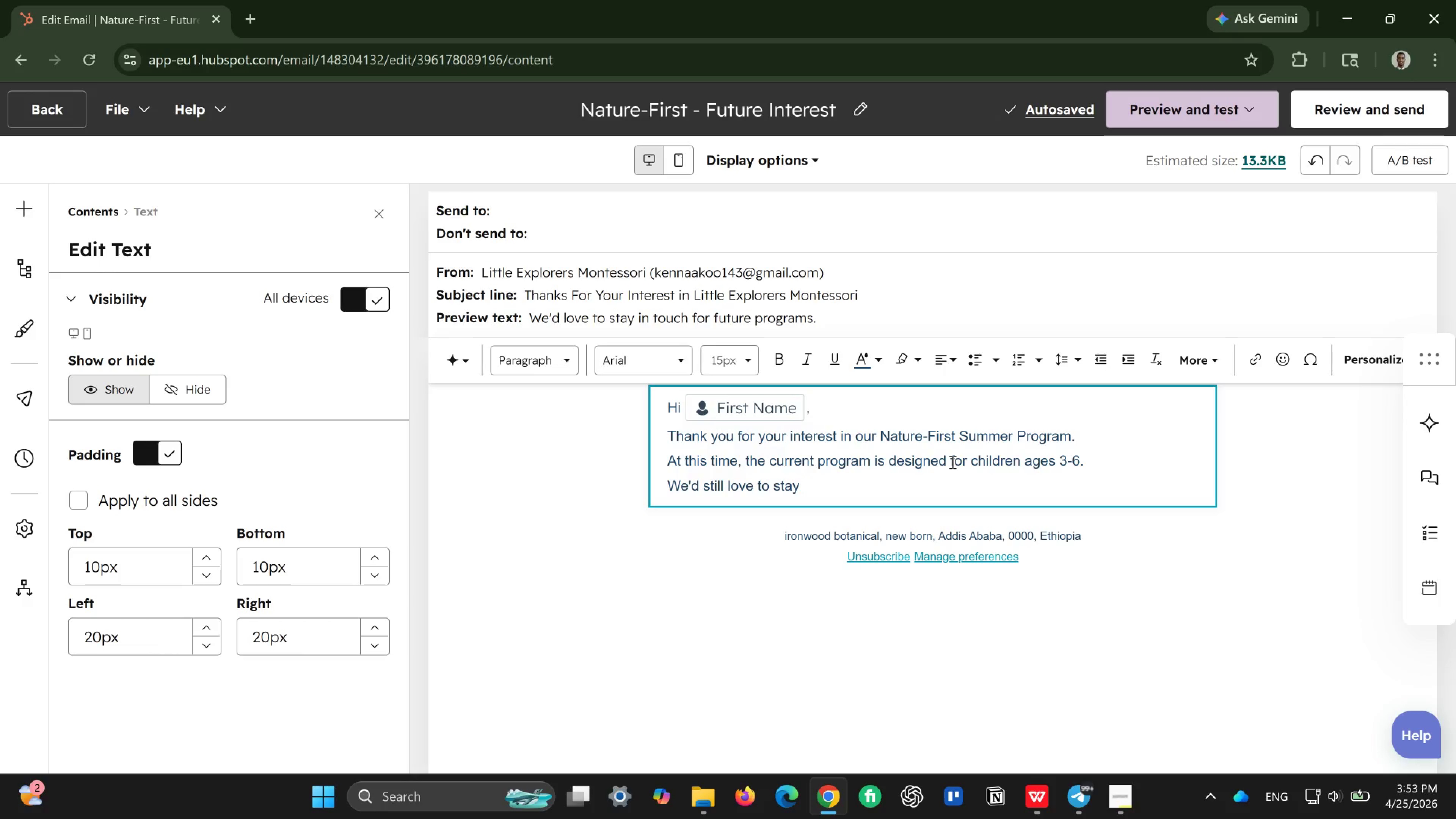 
wait(5.26)
 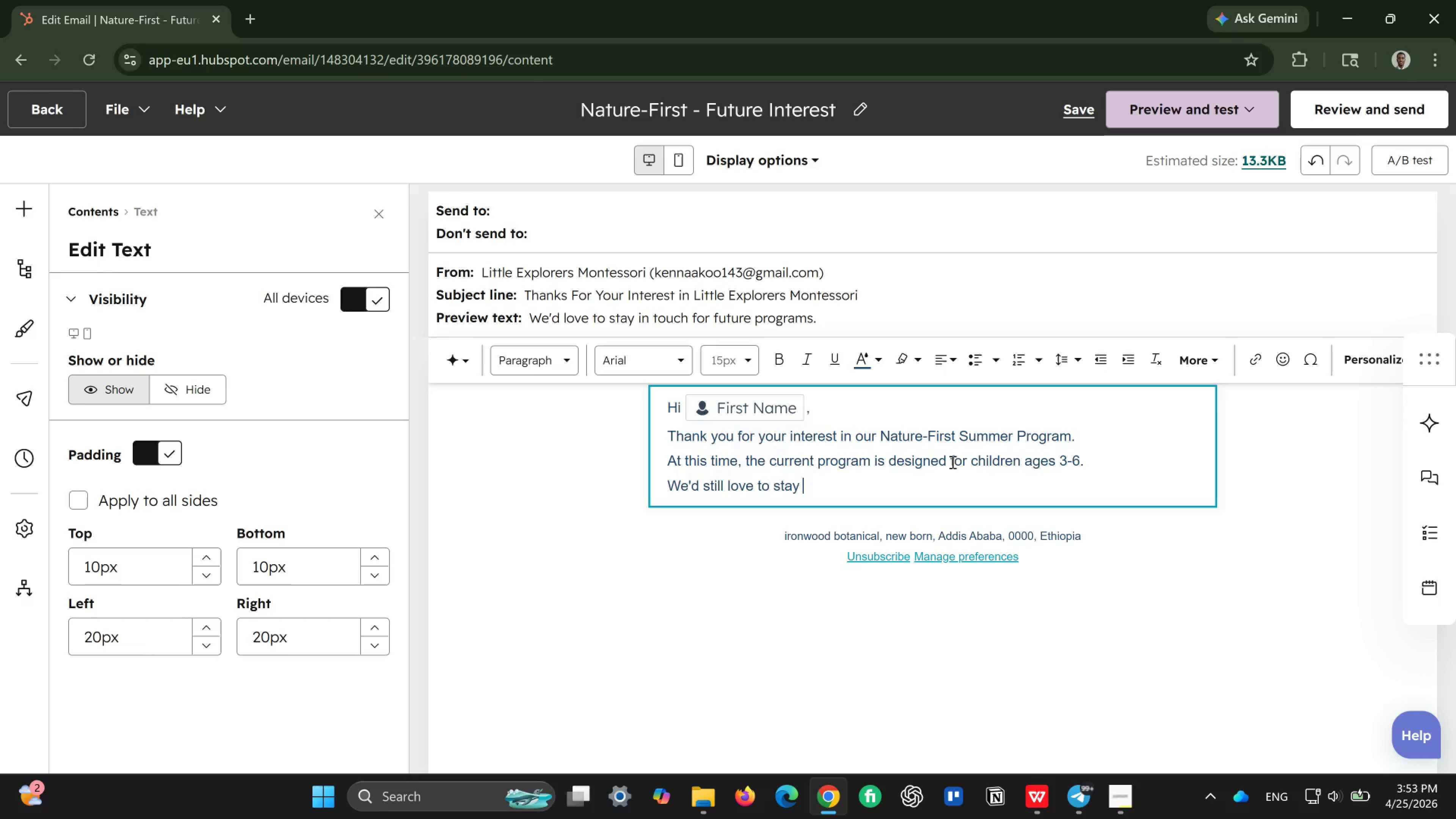 
type(cone)
key(Backspace)
type(nected and share future opportunity )
 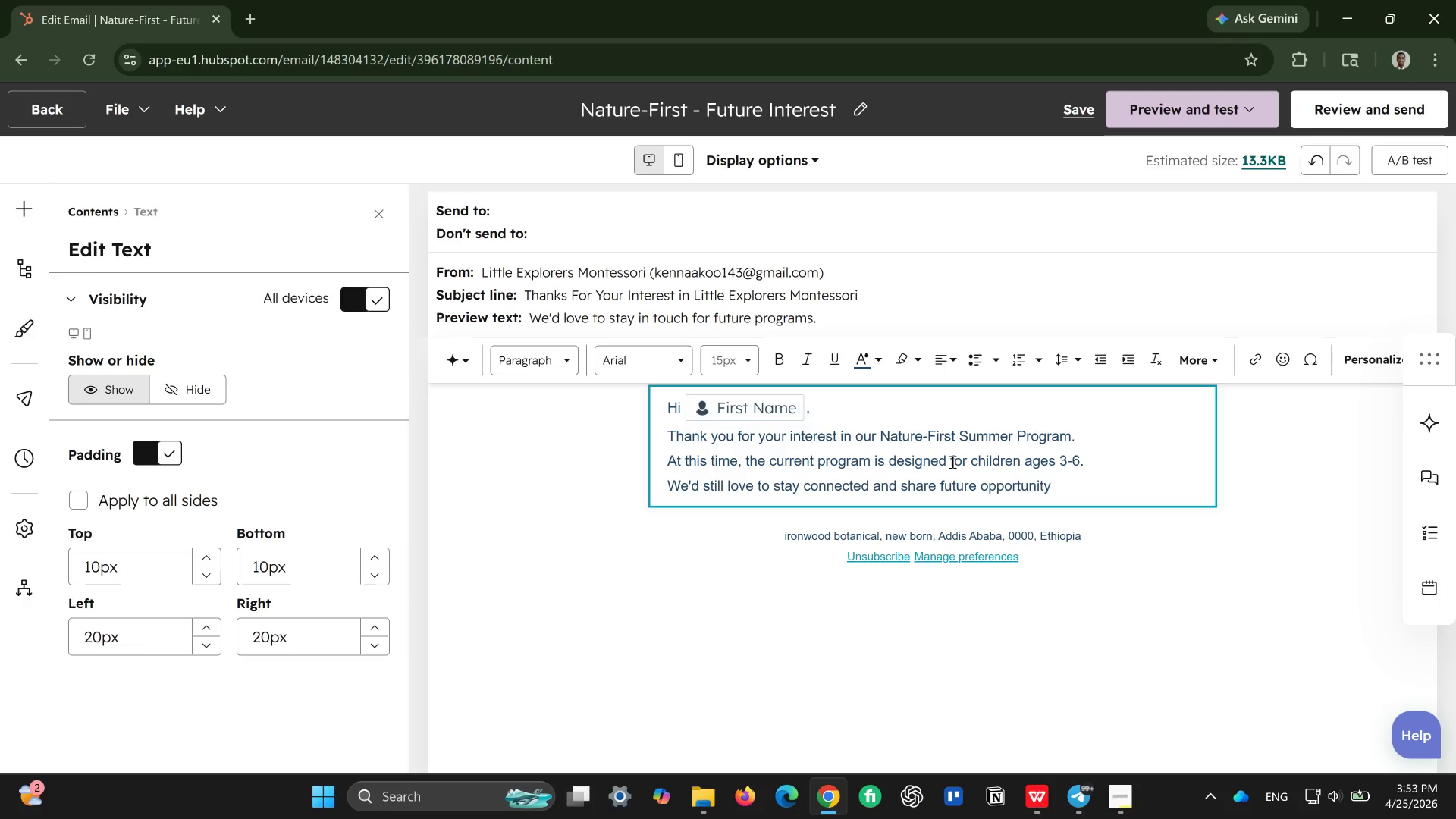 
type(that may be a better fit for you)
 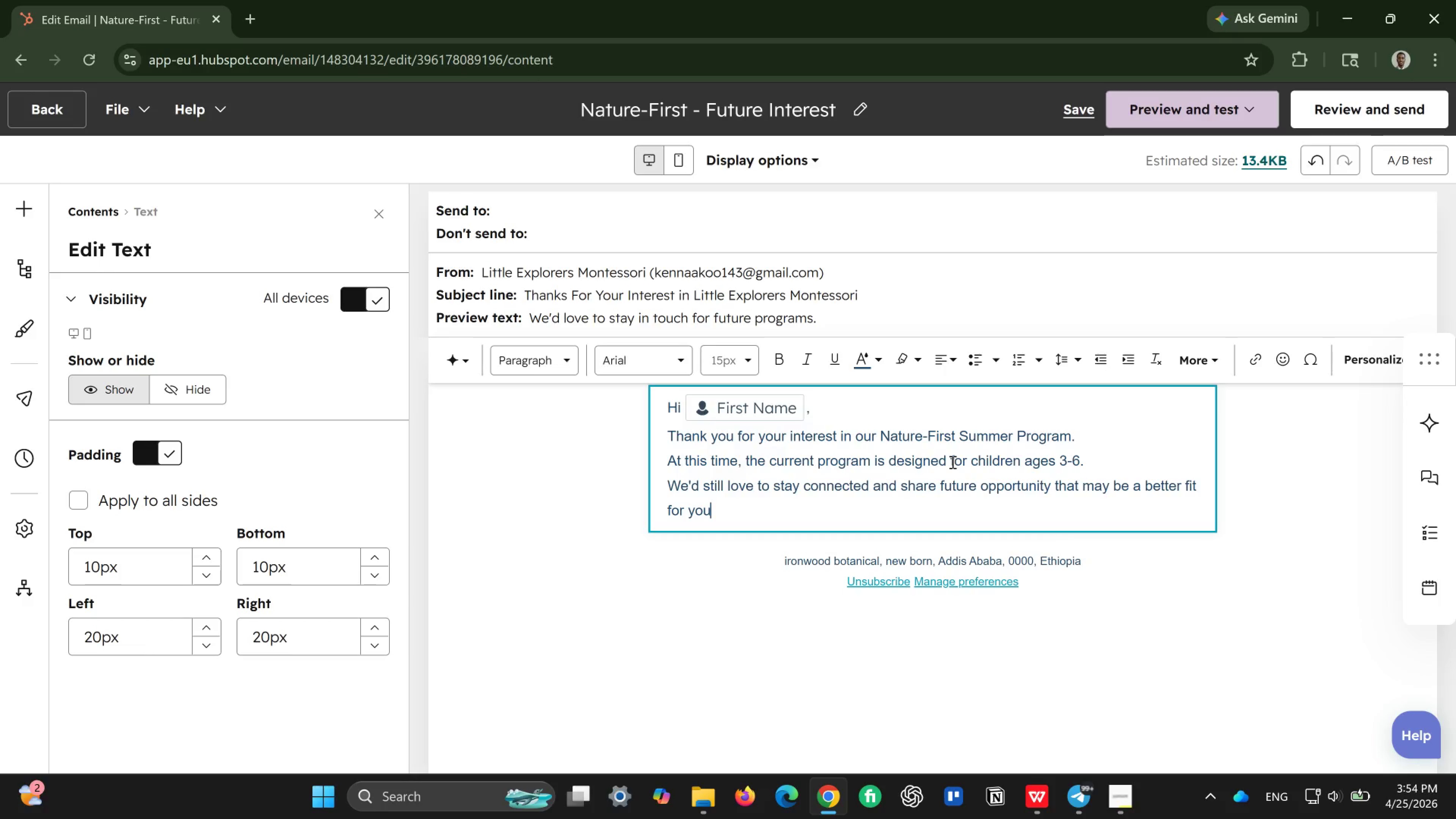 
key(R)
 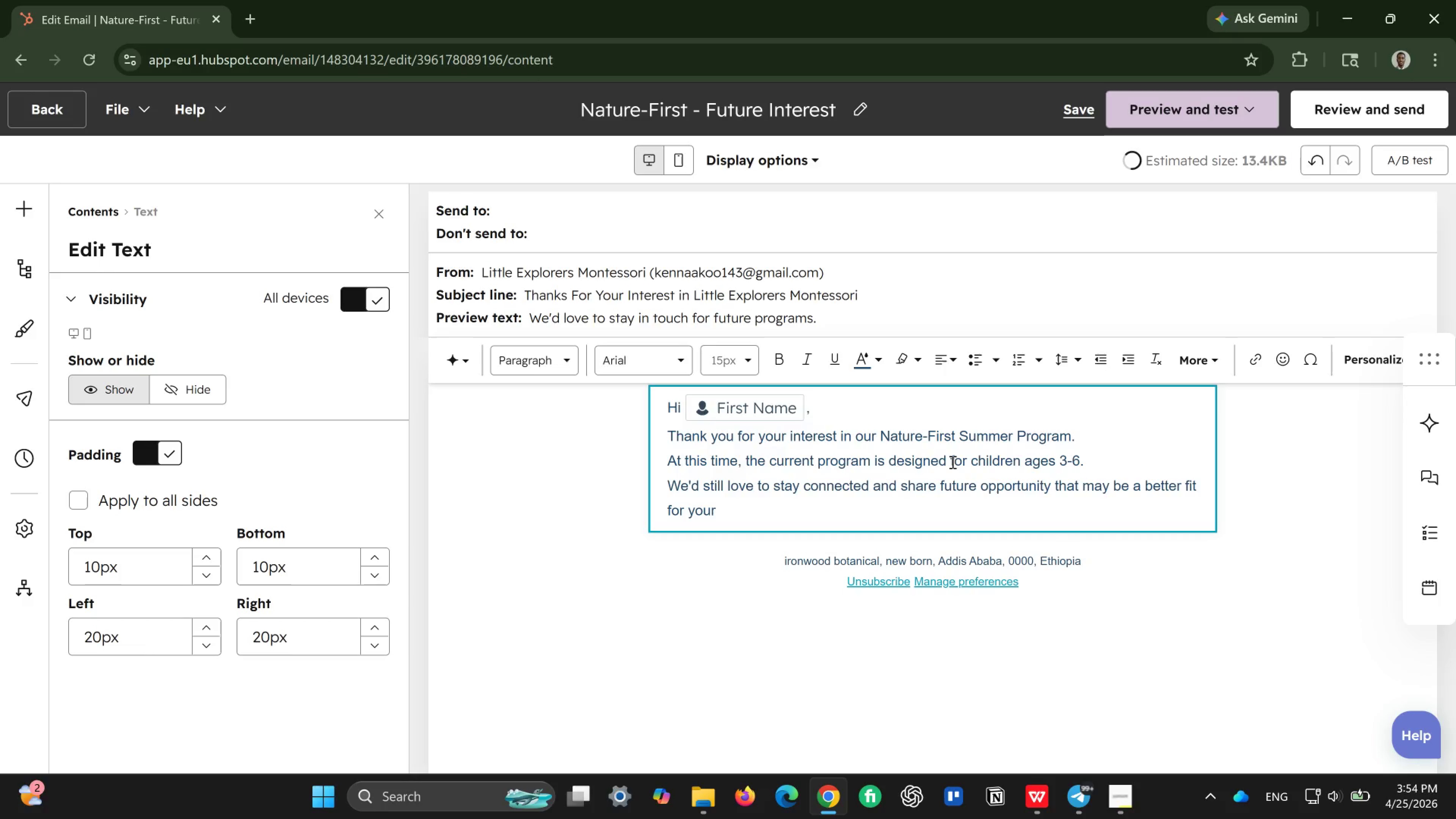 
key(Space)
 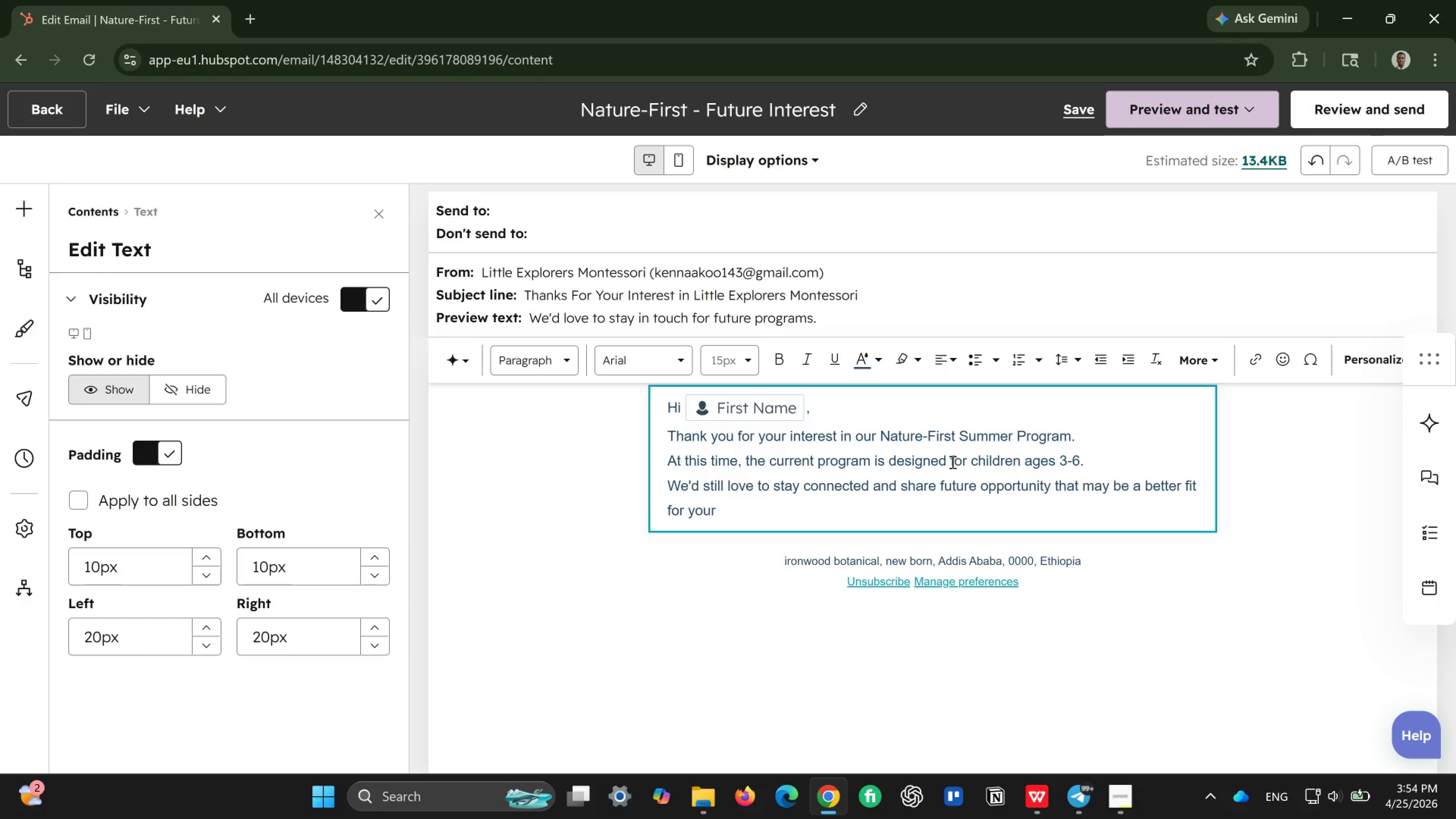 
type(family.)
 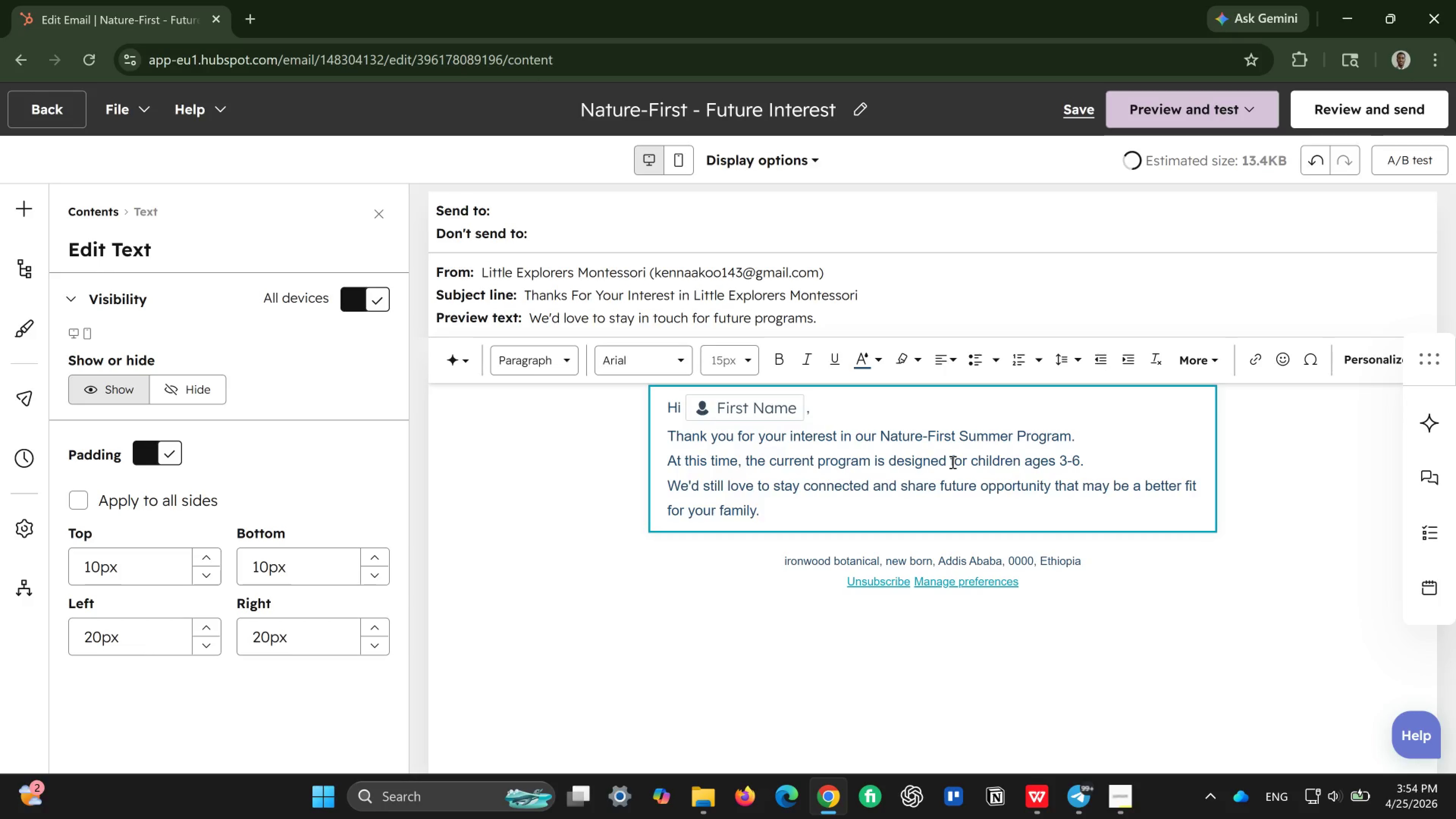 
key(Enter)
 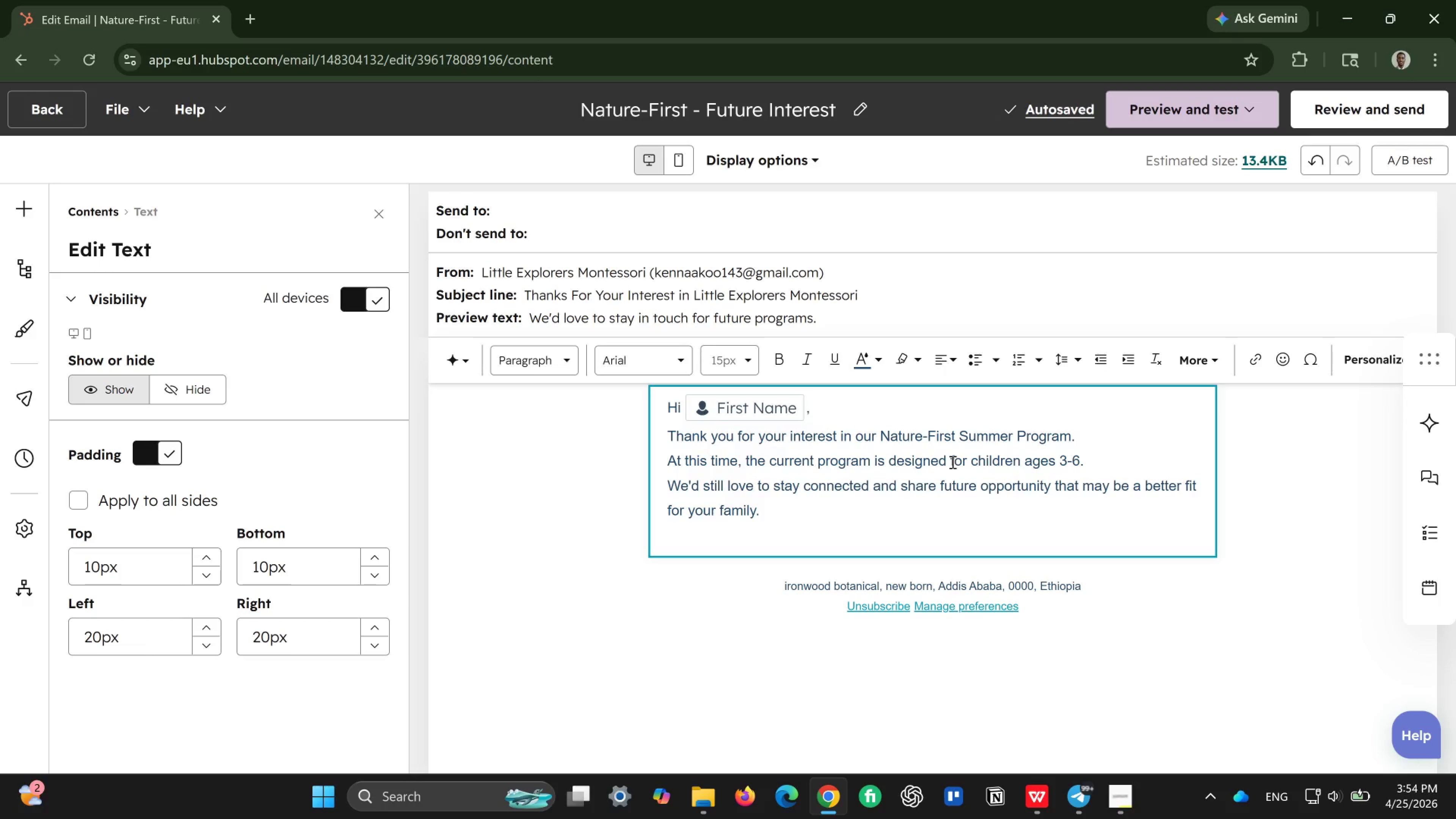 
wait(5.13)
 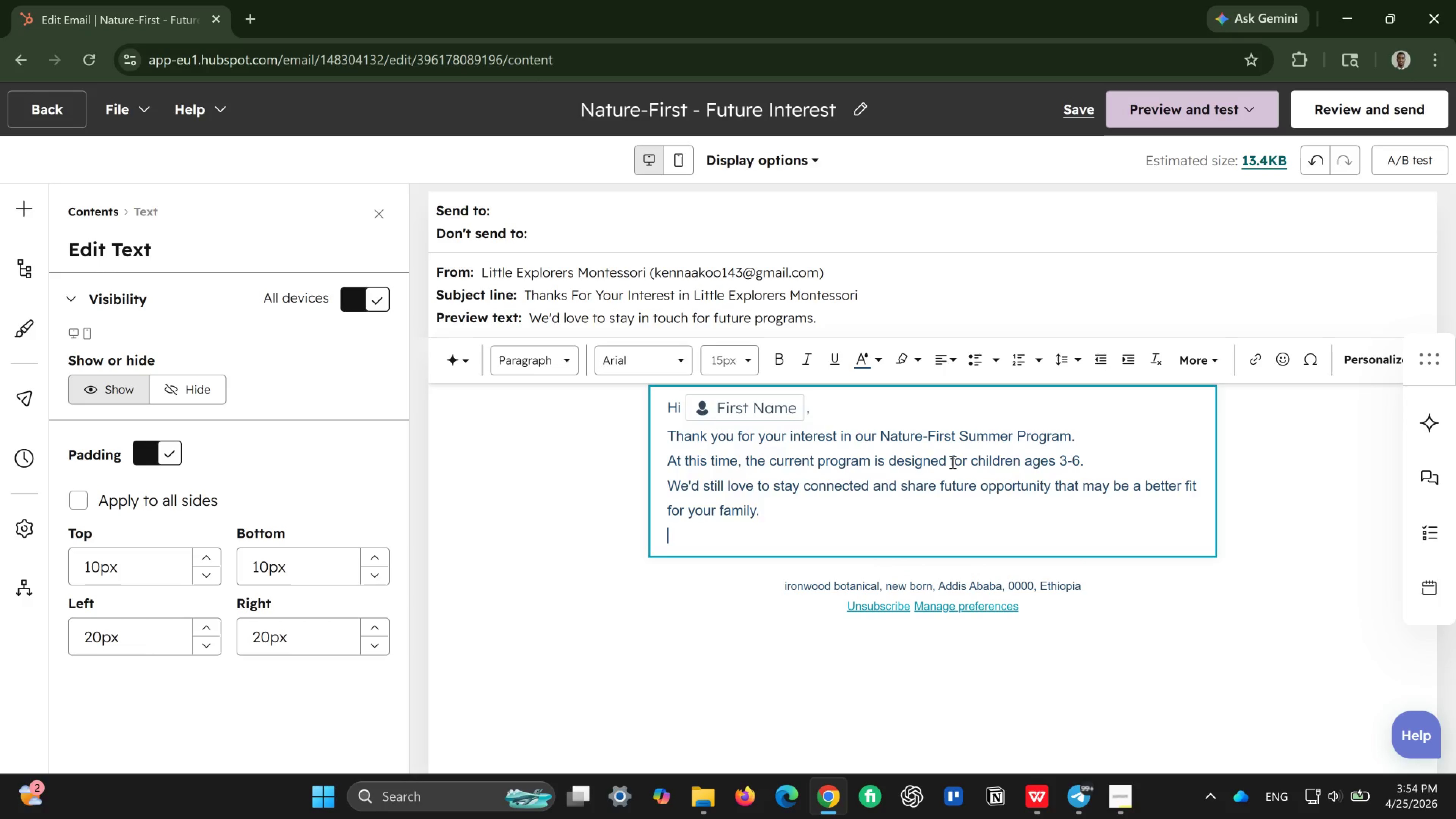 
type(War)
 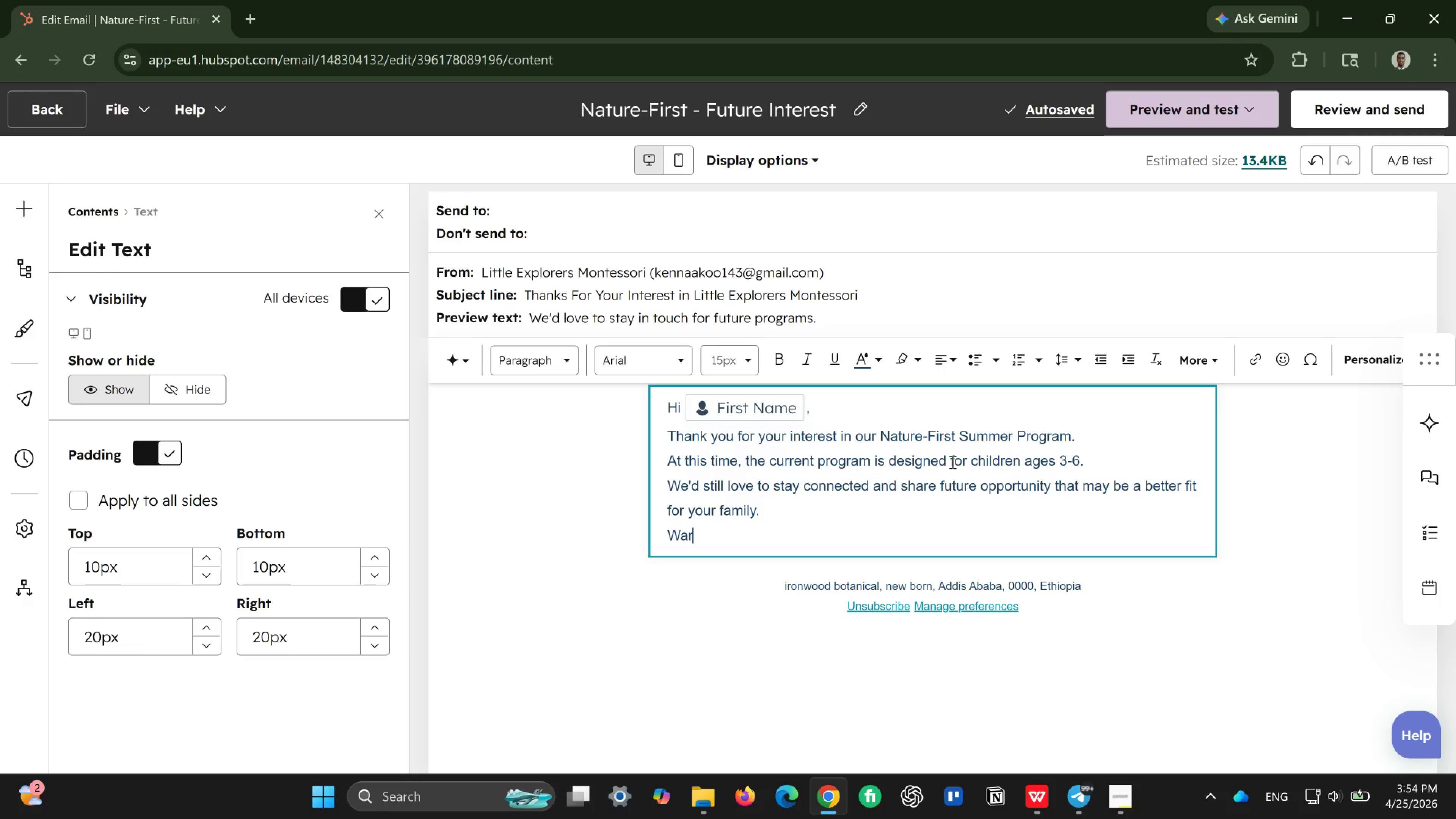 
wait(5.79)
 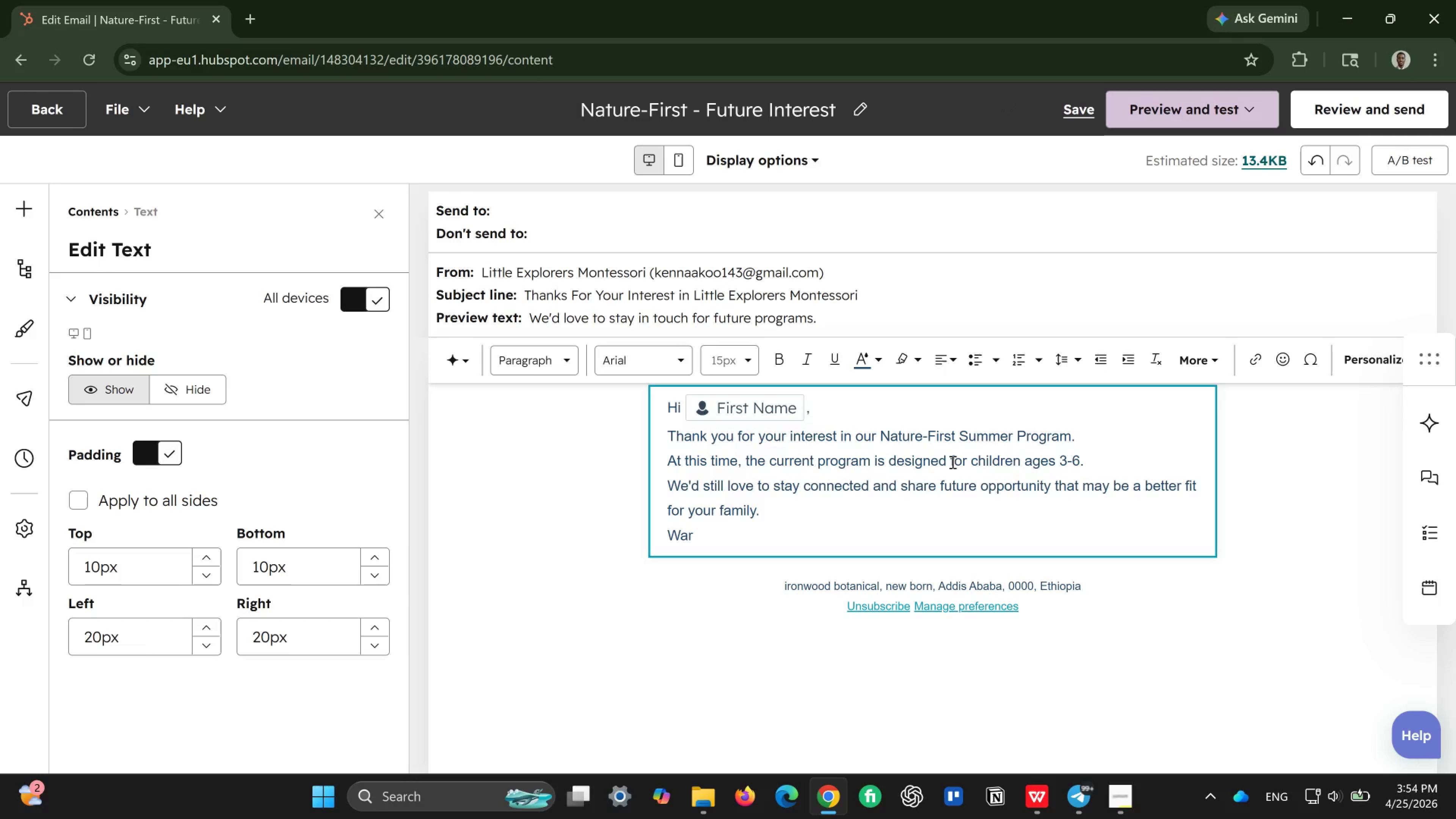 
key(Backspace)
 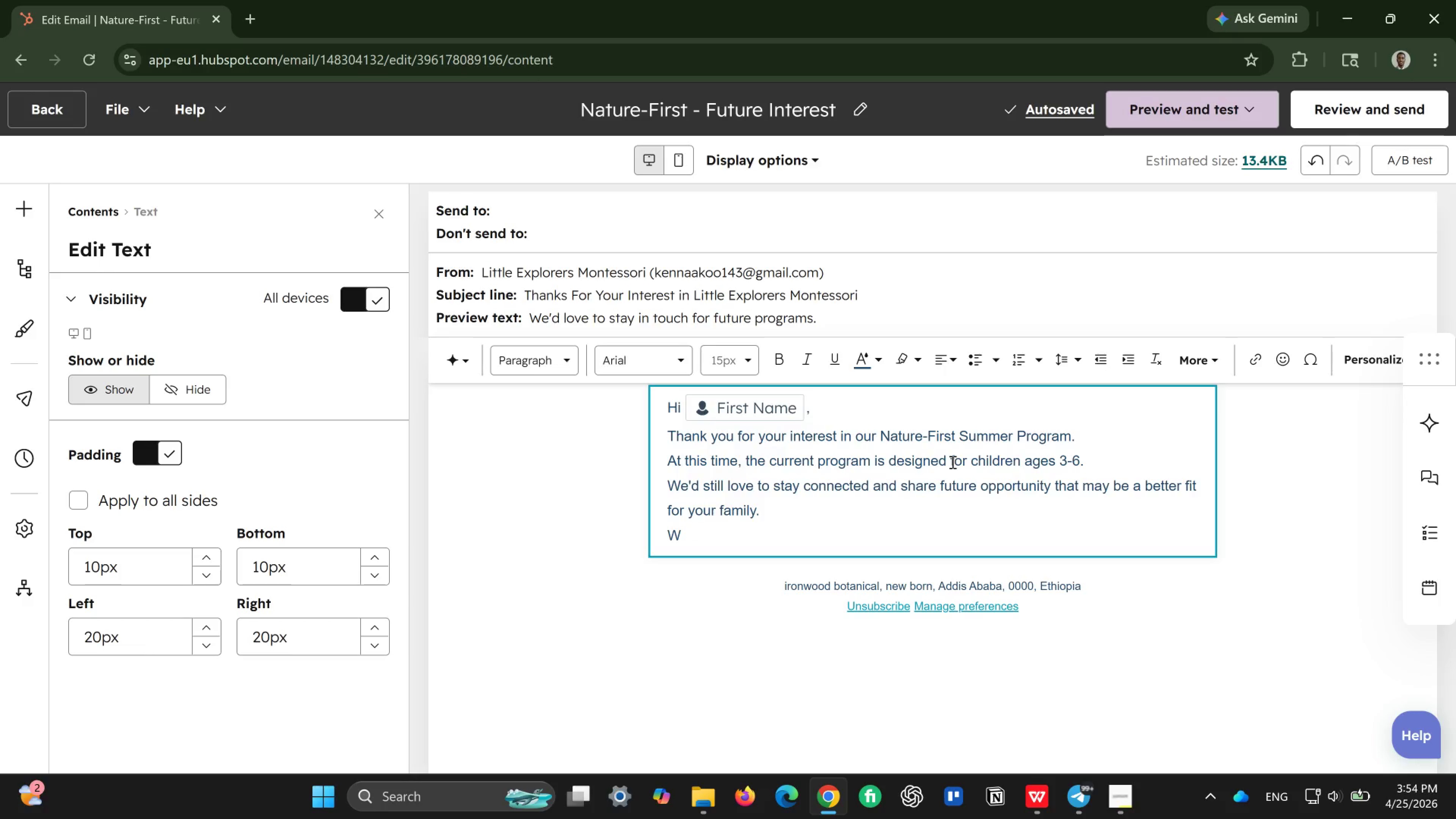 
key(Backspace)
 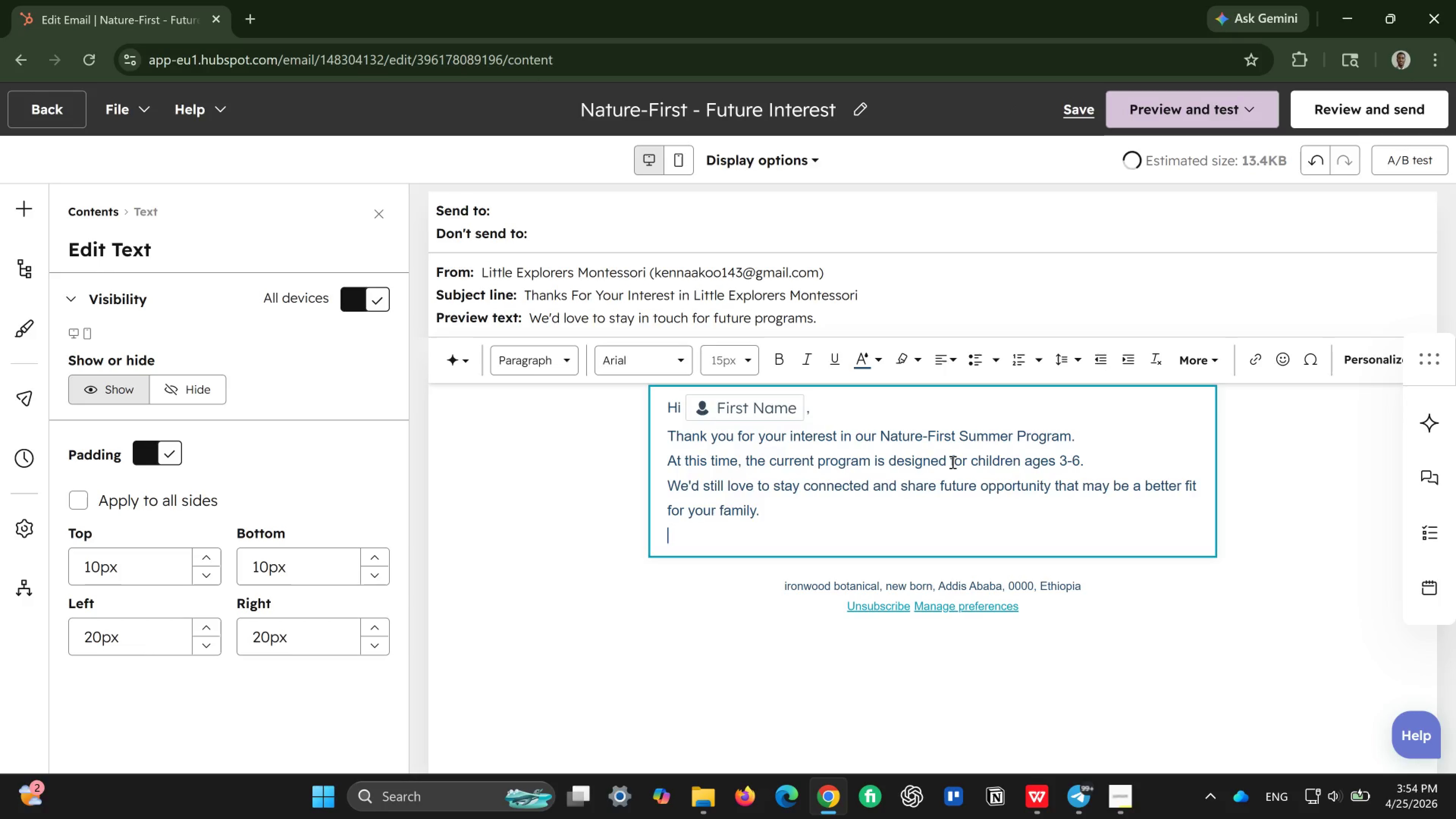 
key(Backspace)
 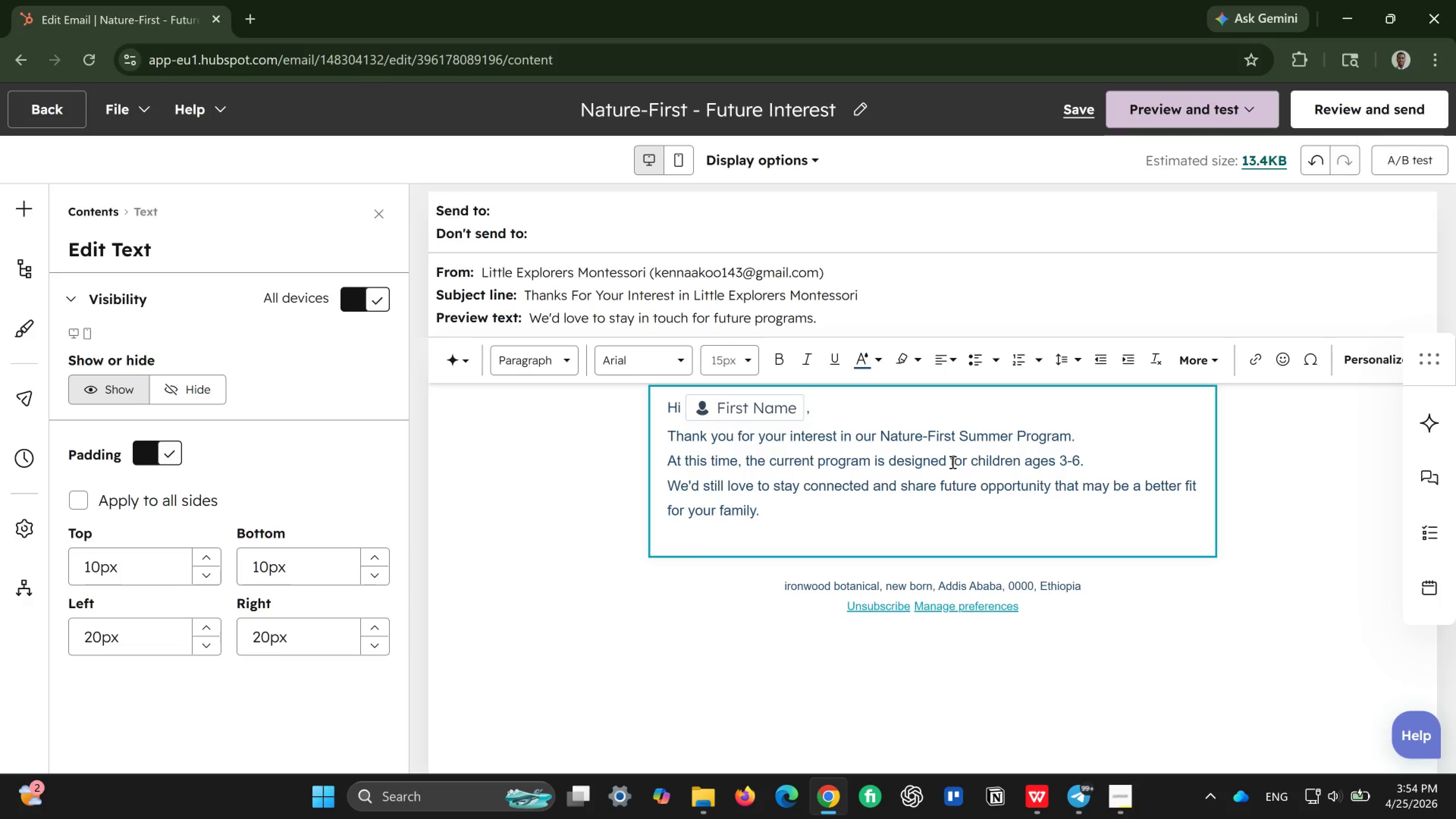 
key(Enter)
 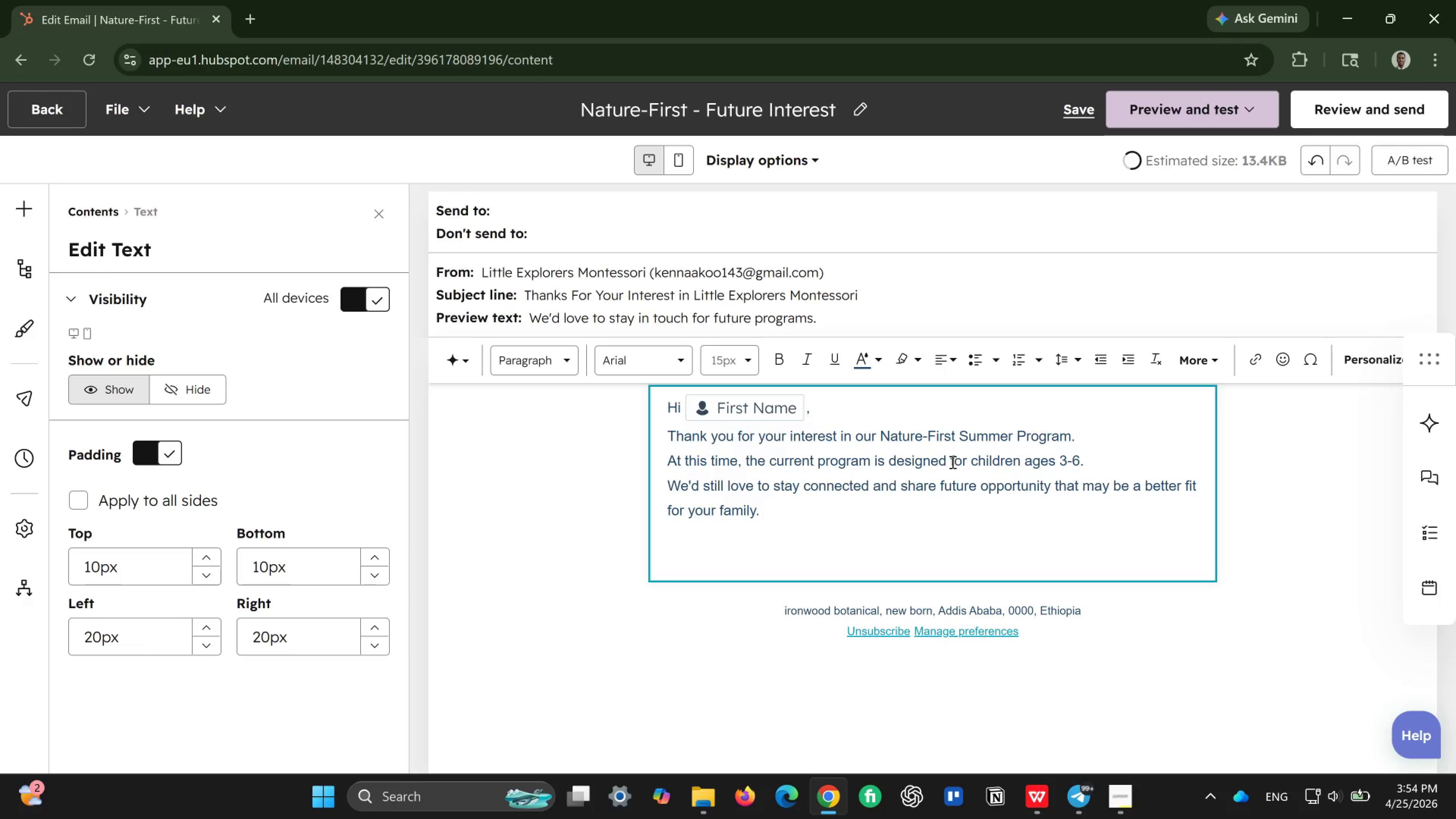 
type(Warmly,)
 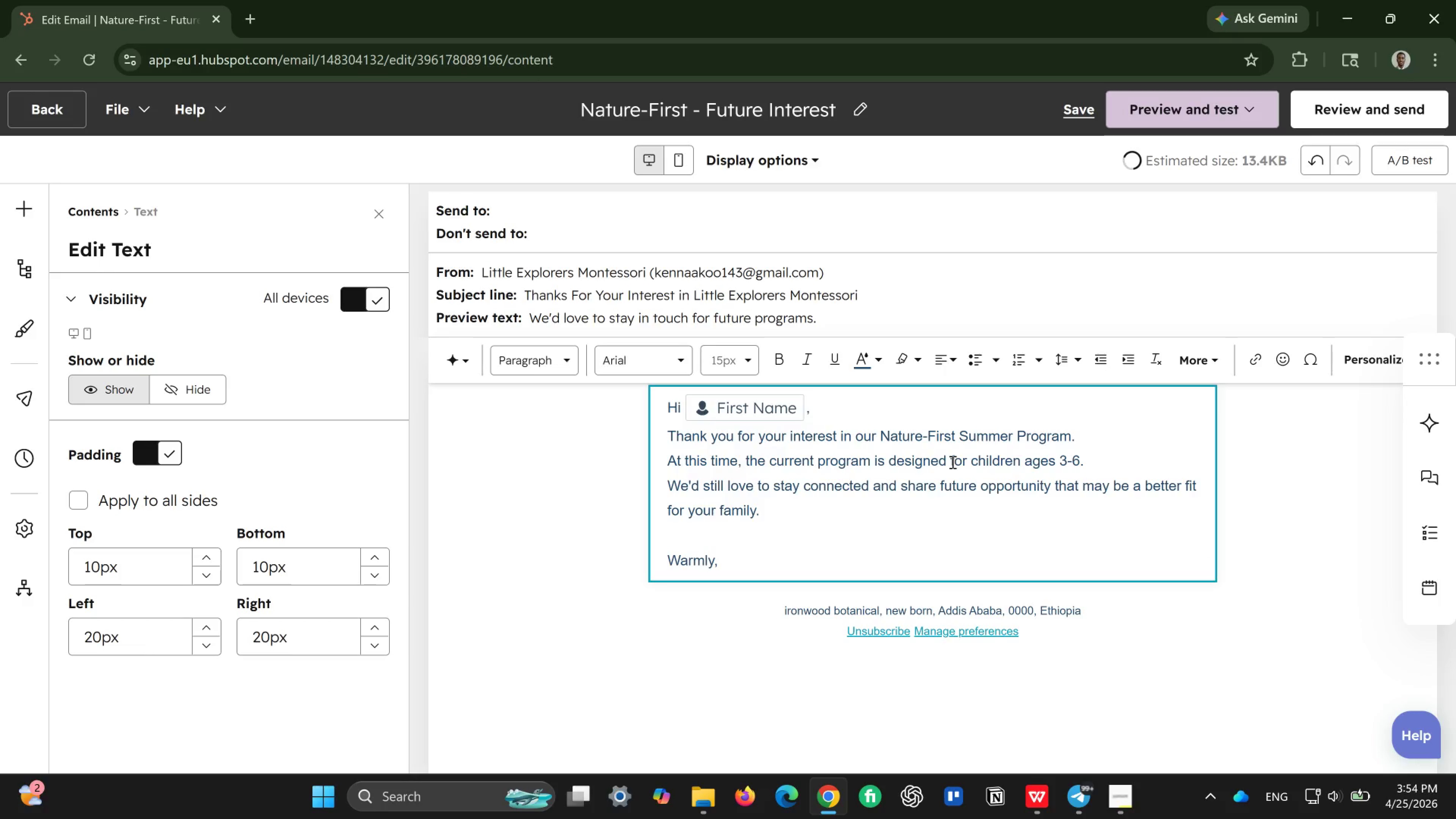 
key(Enter)
 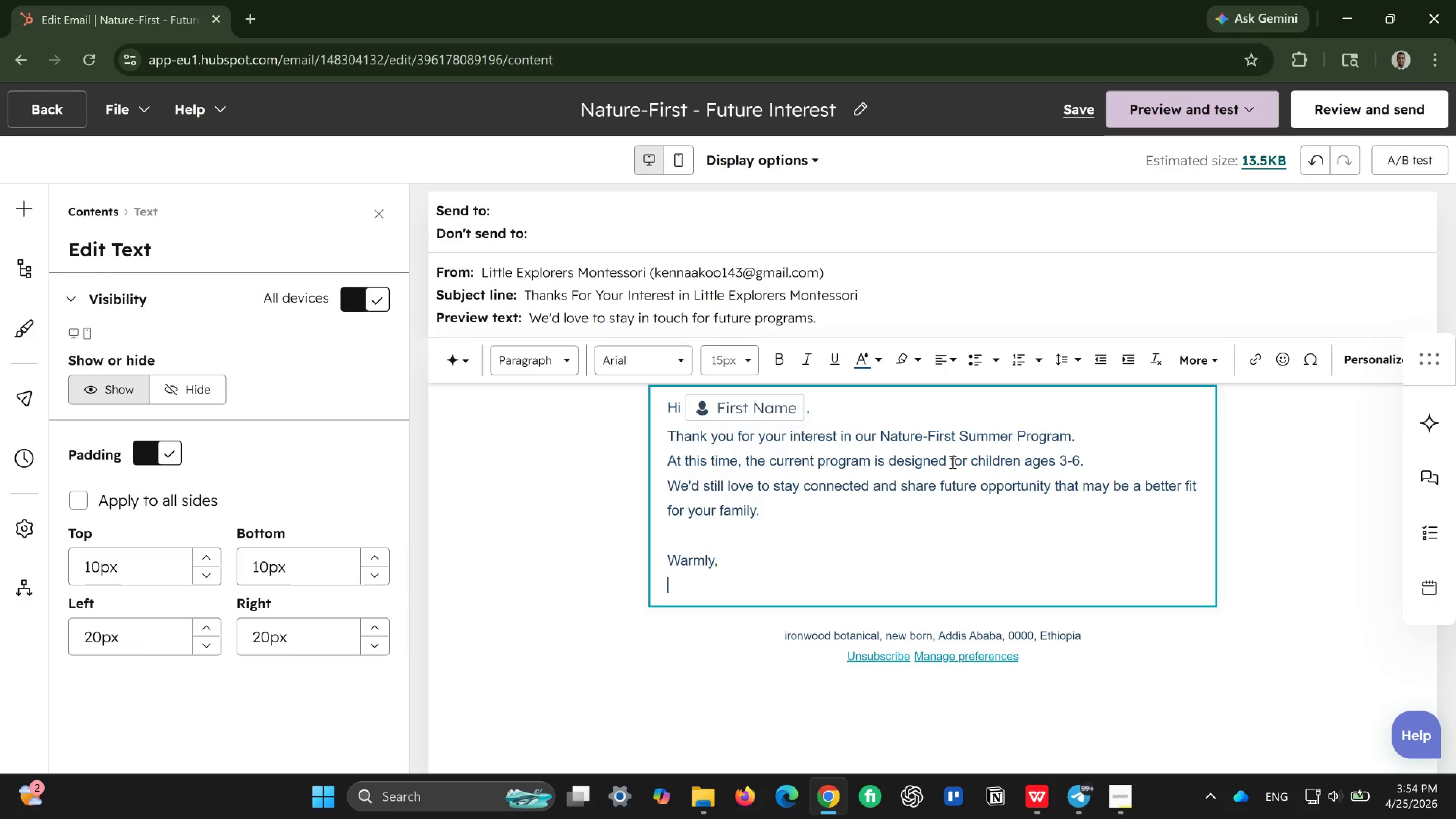 
type(Little Explorers Mot)
key(Backspace)
type(ntessori)
 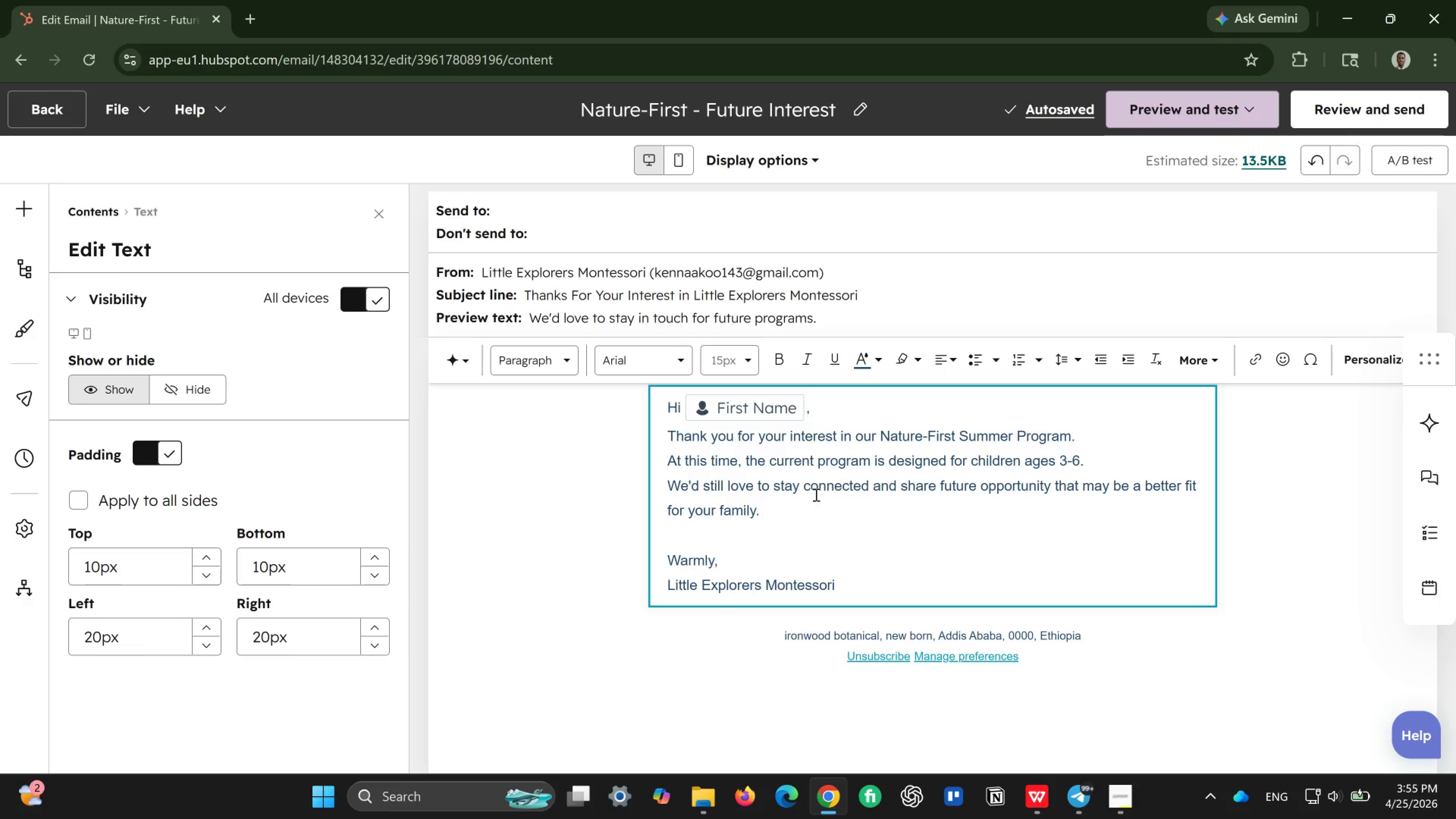 
wait(5.26)
 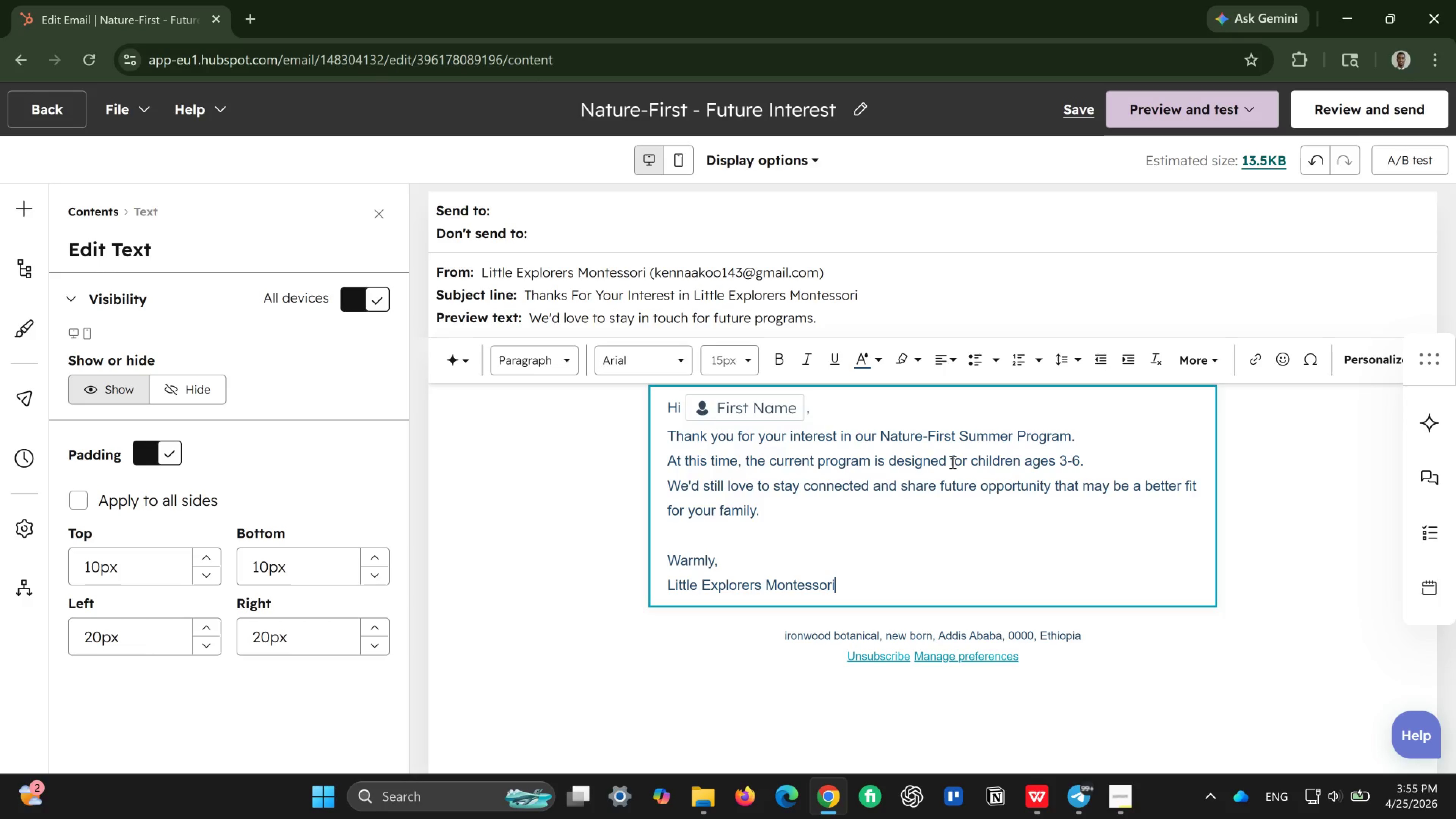 
scroll: coordinate [806, 524], scroll_direction: up, amount: 2.0
 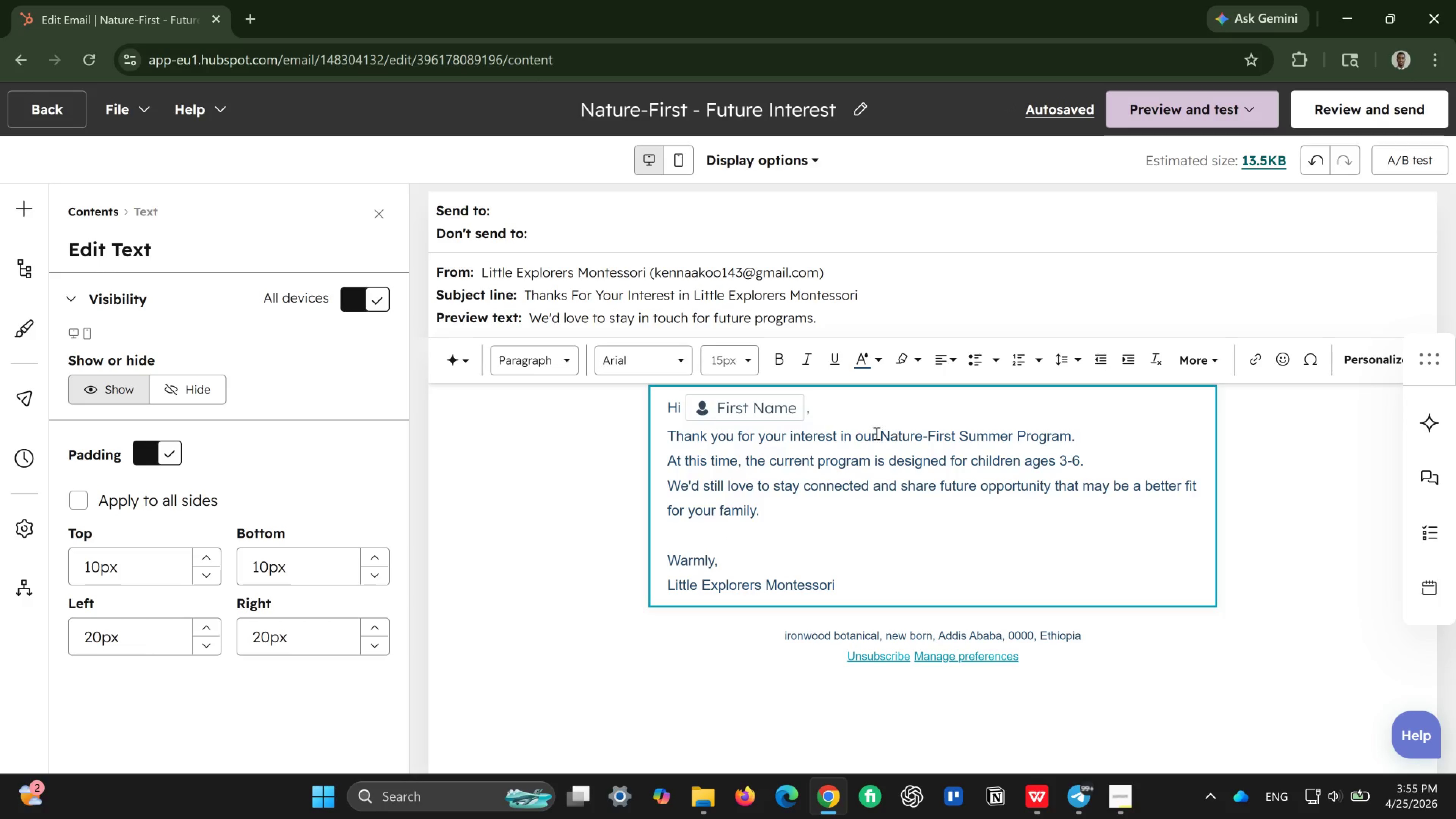 
left_click_drag(start_coordinate=[879, 434], to_coordinate=[1073, 439])
 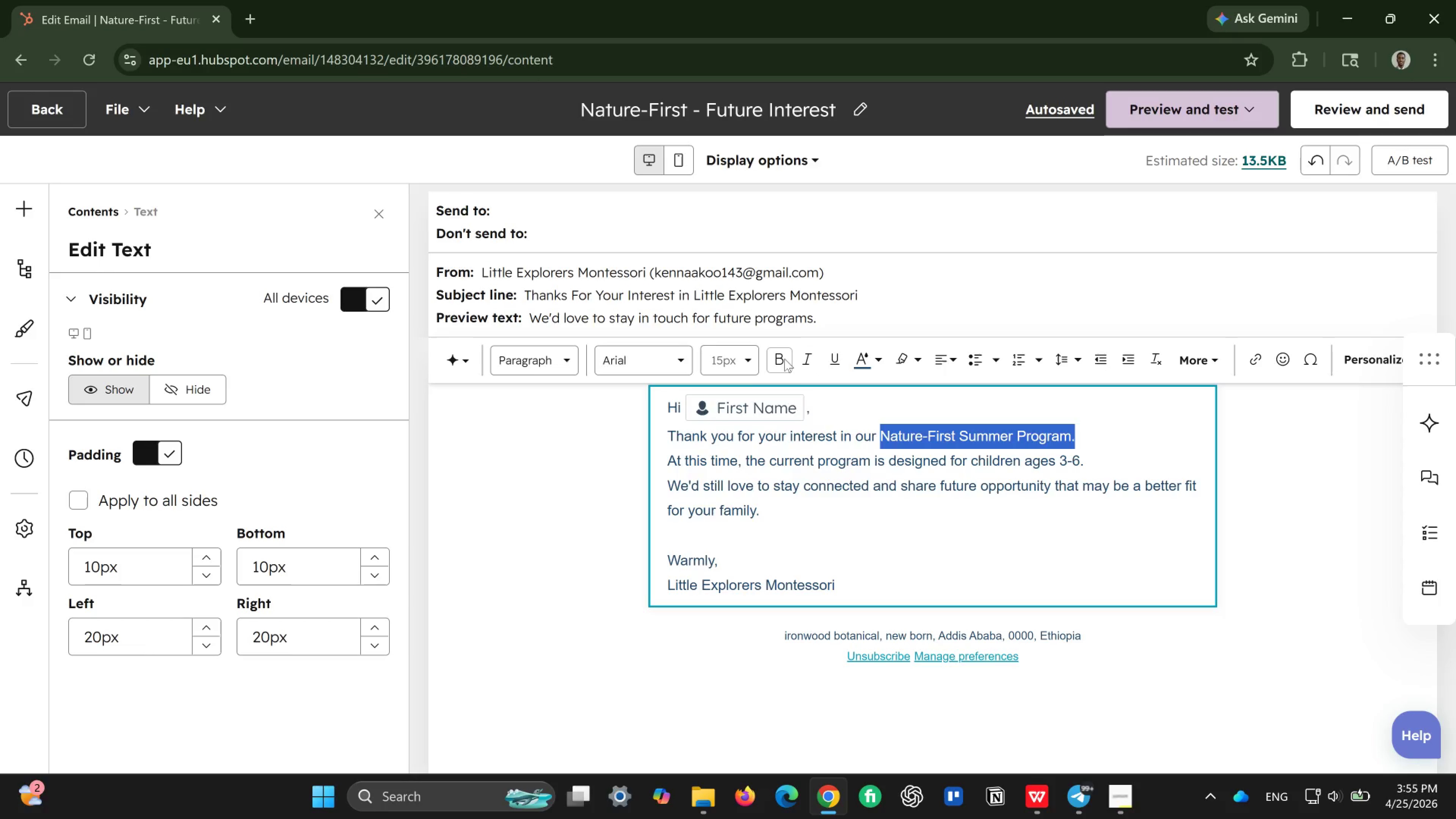 
left_click([784, 359])
 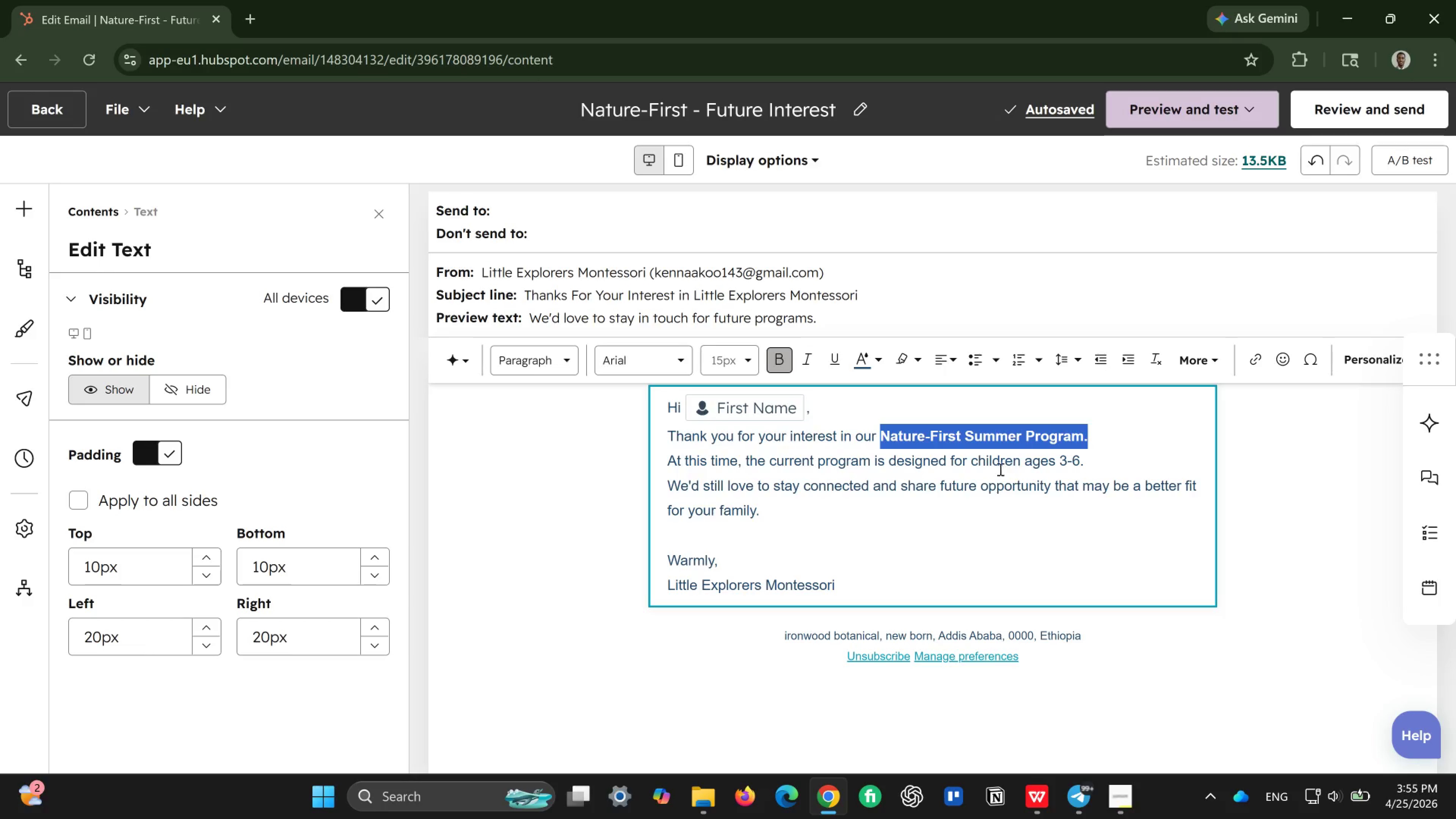 
wait(5.89)
 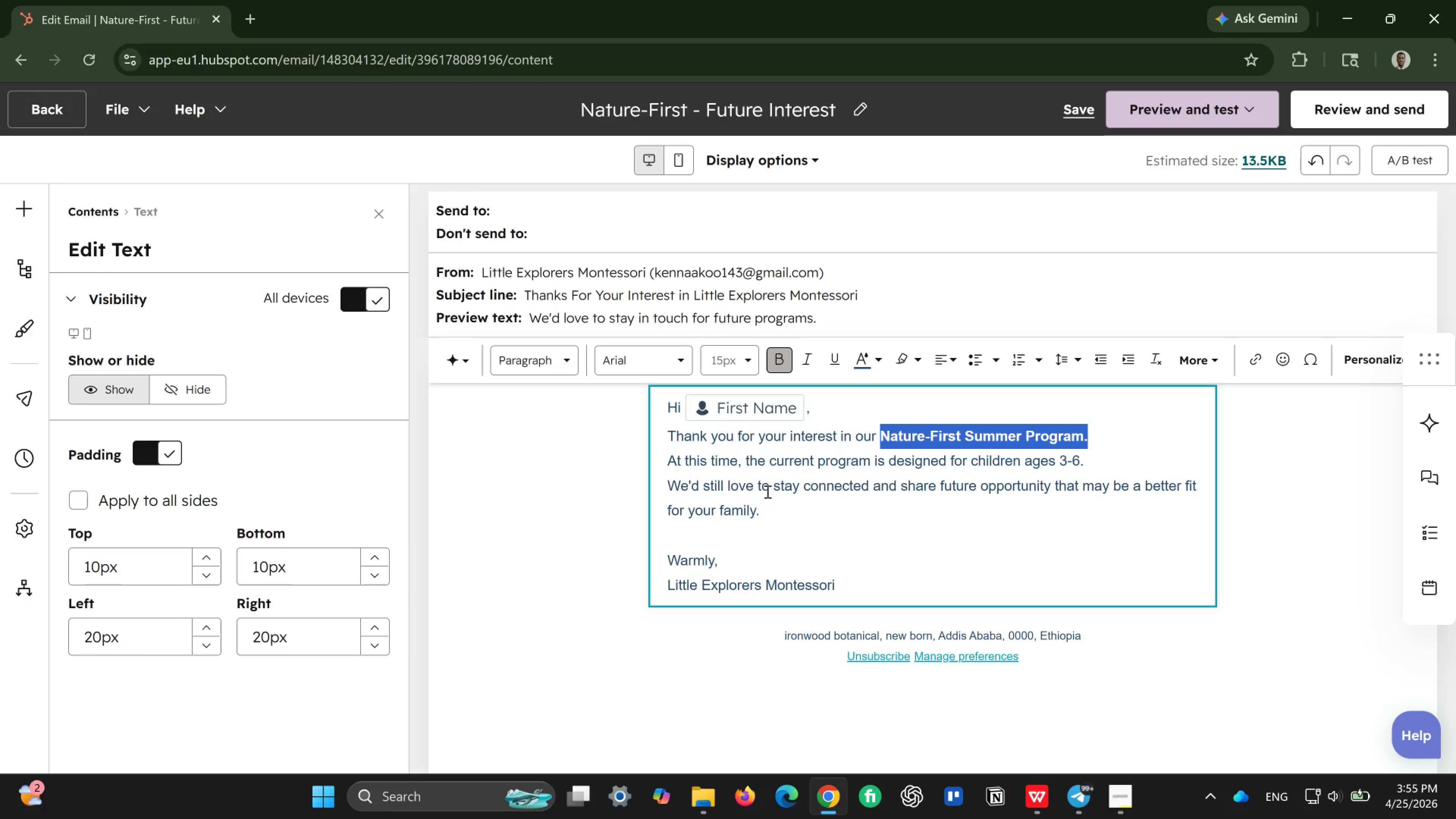 
left_click_drag(start_coordinate=[974, 464], to_coordinate=[1084, 462])
 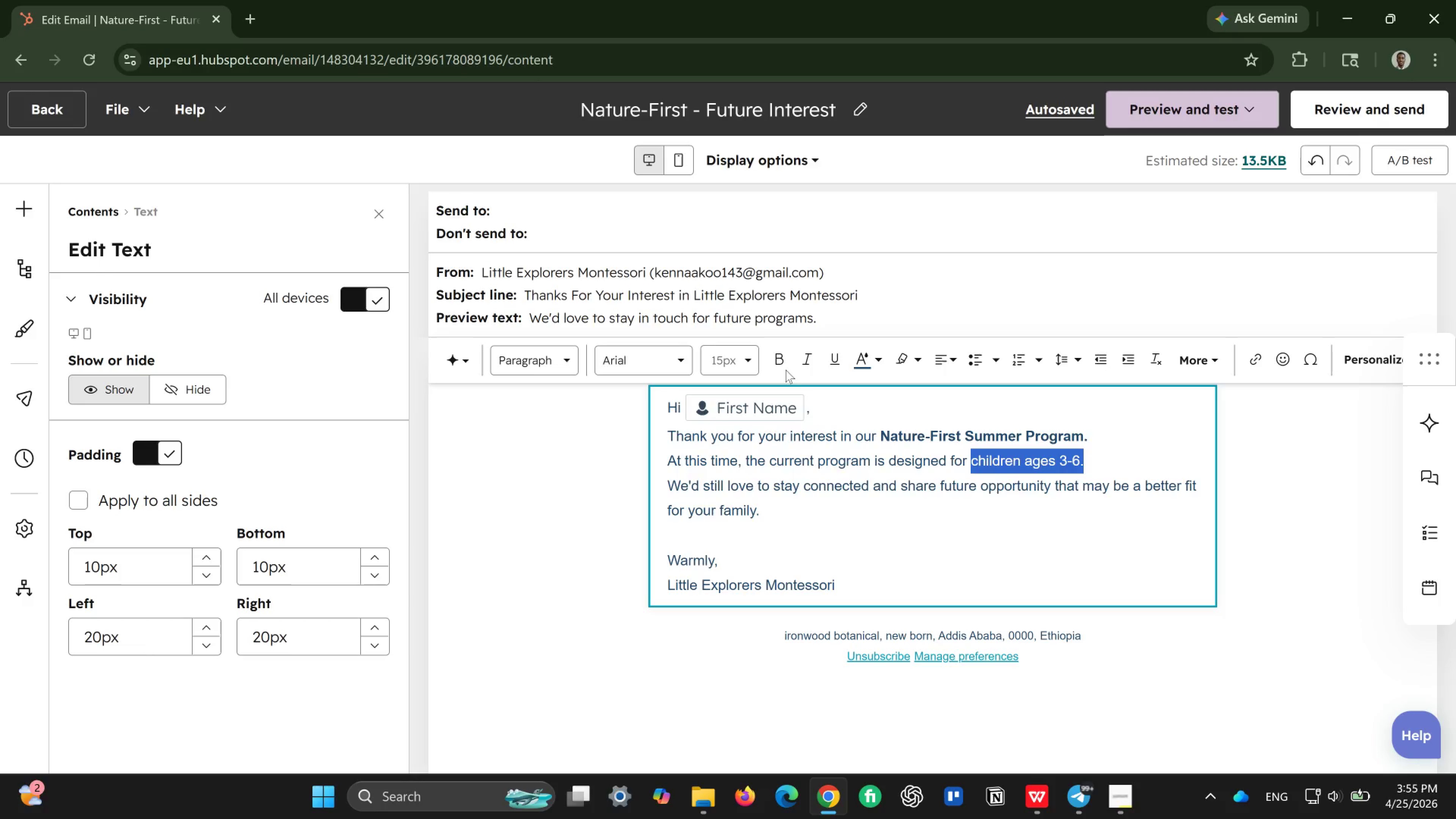 
left_click([776, 358])
 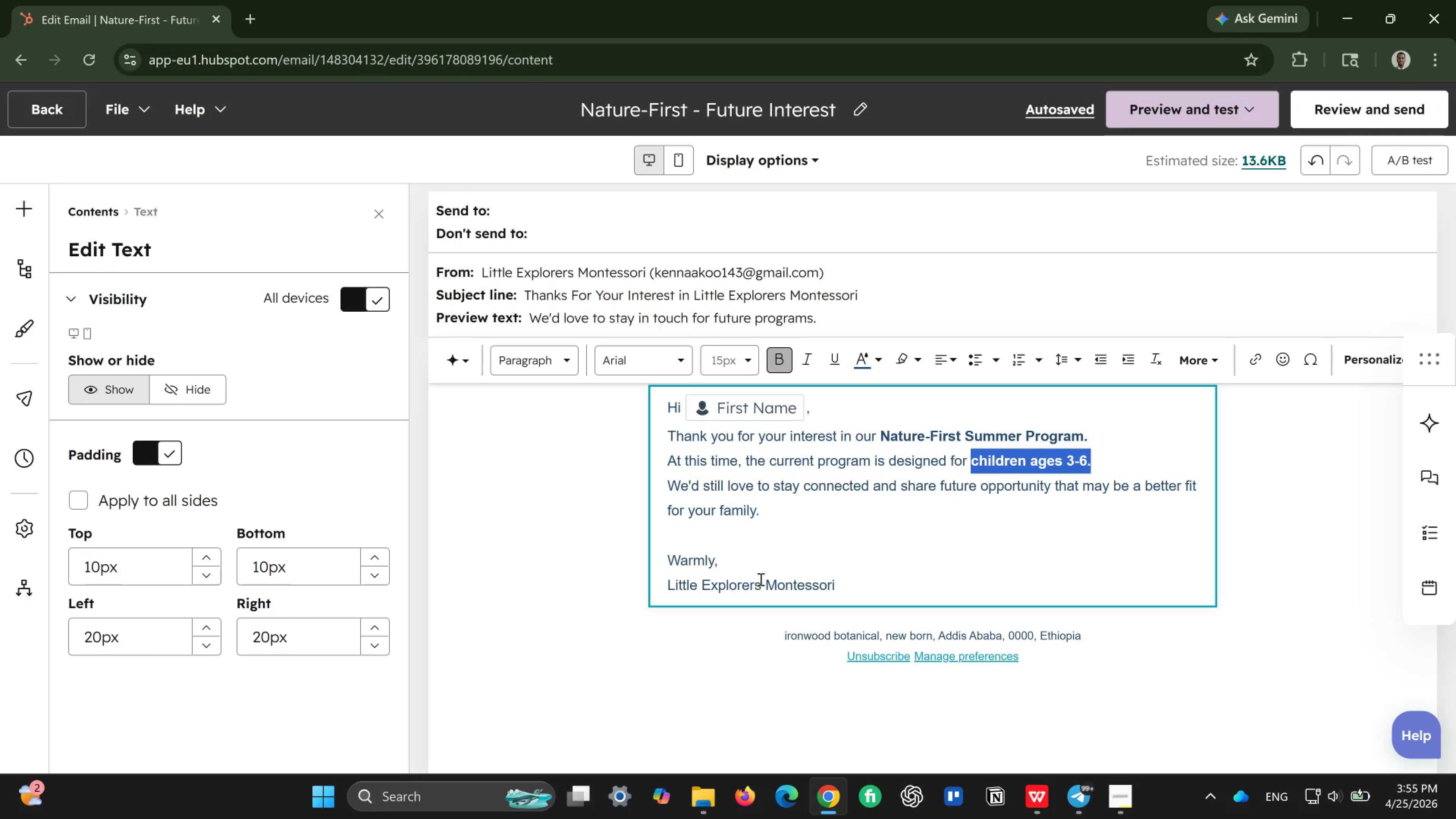 
wait(15.17)
 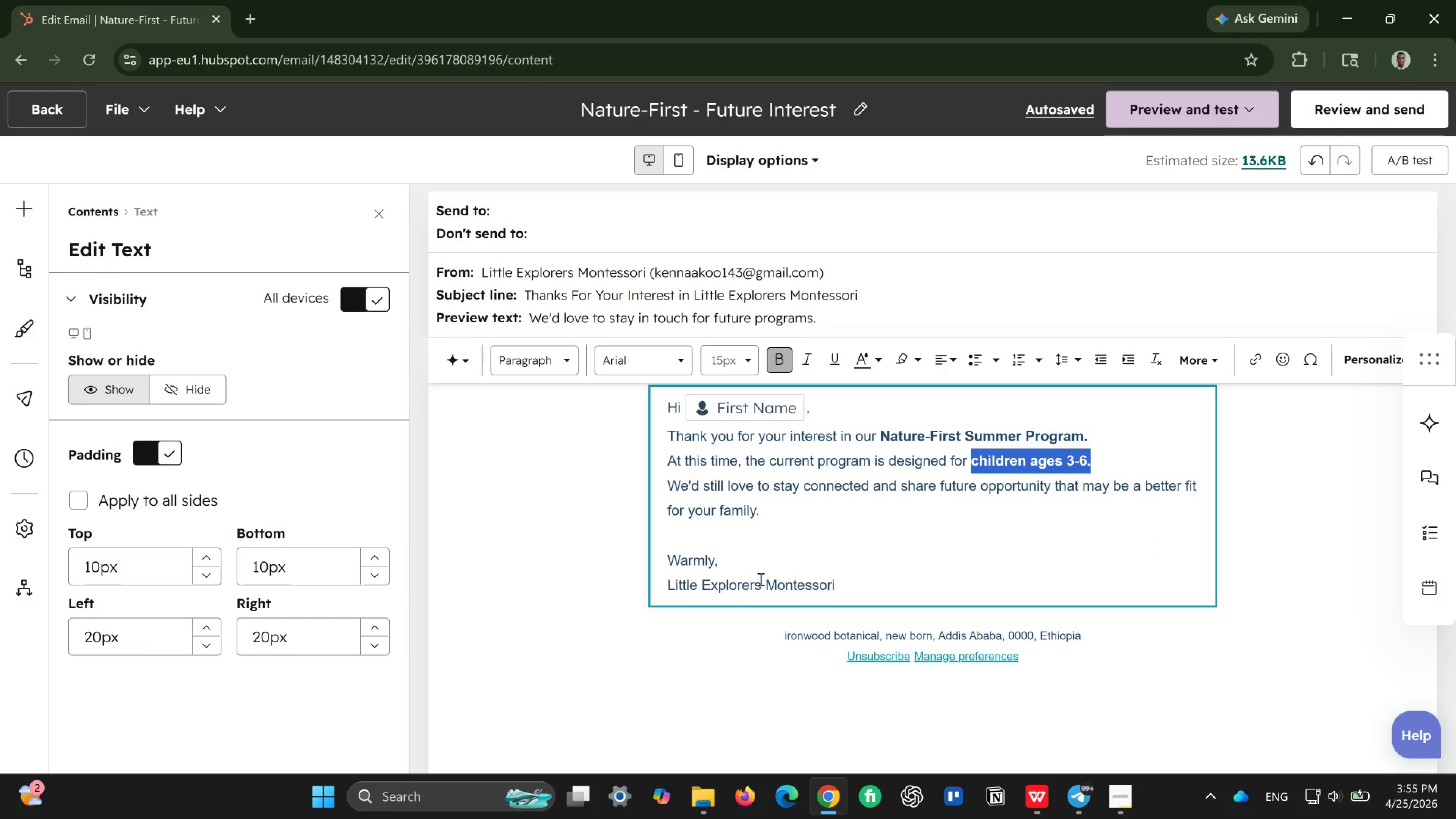 
scroll: coordinate [769, 550], scroll_direction: up, amount: 2.0
 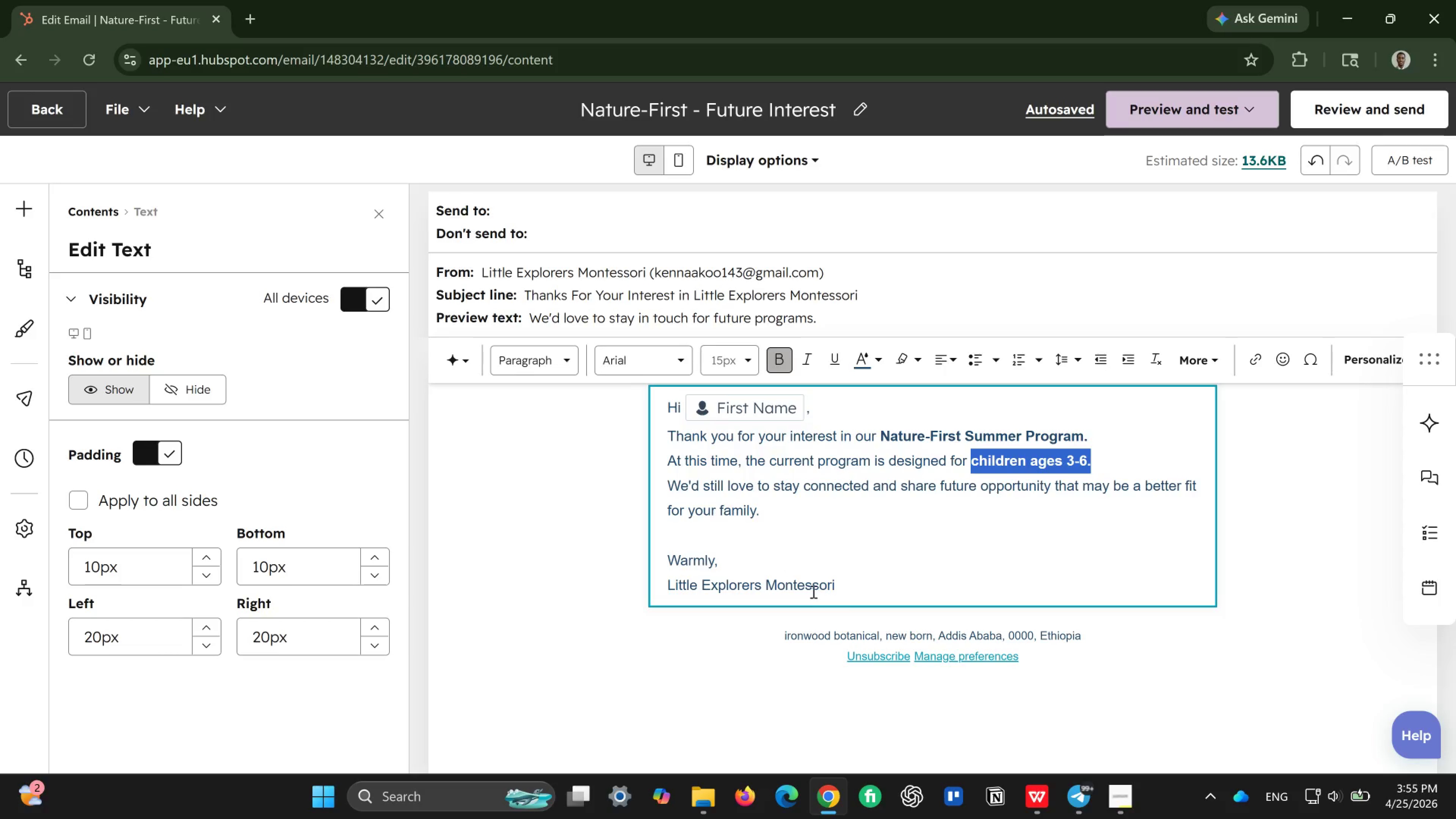 
left_click([891, 643])
 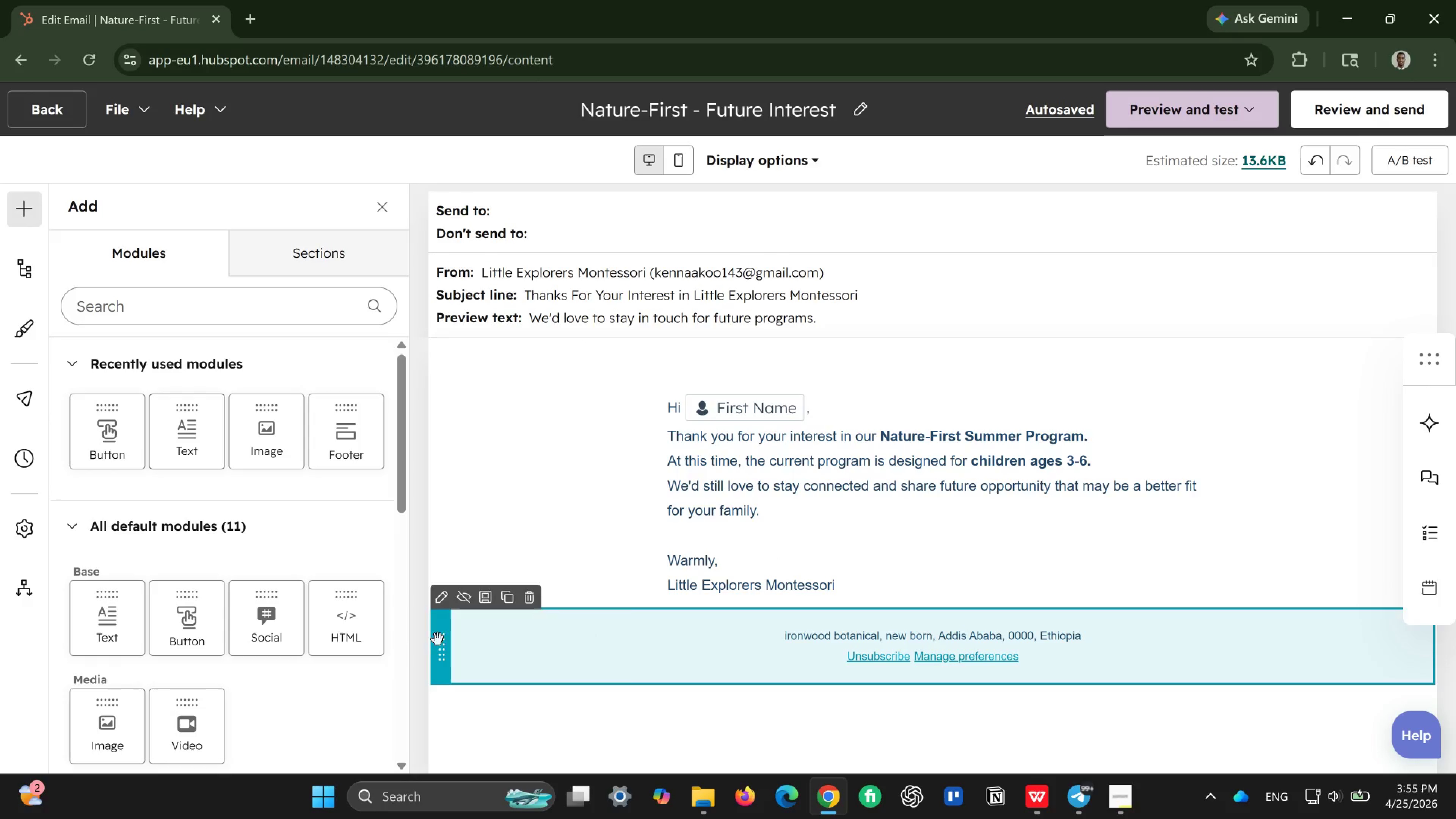 
scroll: coordinate [328, 649], scroll_direction: down, amount: 3.0
 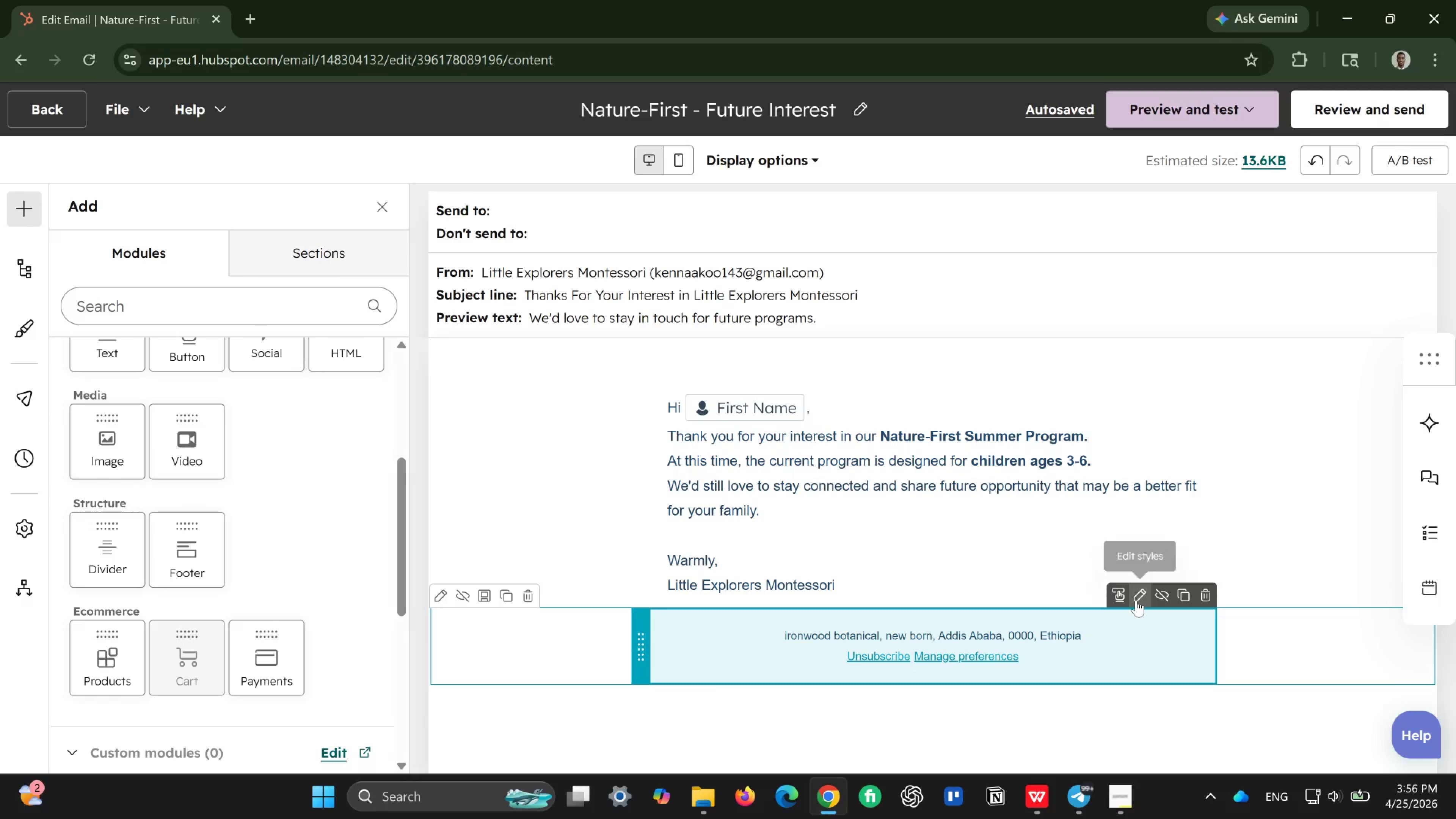 
left_click([1117, 632])
 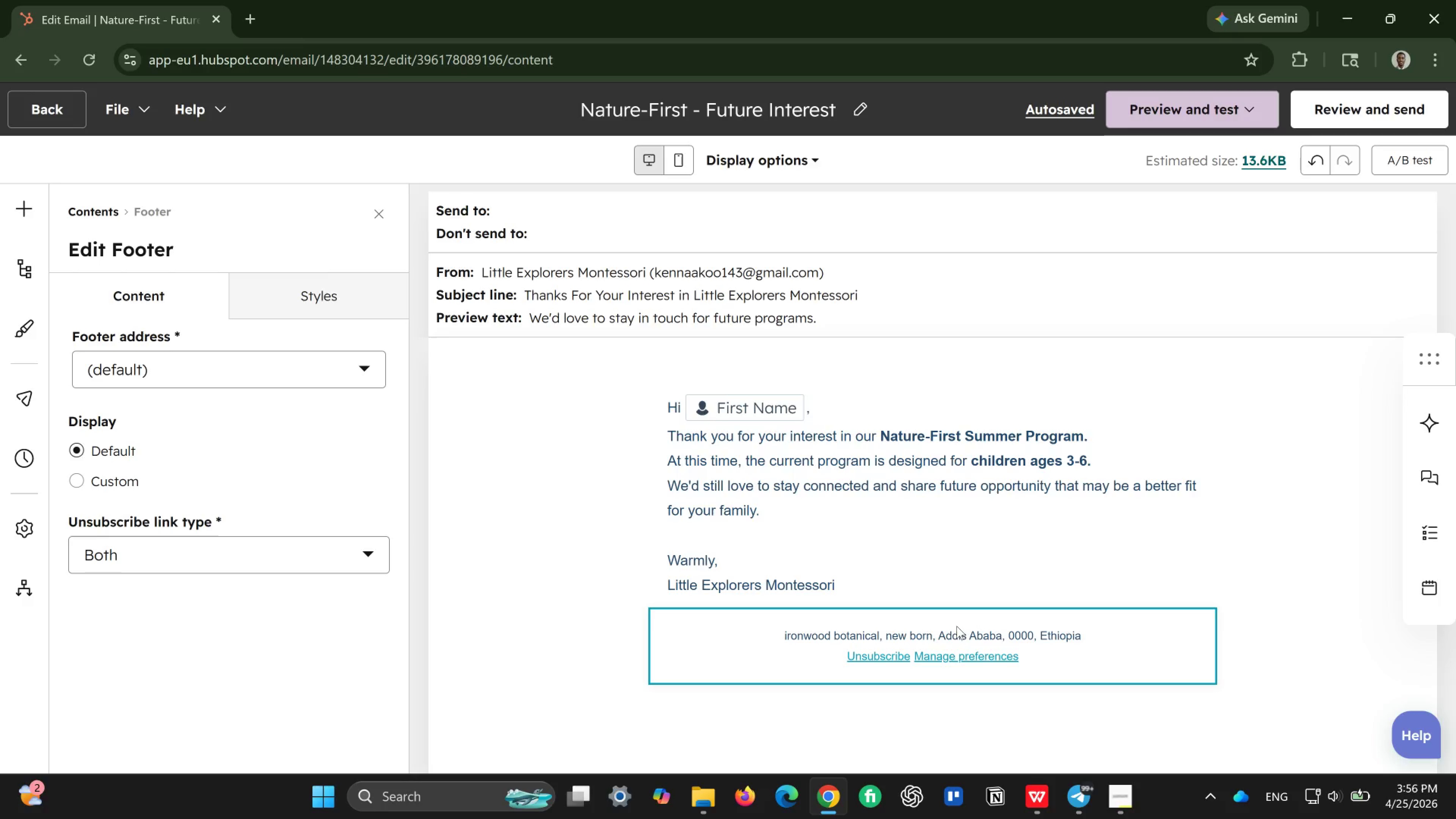 
left_click([949, 626])
 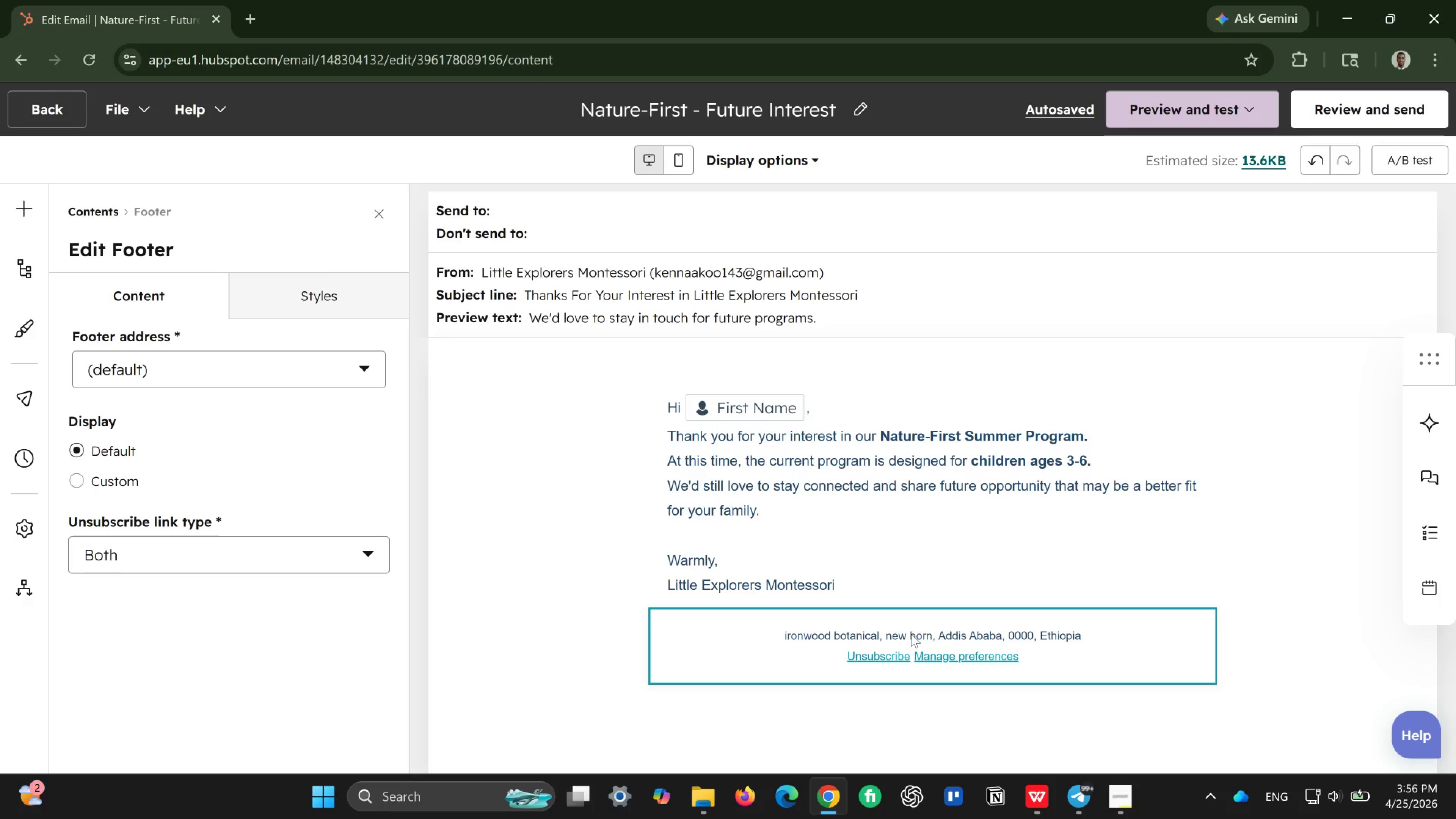 
double_click([911, 634])
 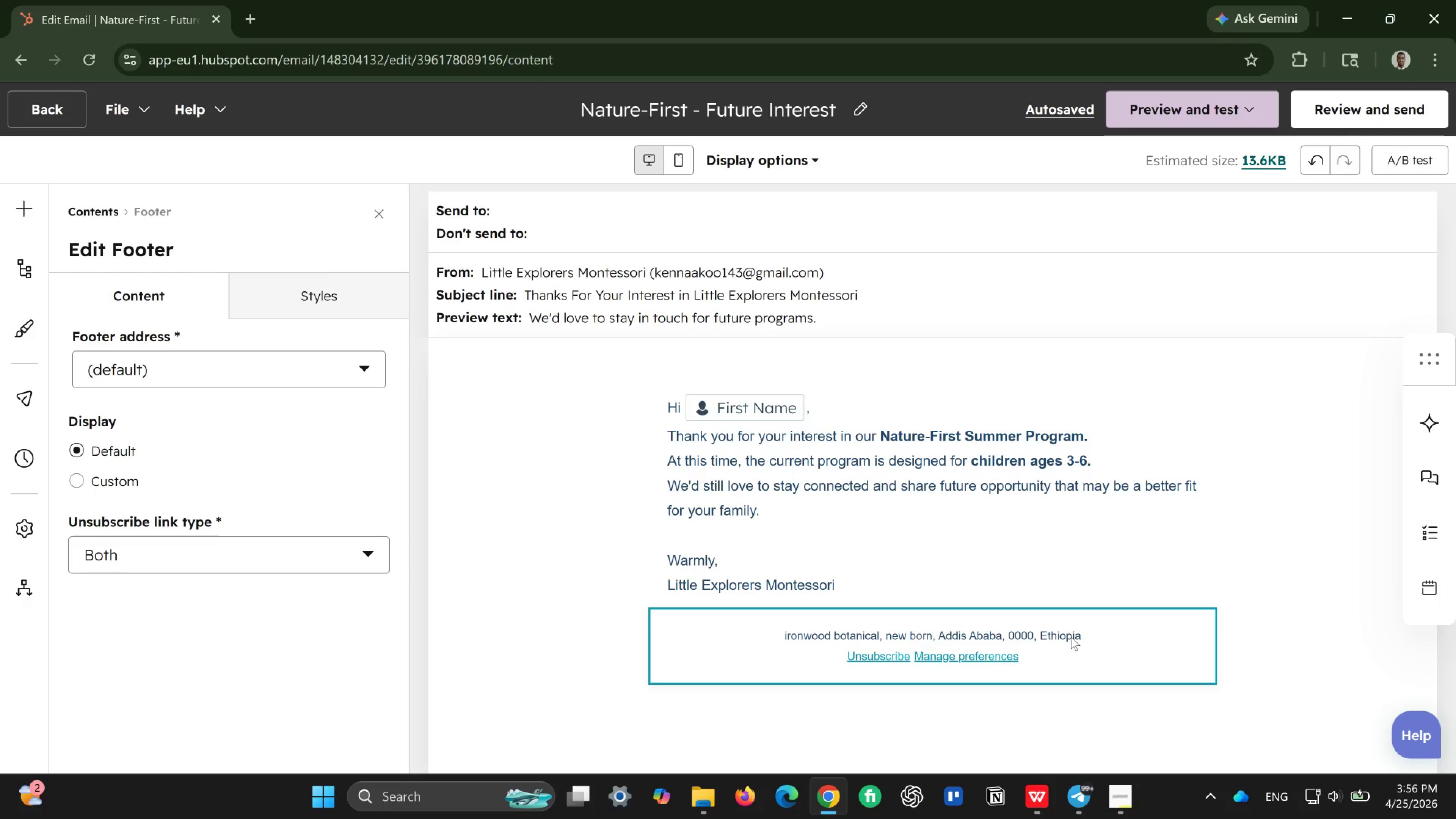 
left_click([1071, 637])
 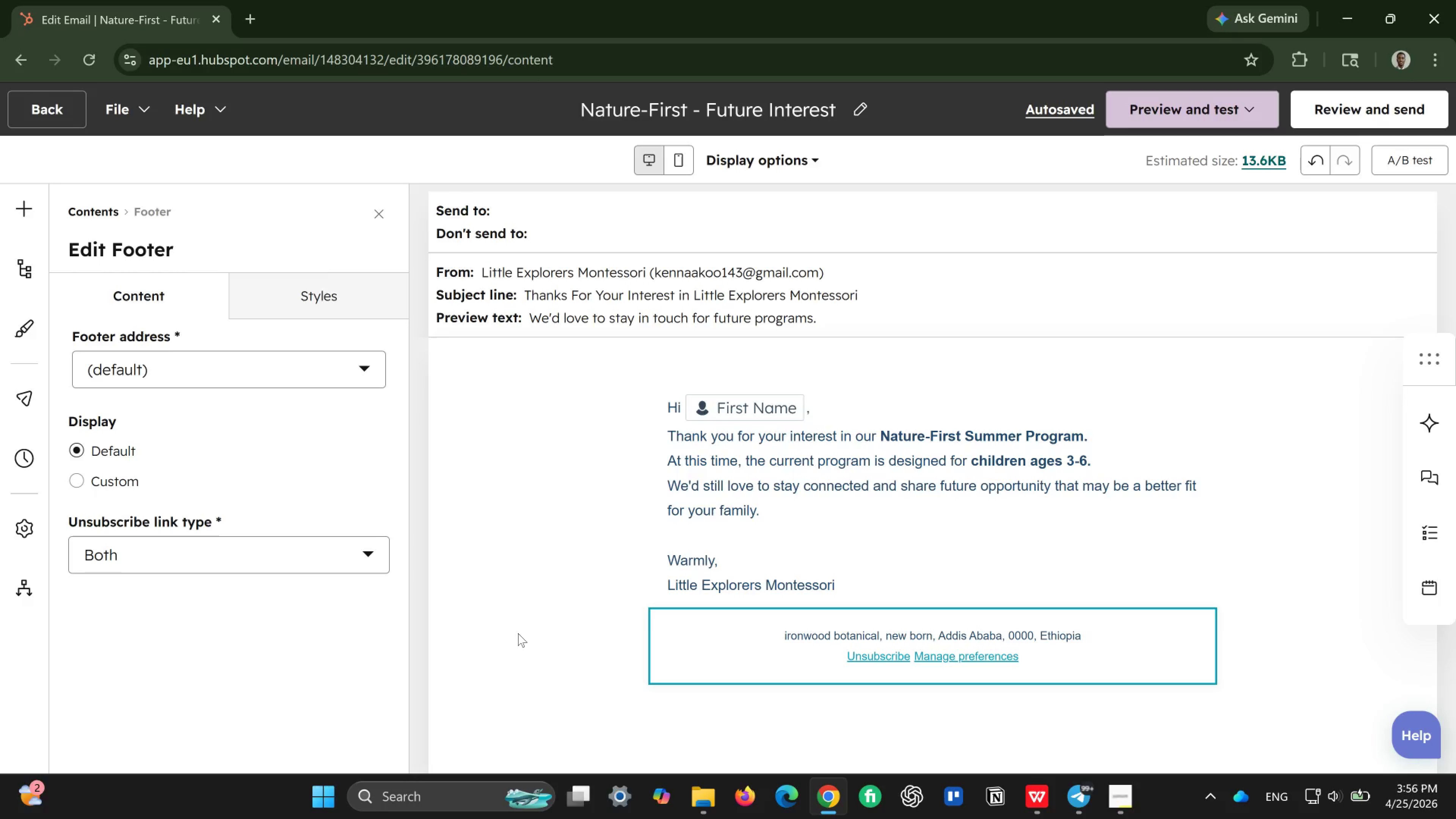 
left_click([552, 646])
 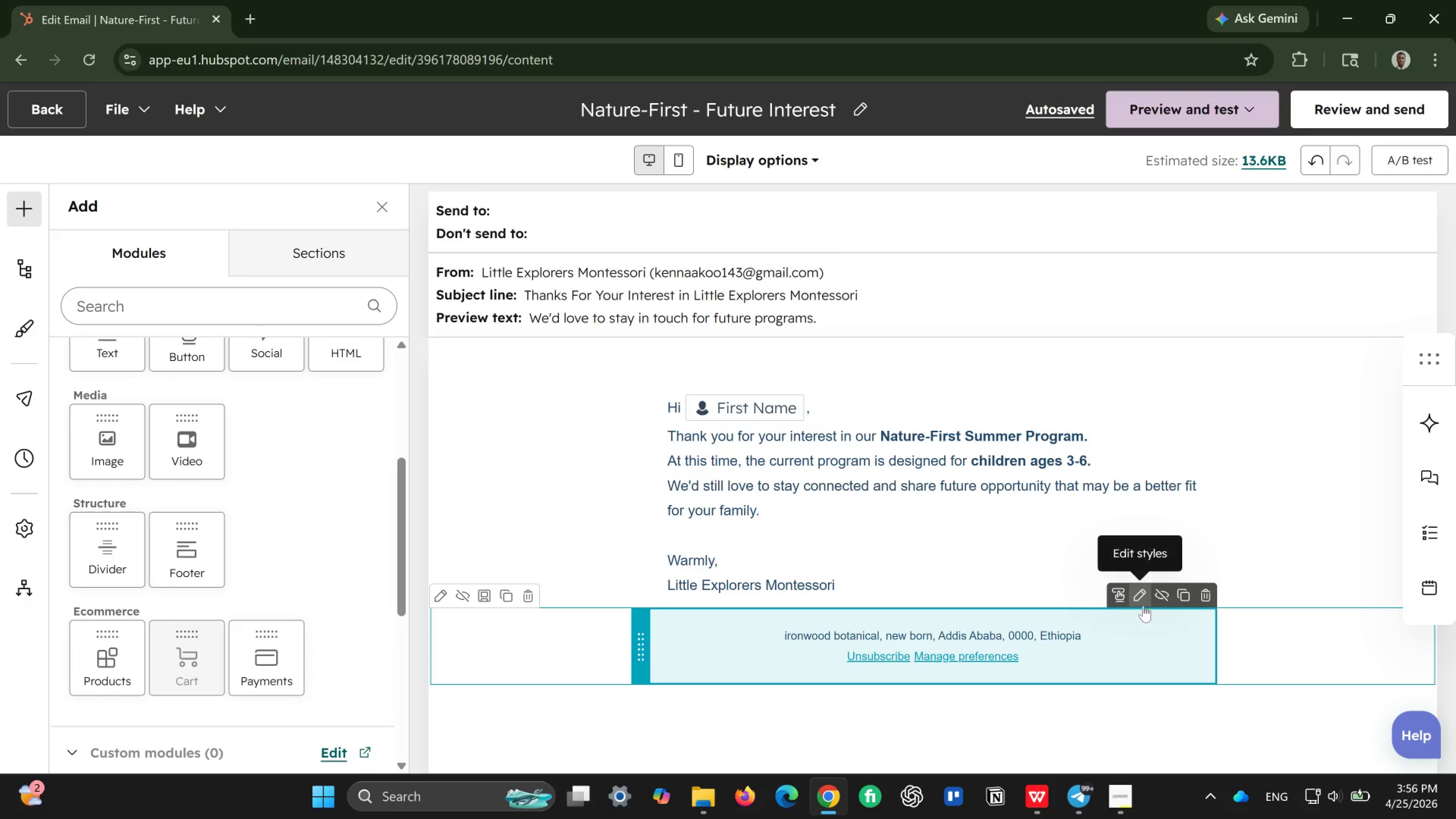 
left_click([1143, 604])
 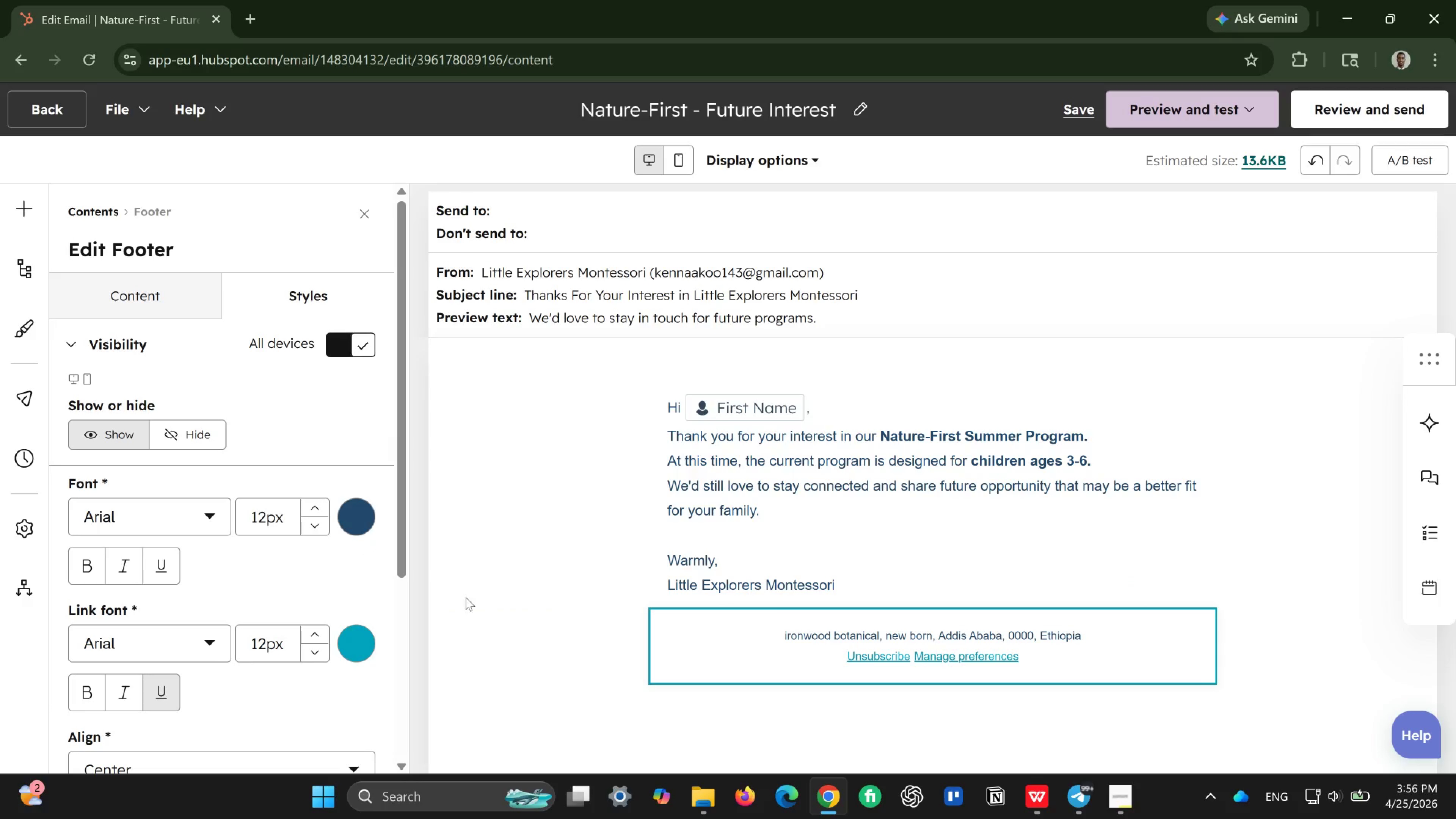 
scroll: coordinate [147, 560], scroll_direction: down, amount: 4.0
 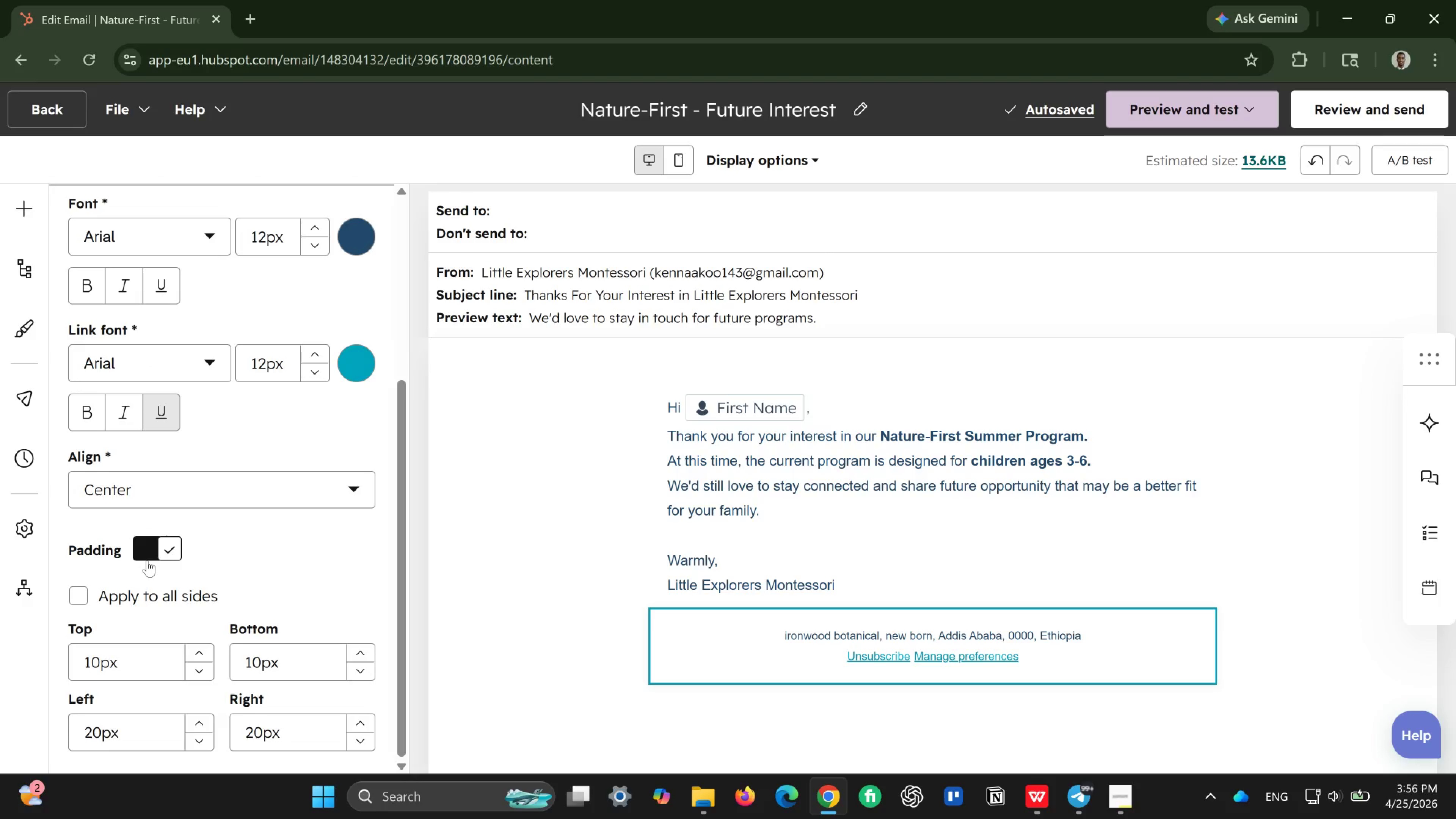 
scroll: coordinate [147, 560], scroll_direction: up, amount: 3.0
 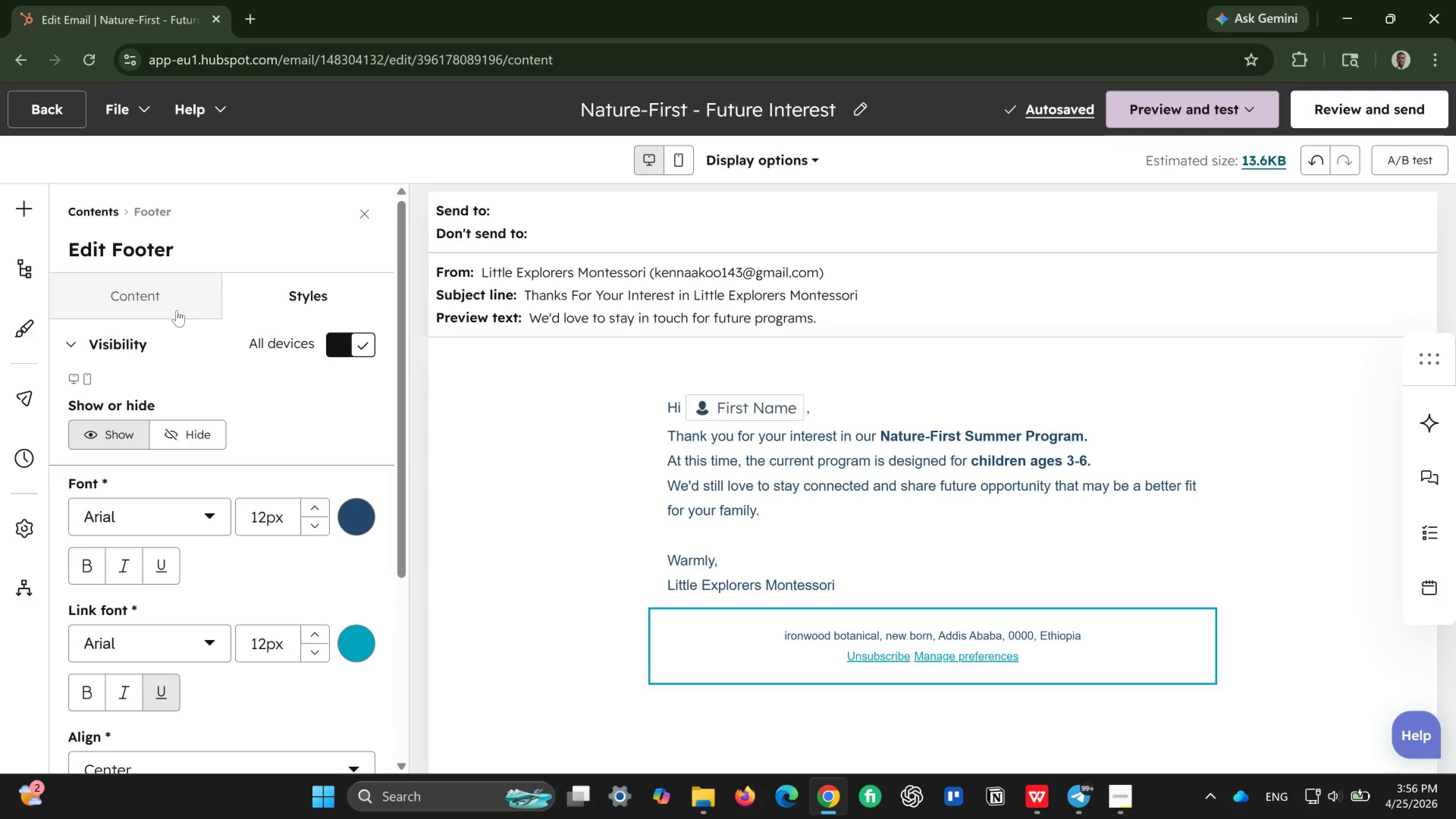 
left_click([177, 310])
 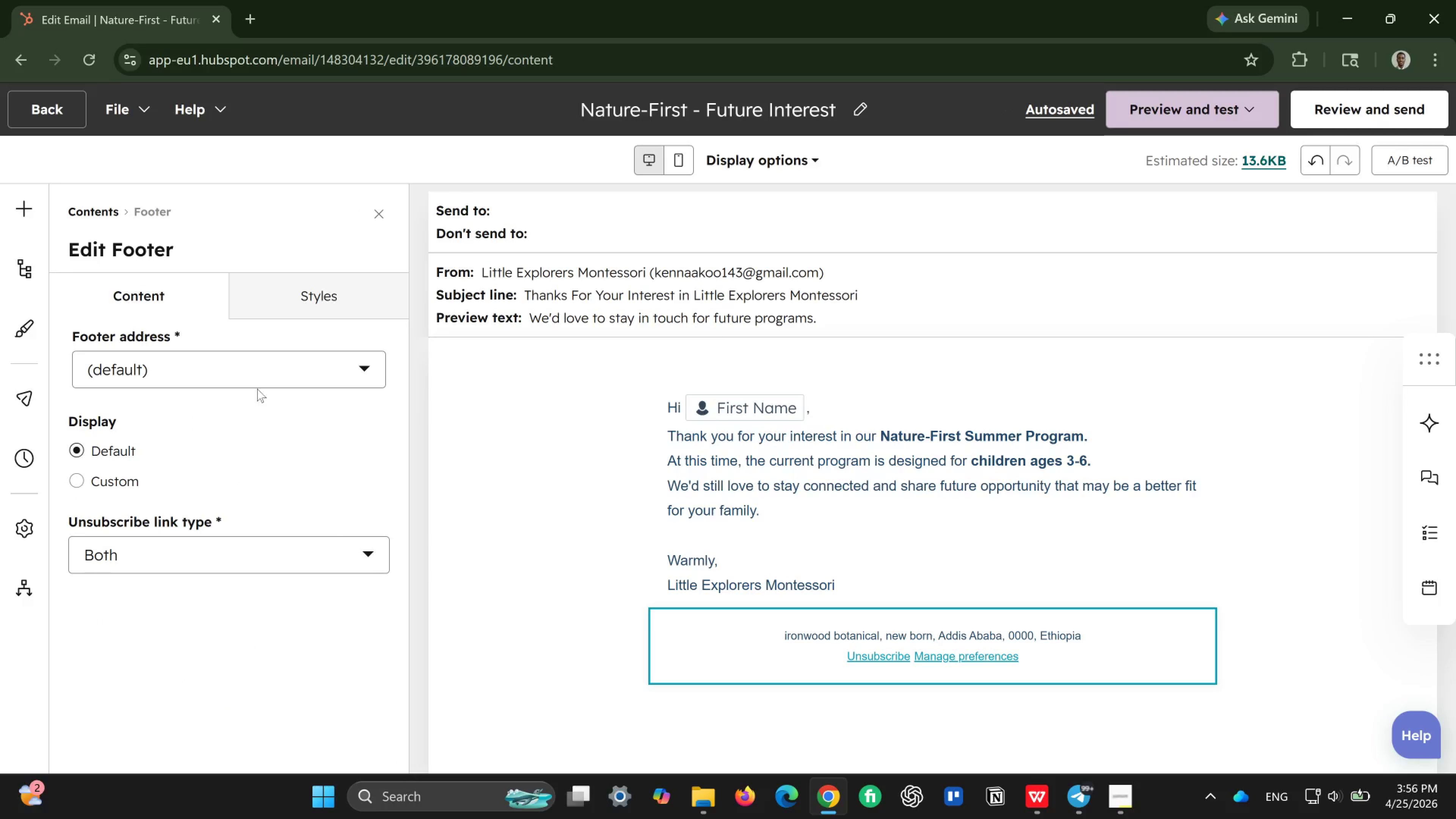 
left_click([284, 374])
 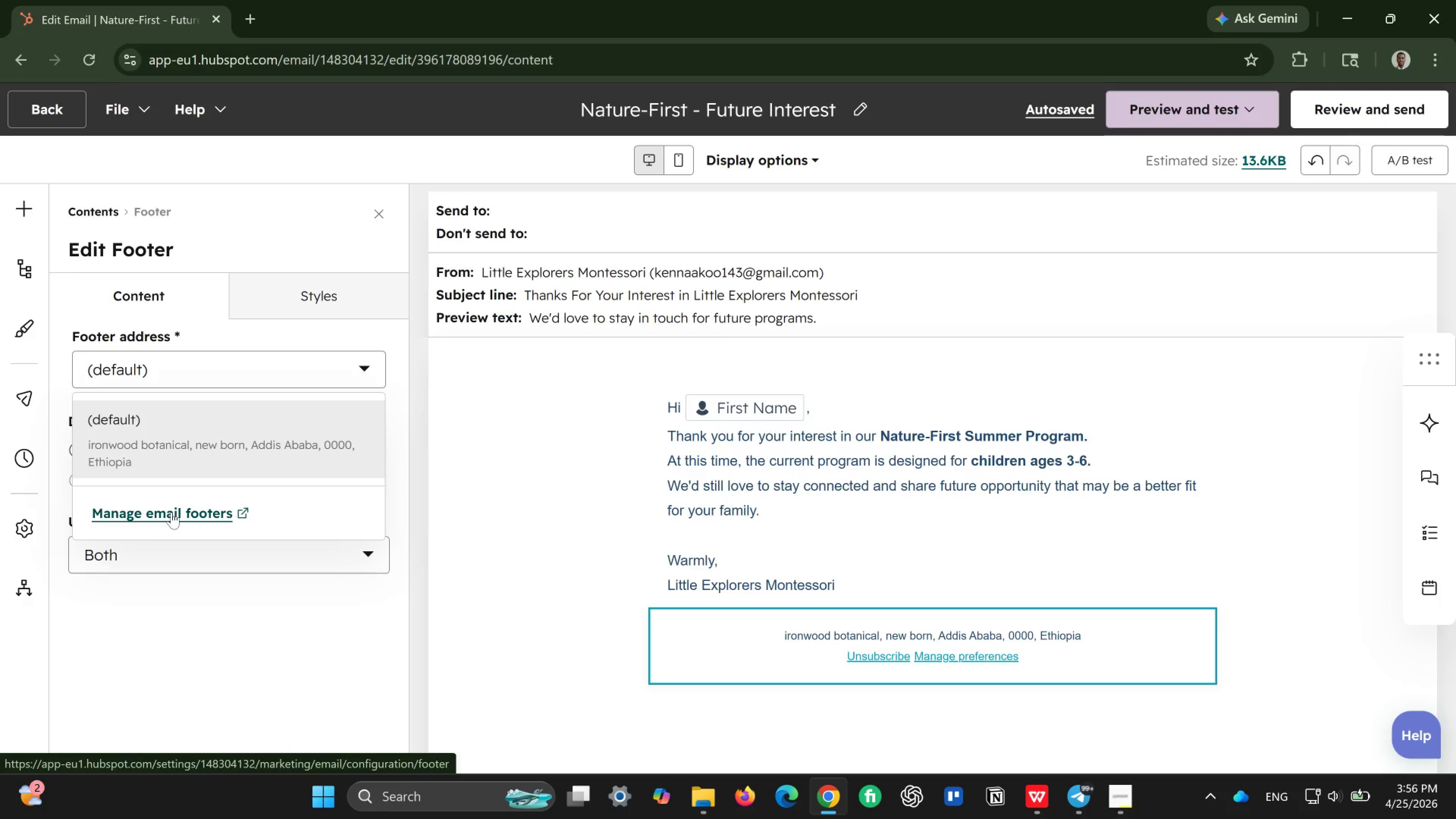 
wait(6.48)
 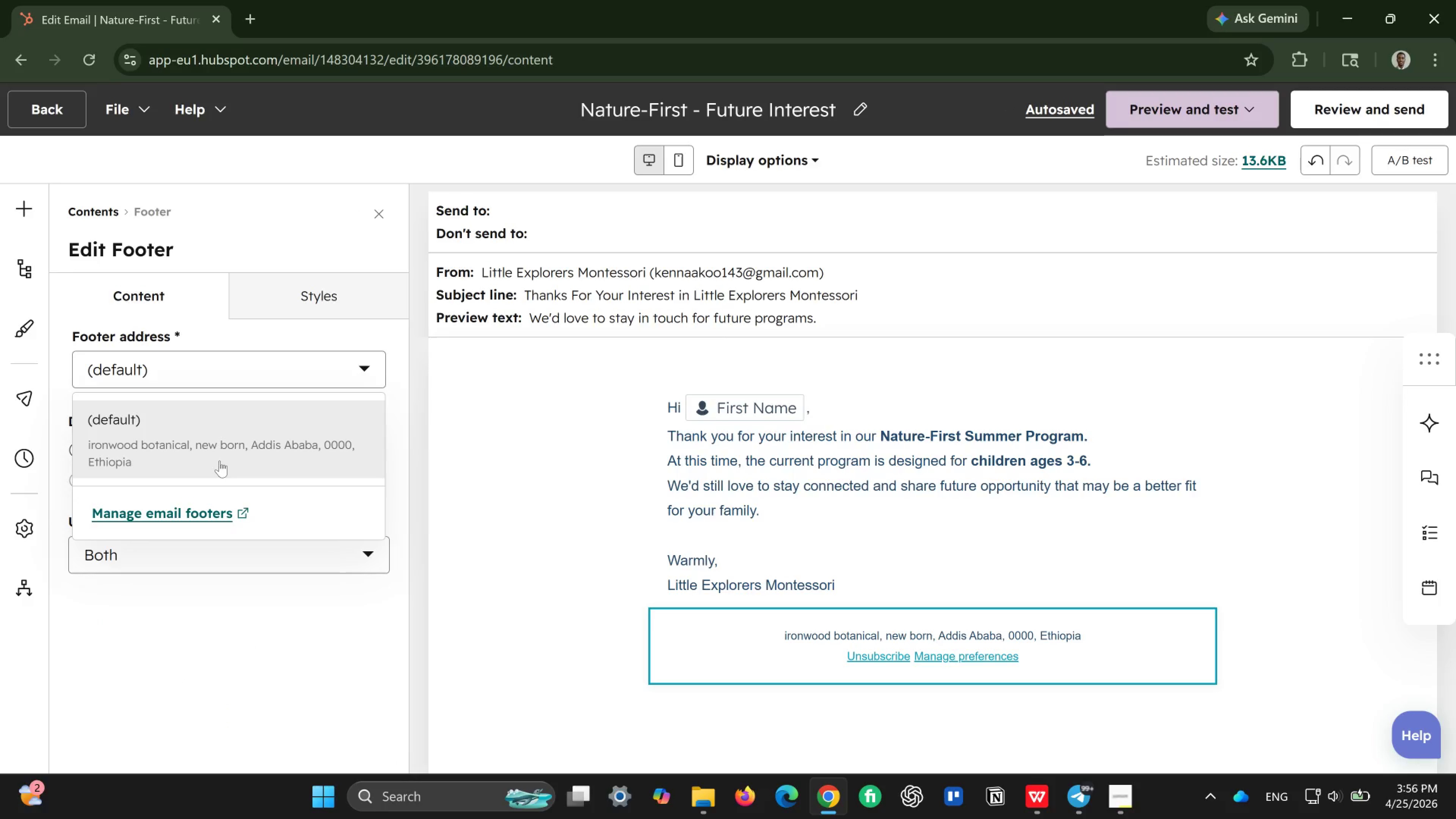 
left_click([143, 639])
 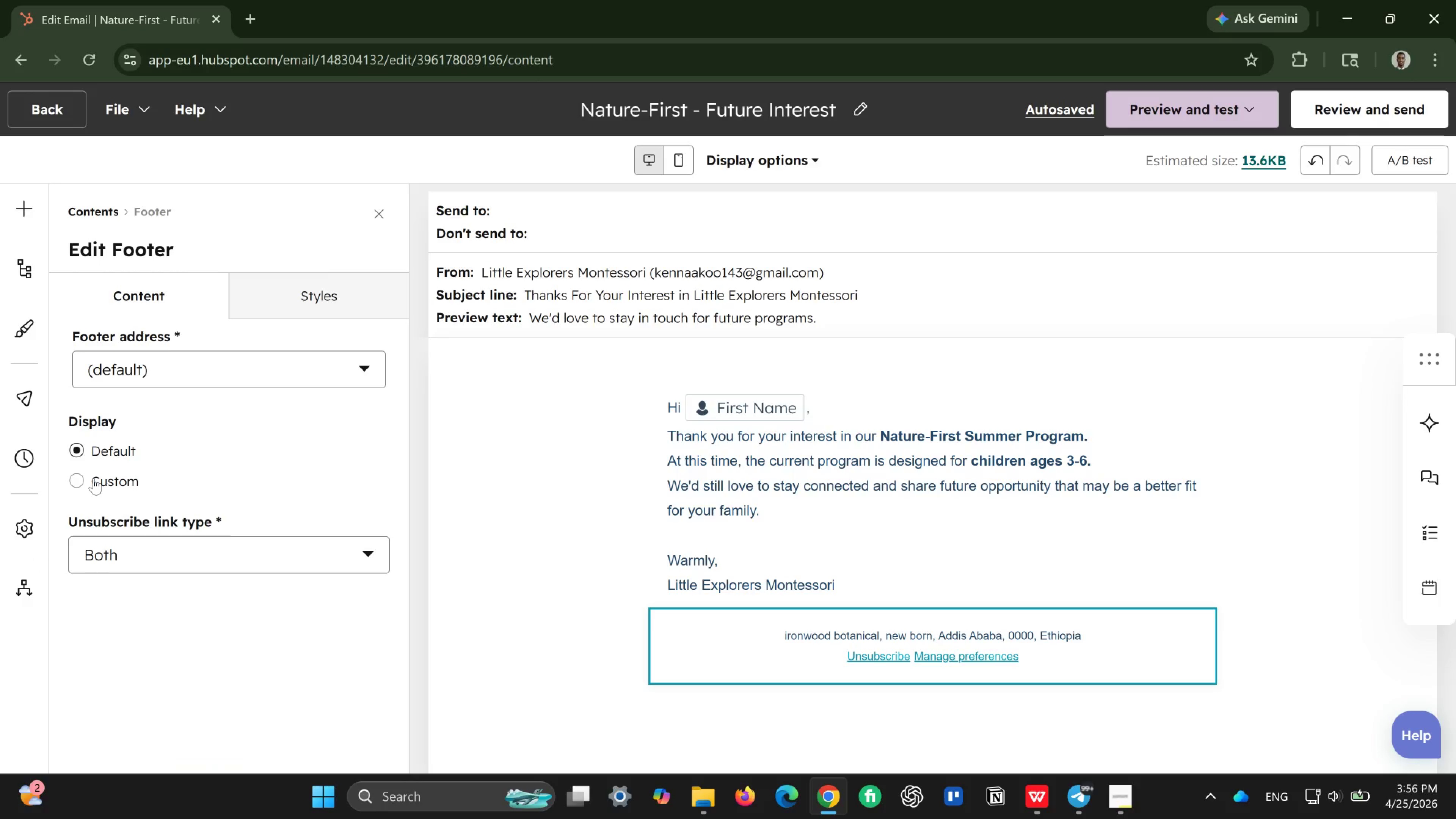 
left_click([93, 478])
 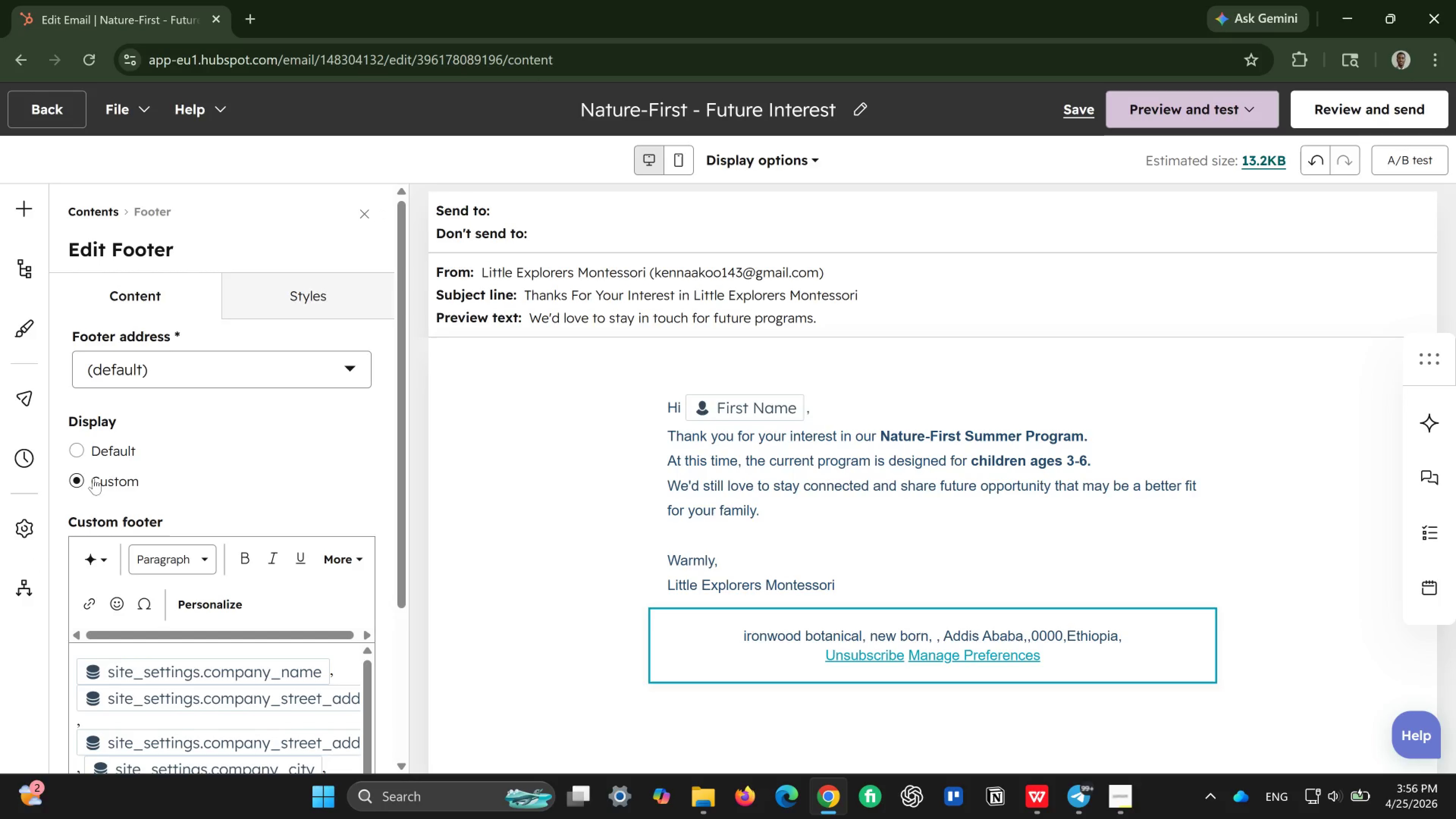 
scroll: coordinate [183, 475], scroll_direction: down, amount: 1.0
 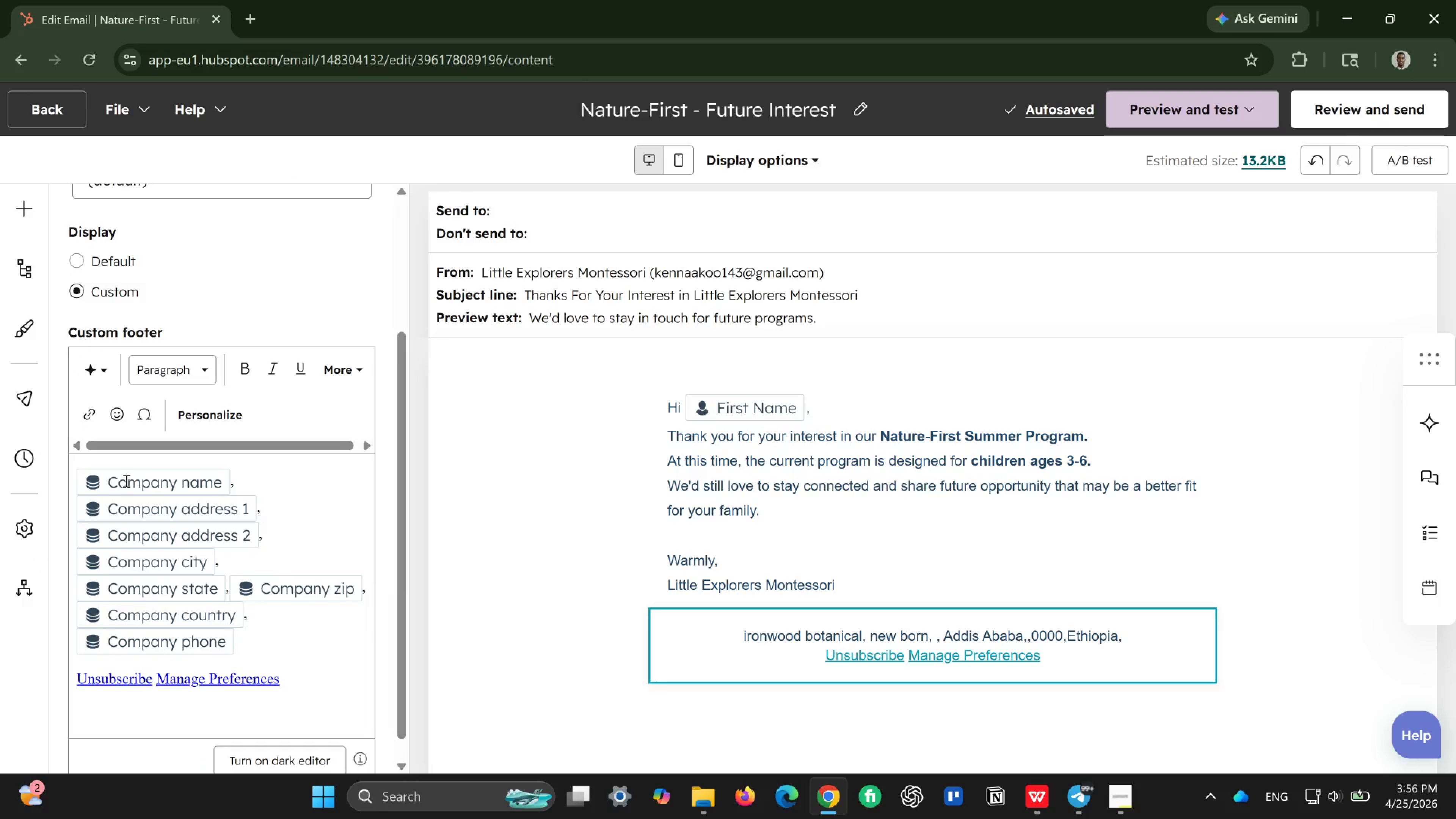 
left_click([139, 479])
 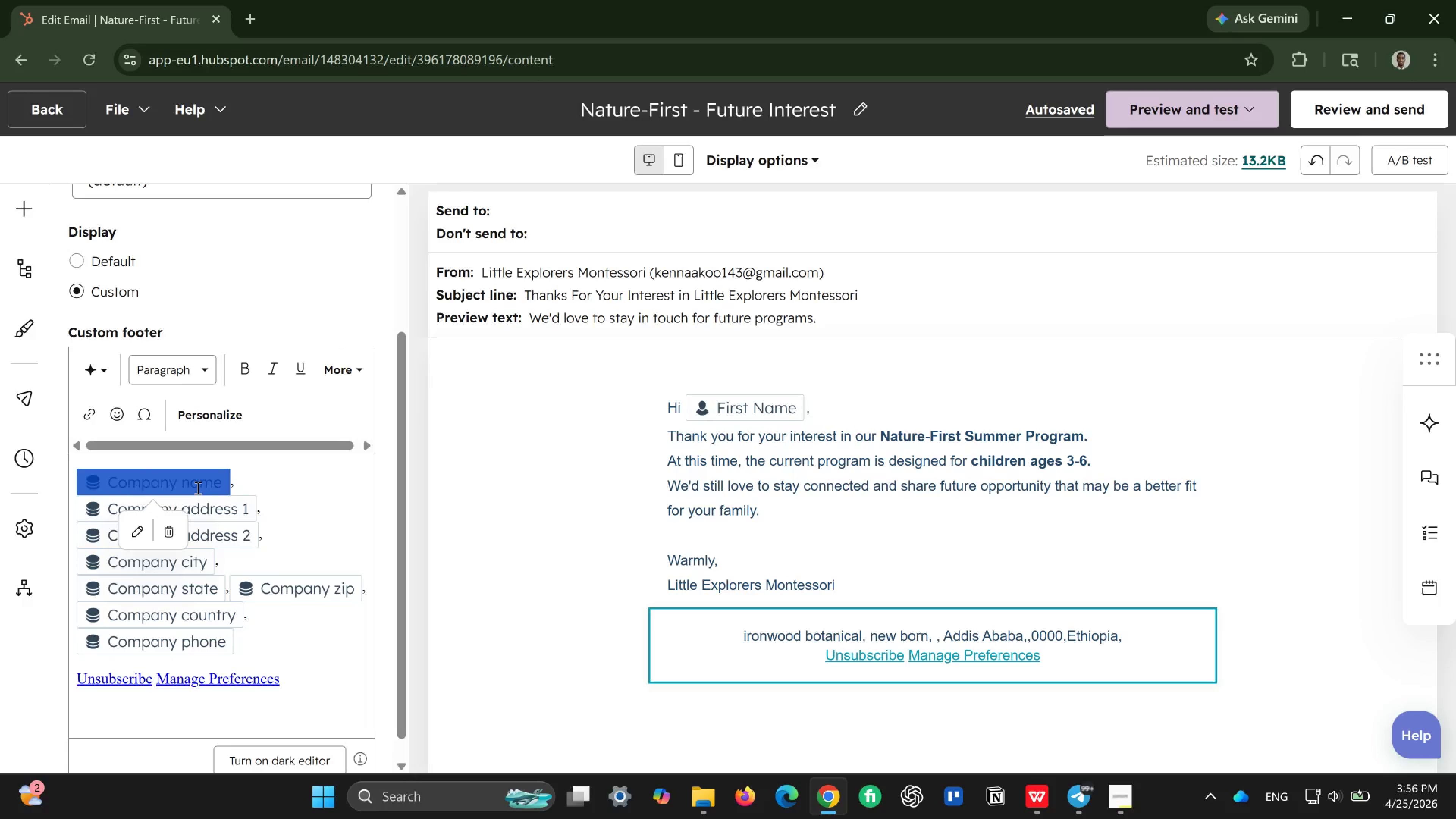 
left_click([197, 488])
 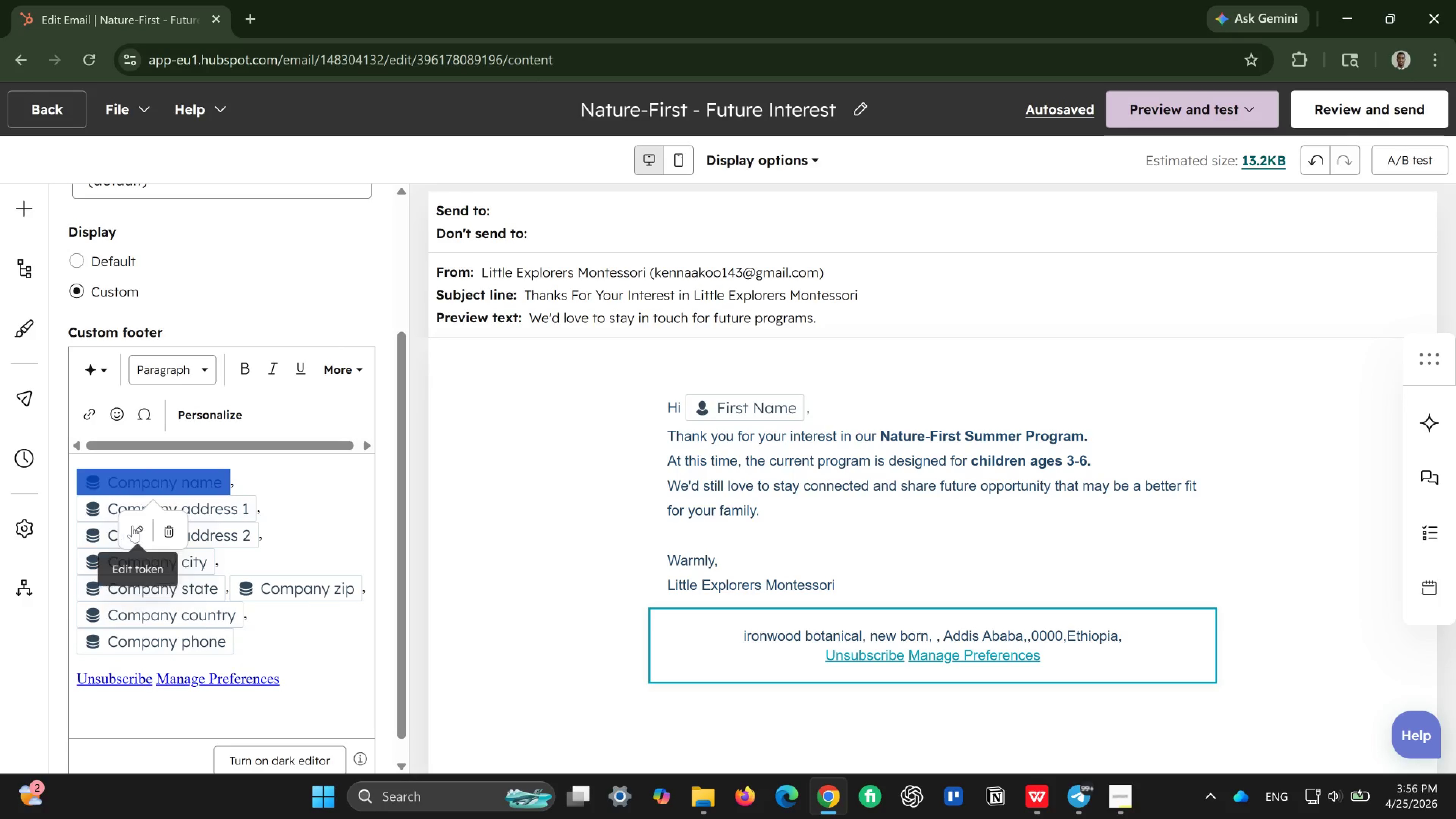 
left_click([136, 526])
 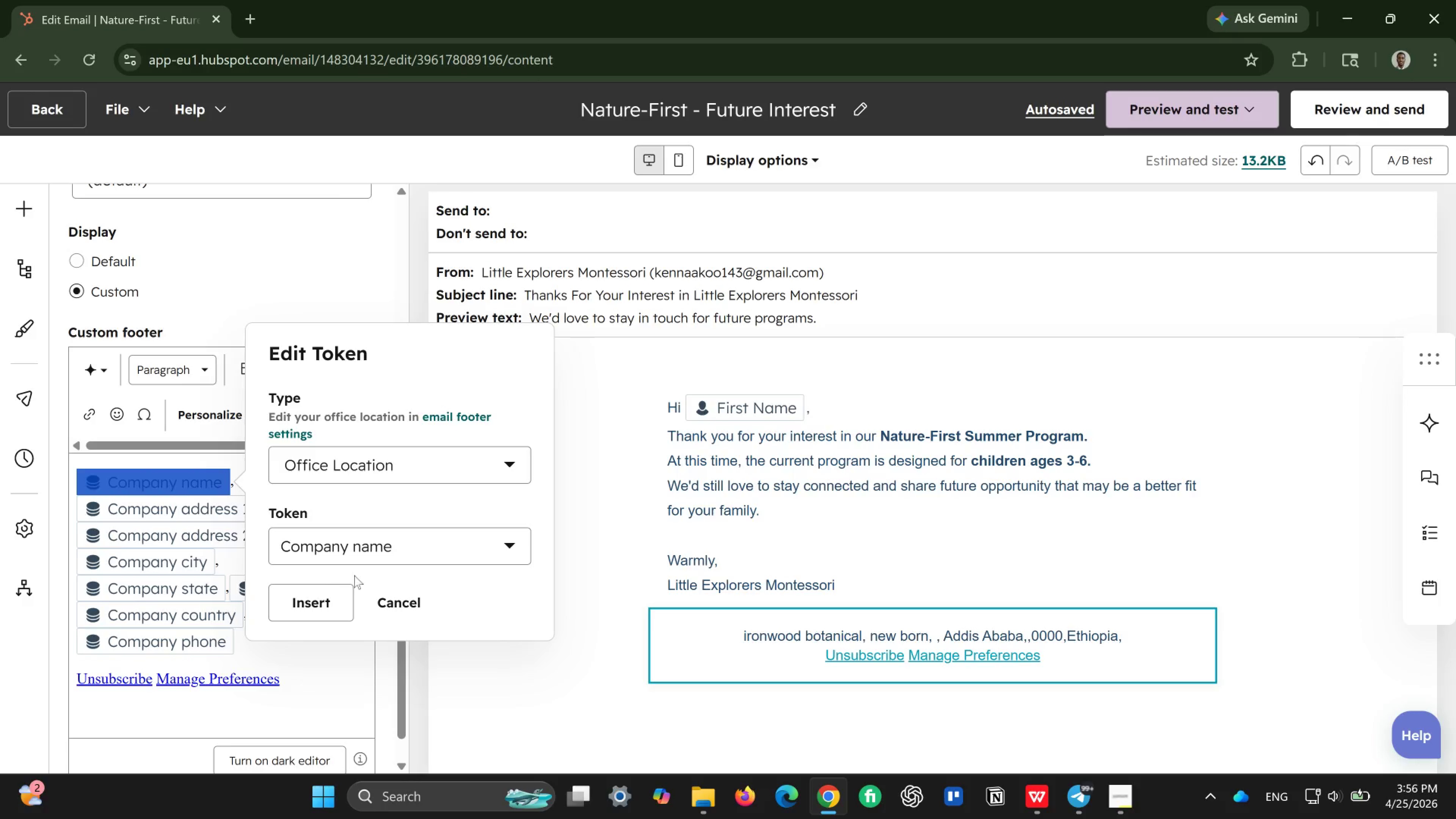 
left_click([458, 545])
 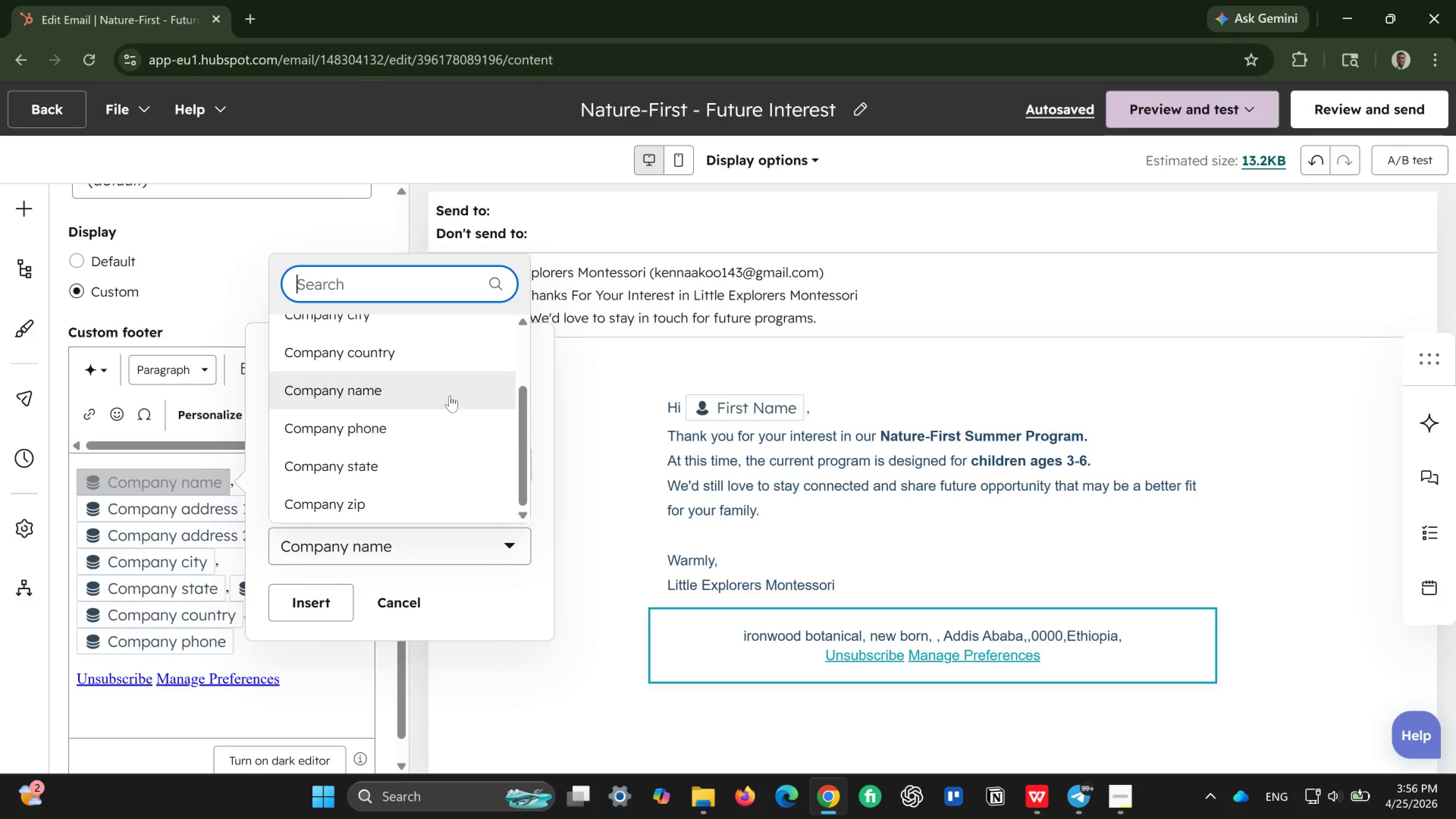 
left_click([431, 391])
 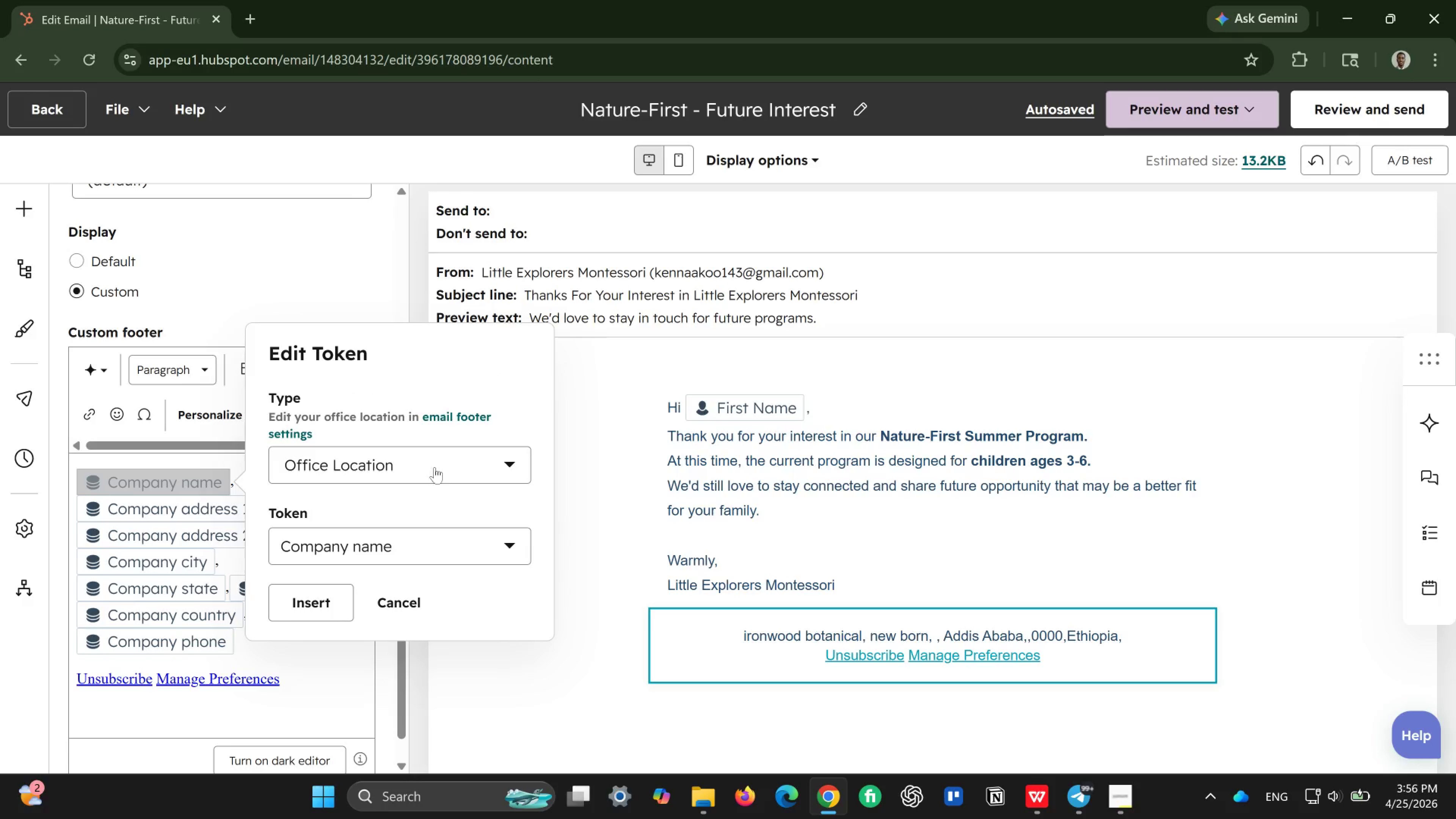 
left_click([441, 463])
 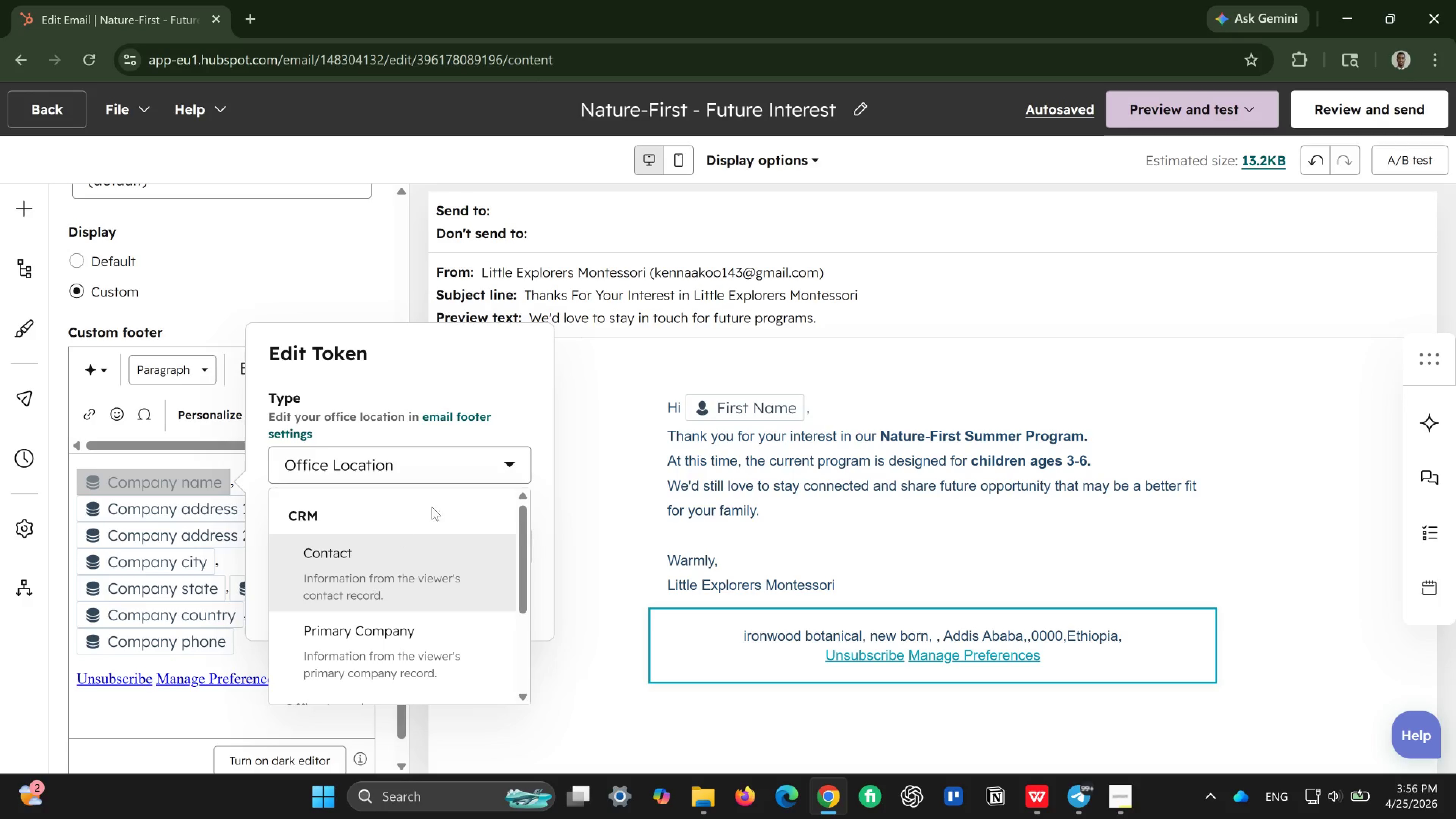 
scroll: coordinate [391, 601], scroll_direction: down, amount: 5.0
 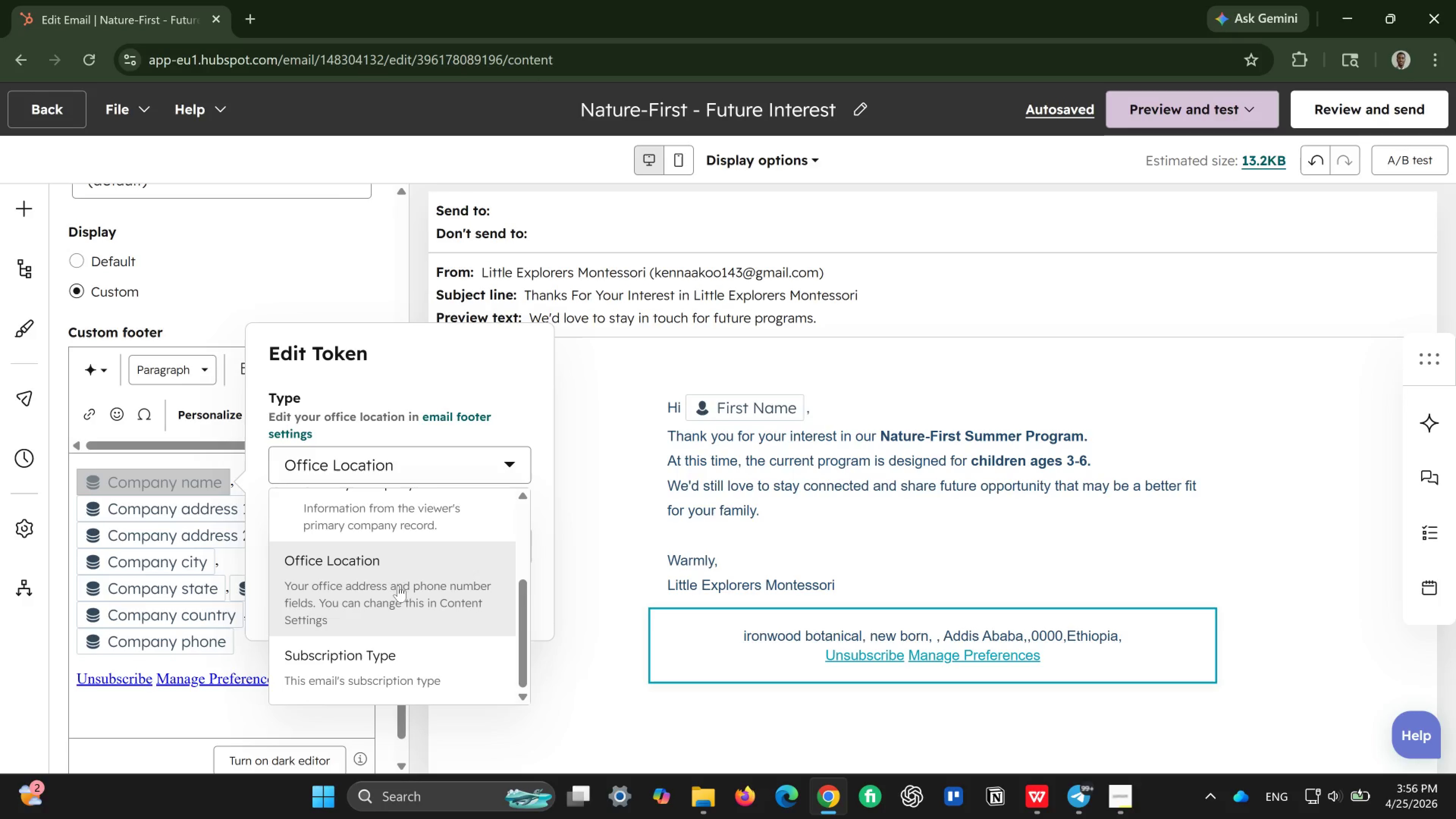 
left_click([410, 574])
 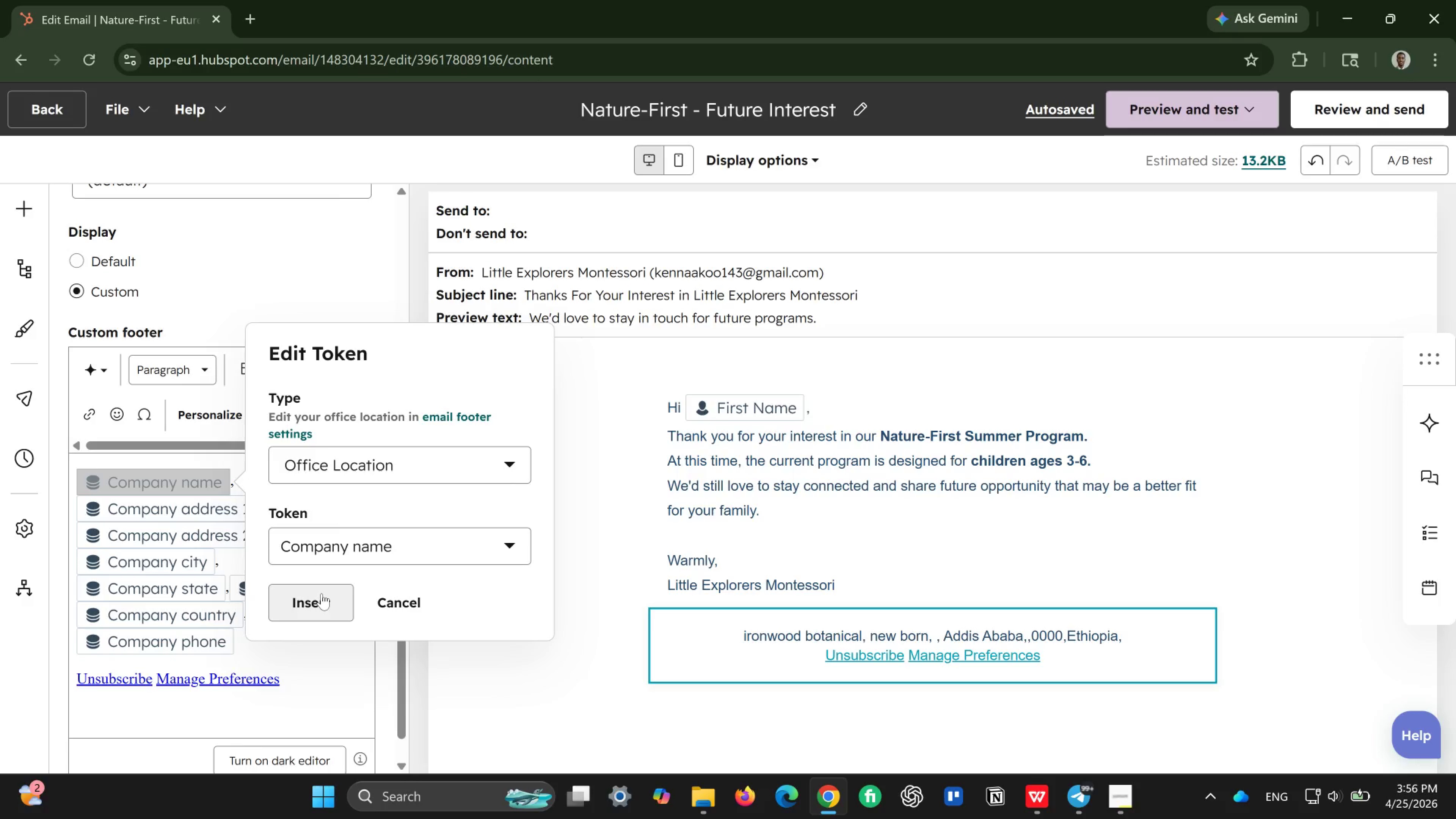 
left_click([322, 593])
 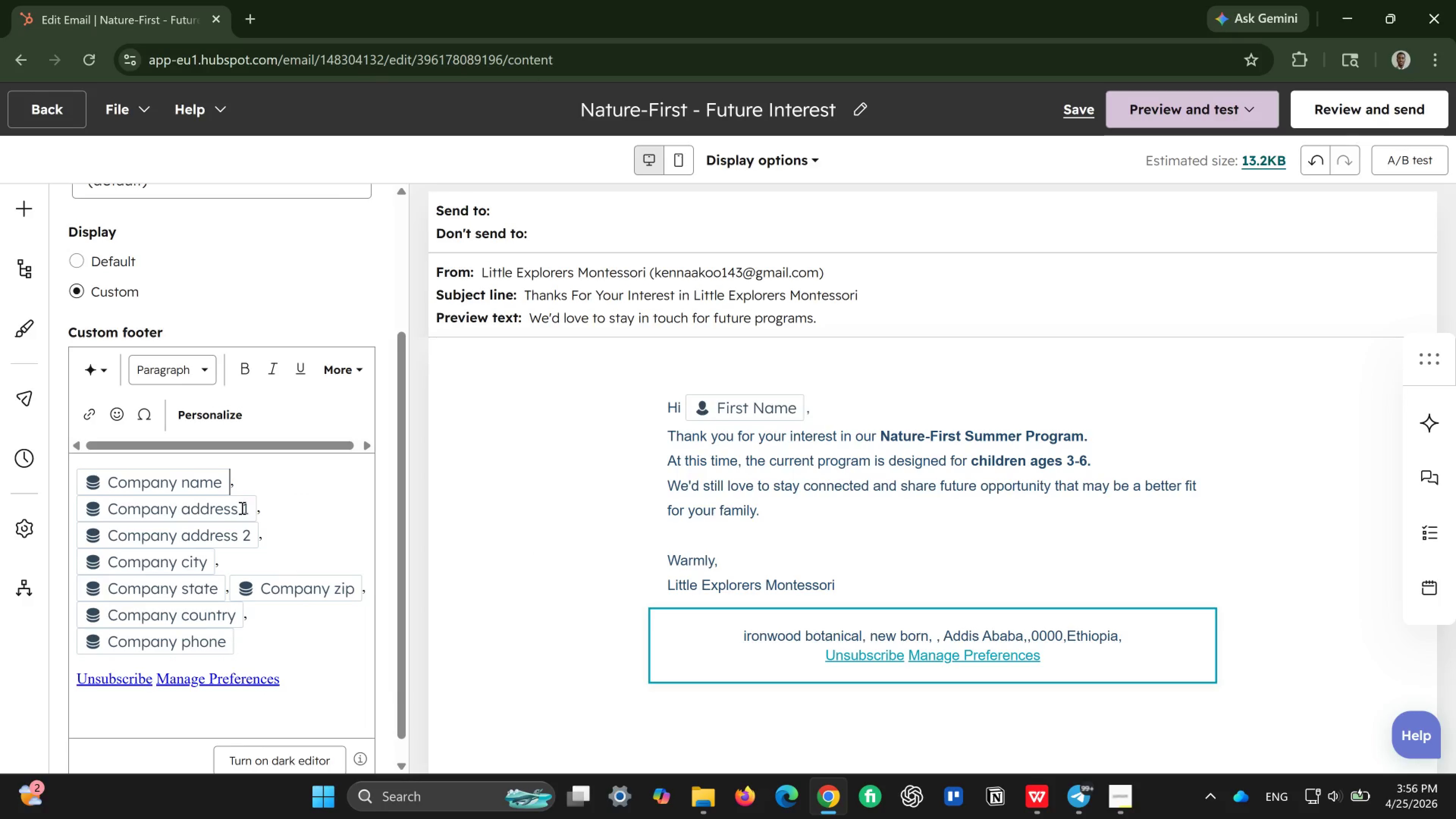 
left_click([209, 512])
 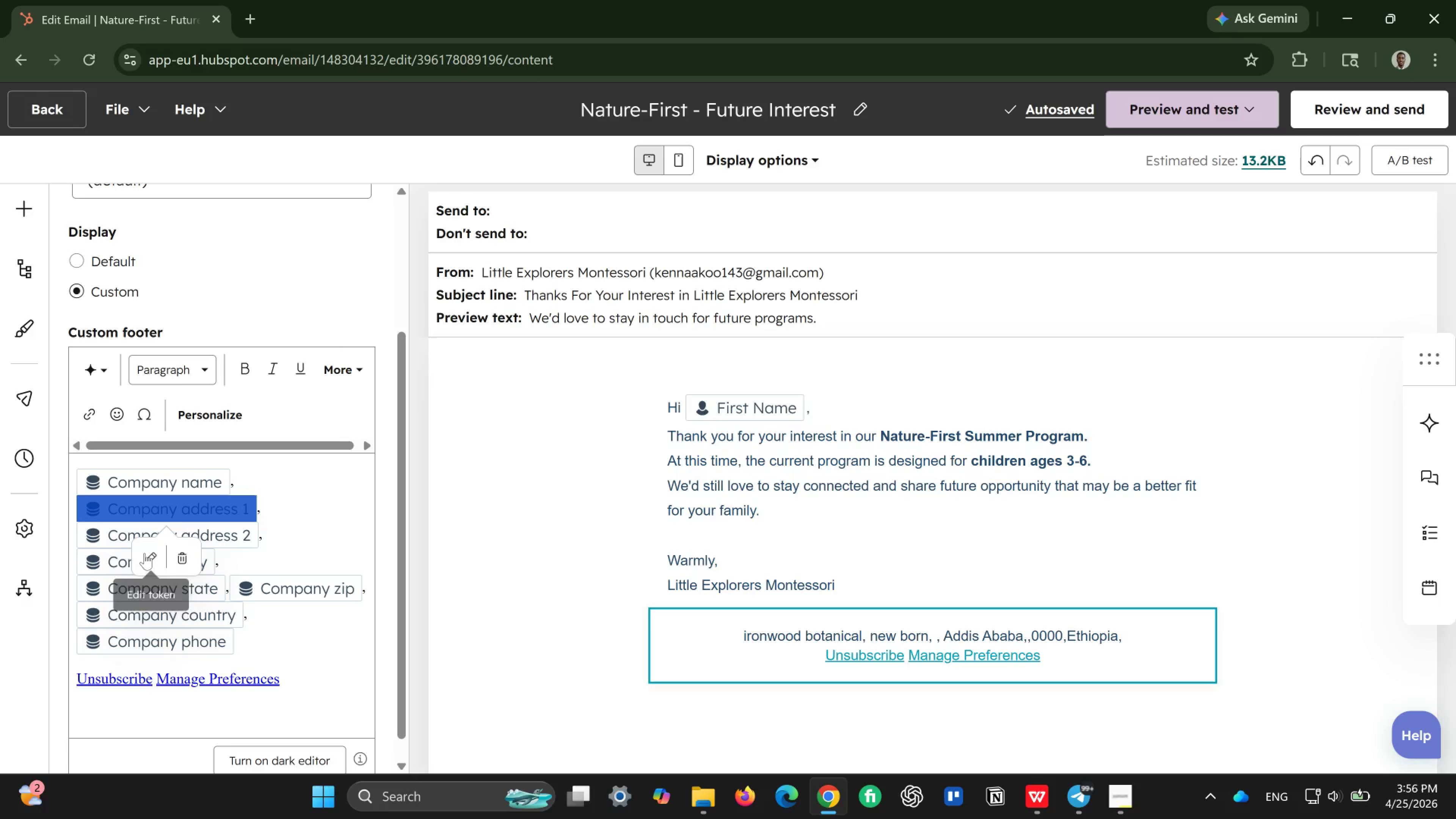 
left_click([144, 553])
 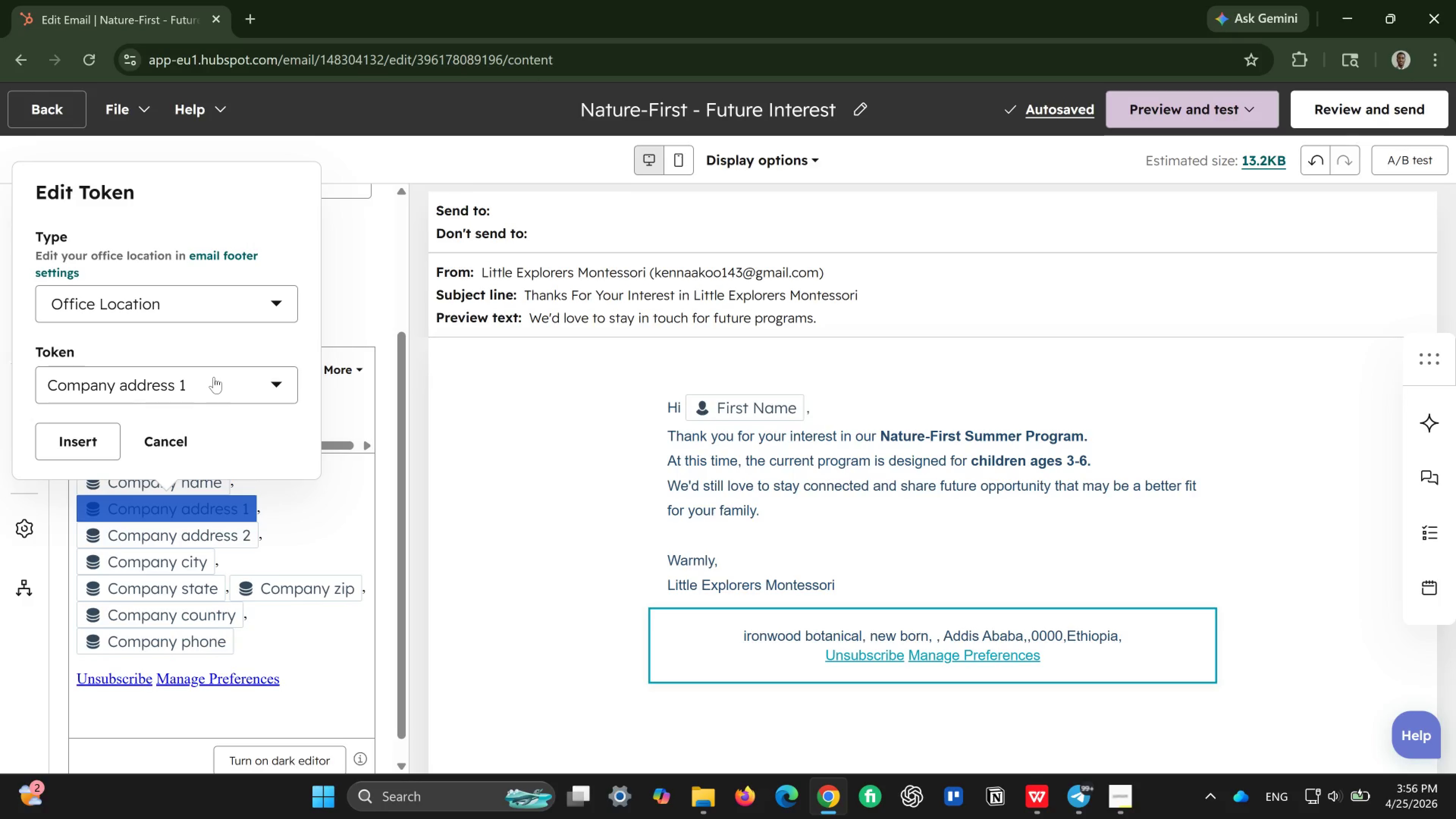 
left_click([214, 377])
 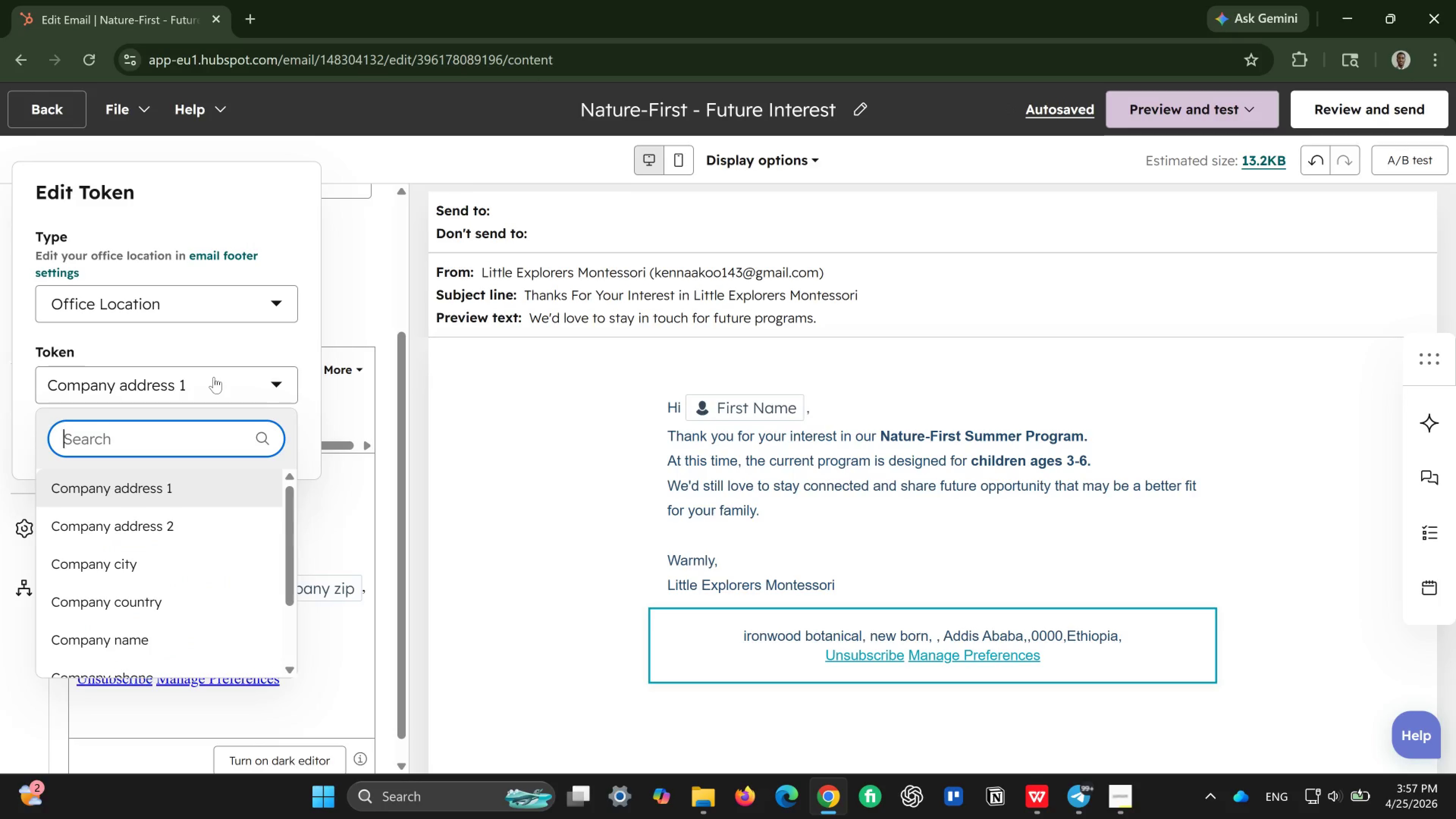 
left_click([214, 377])
 